 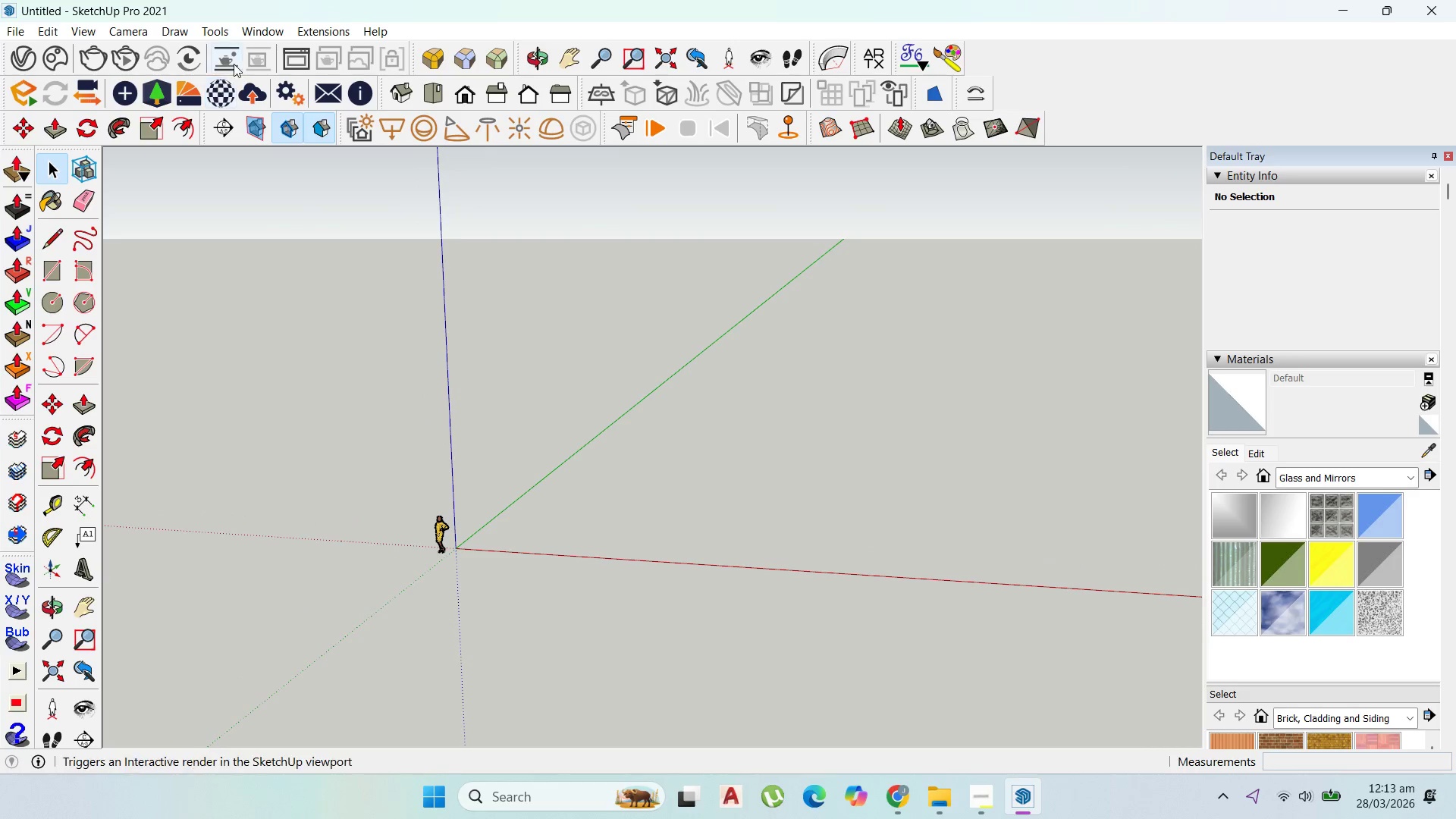 
left_click([286, 130])
 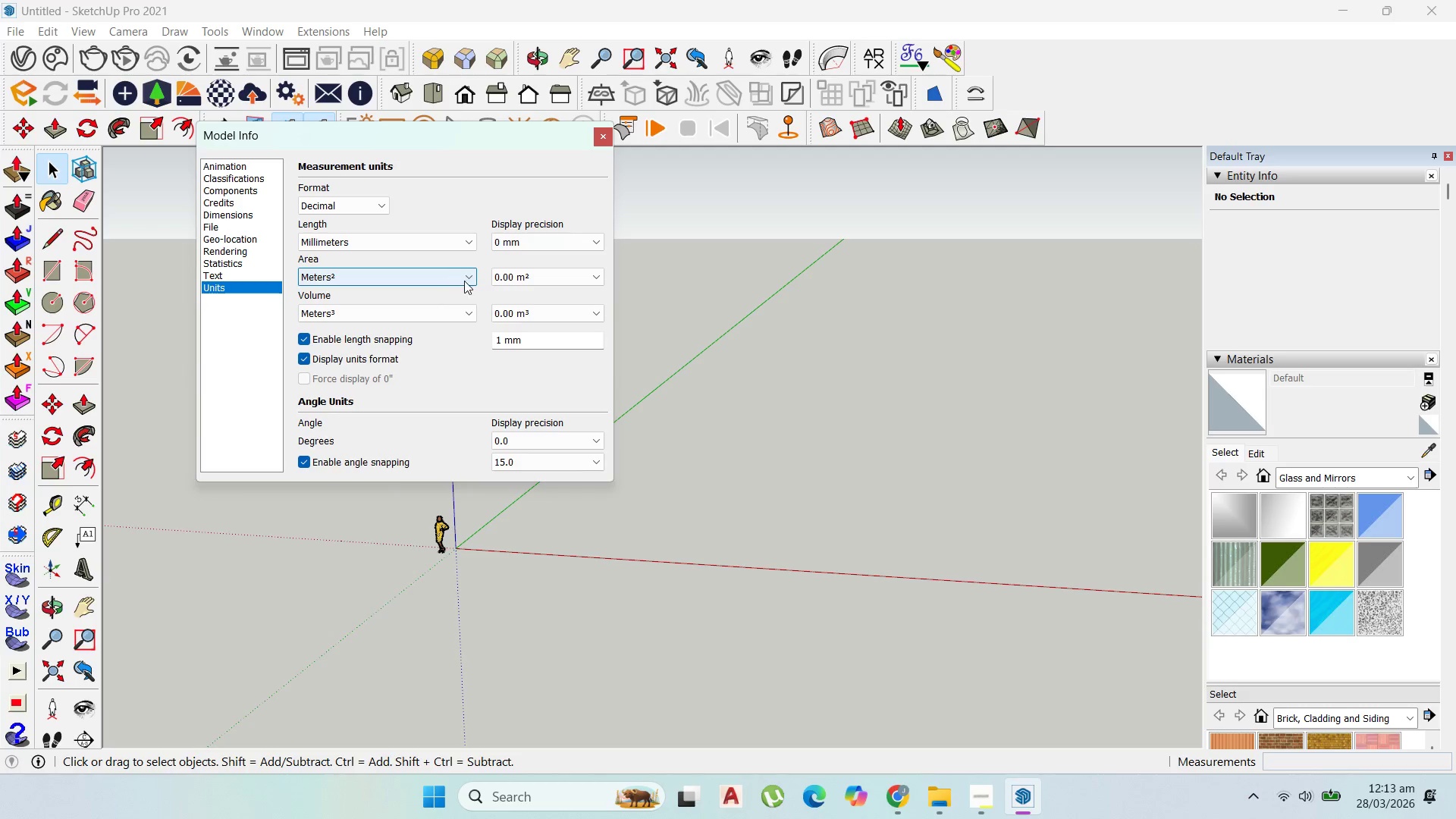 
wait(5.02)
 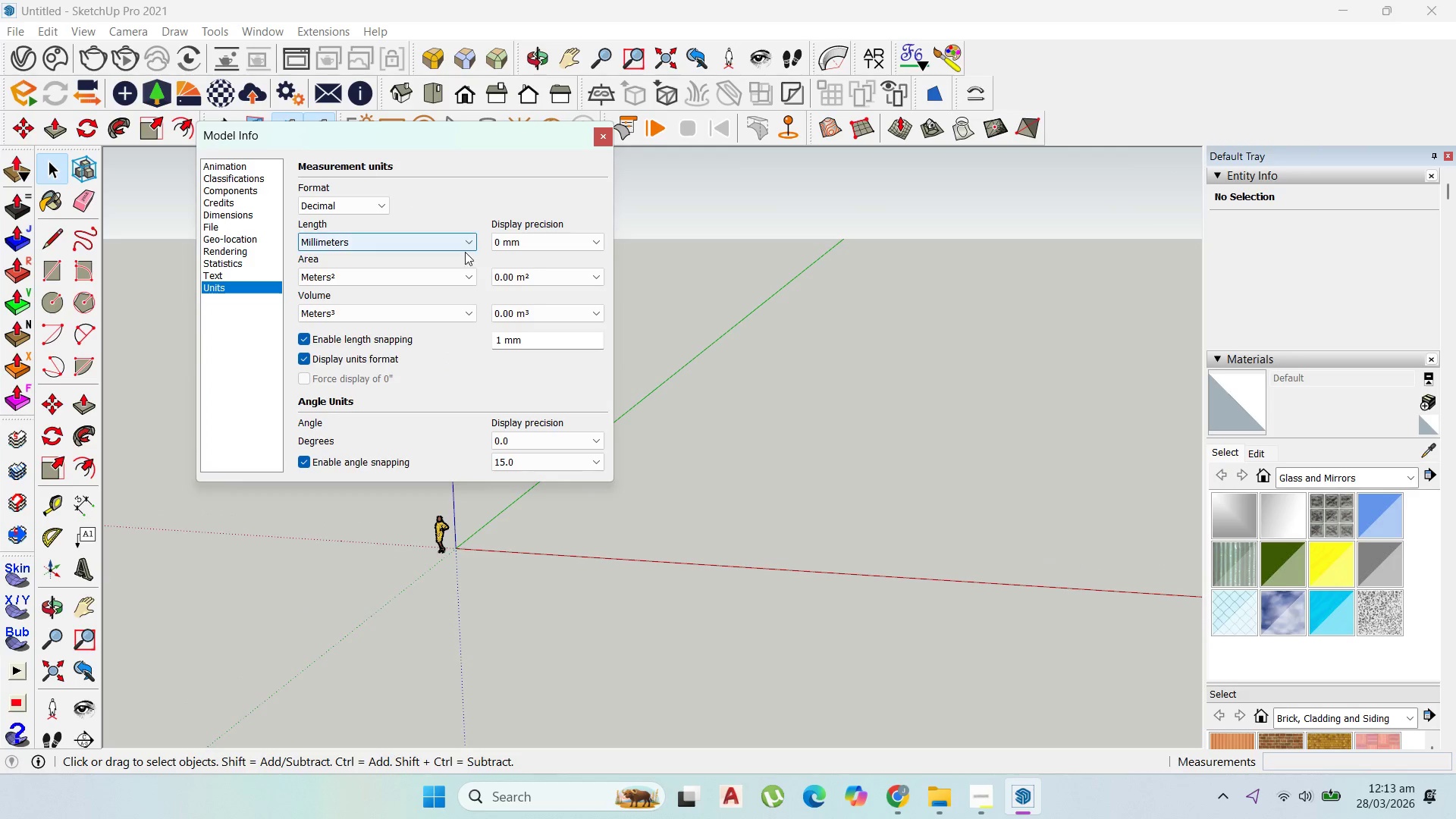 
left_click([743, 547])
 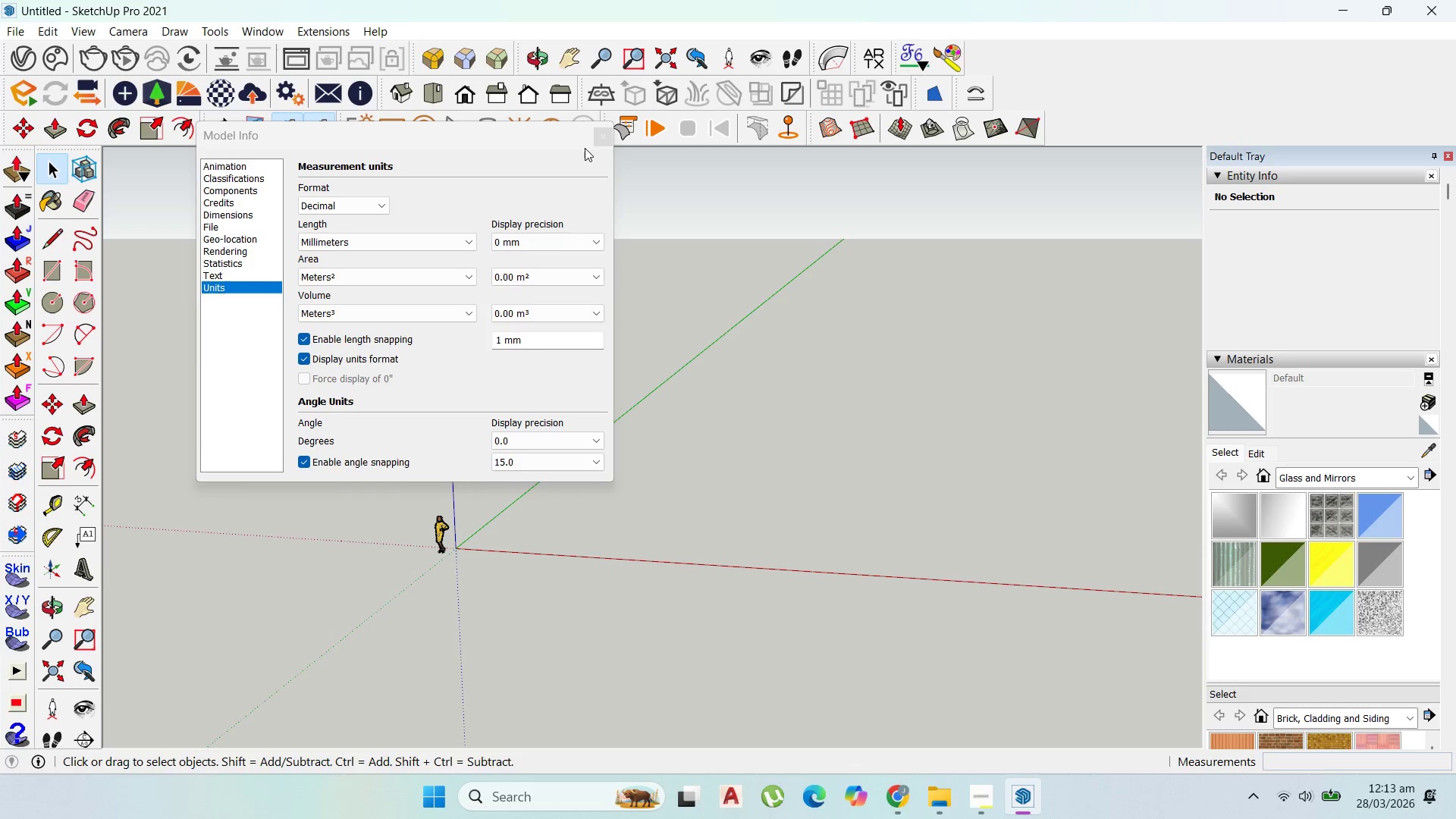 
left_click([596, 142])
 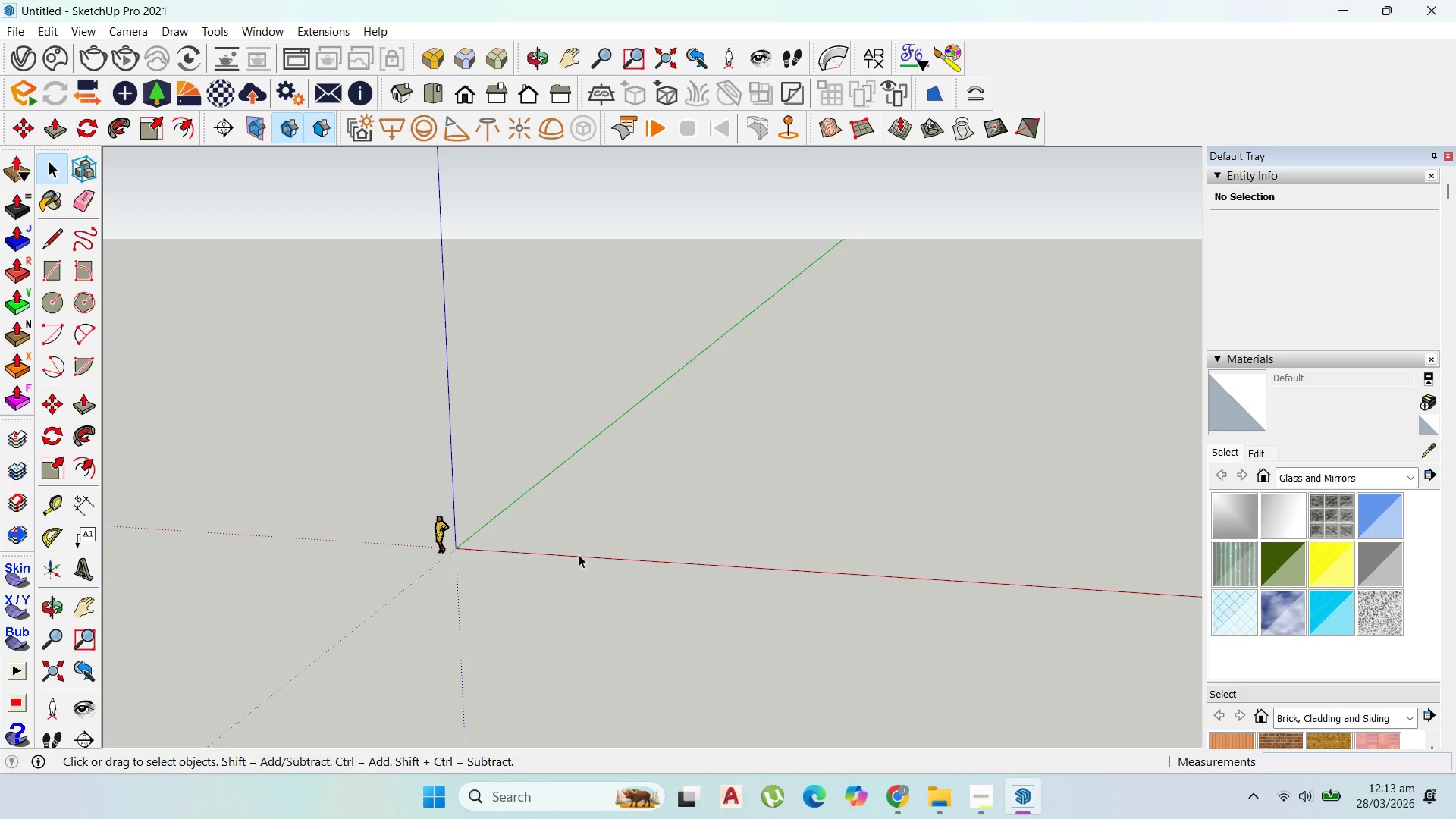 
scroll: coordinate [1013, 400], scroll_direction: down, amount: 10.0
 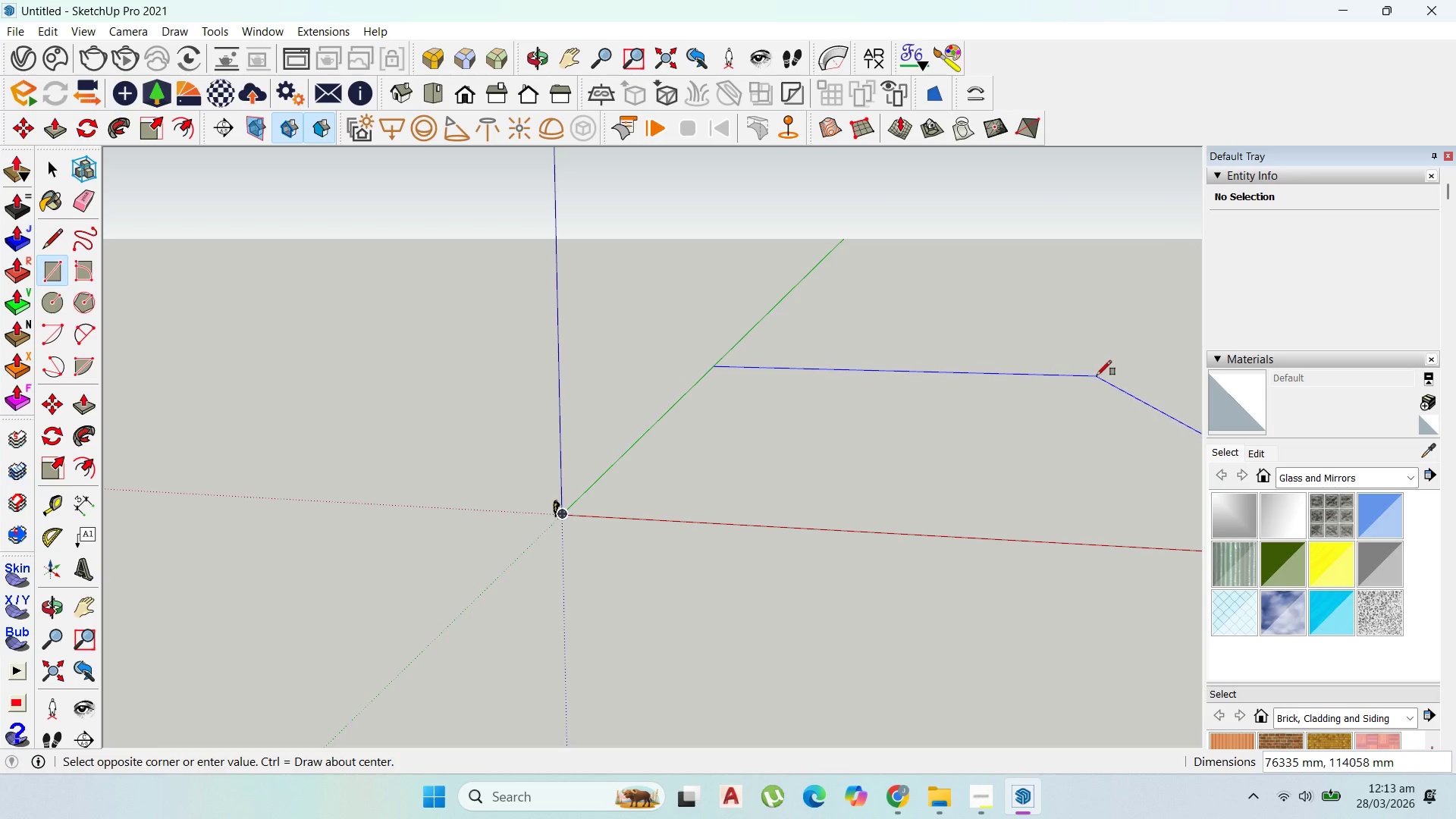 
left_click([1097, 375])
 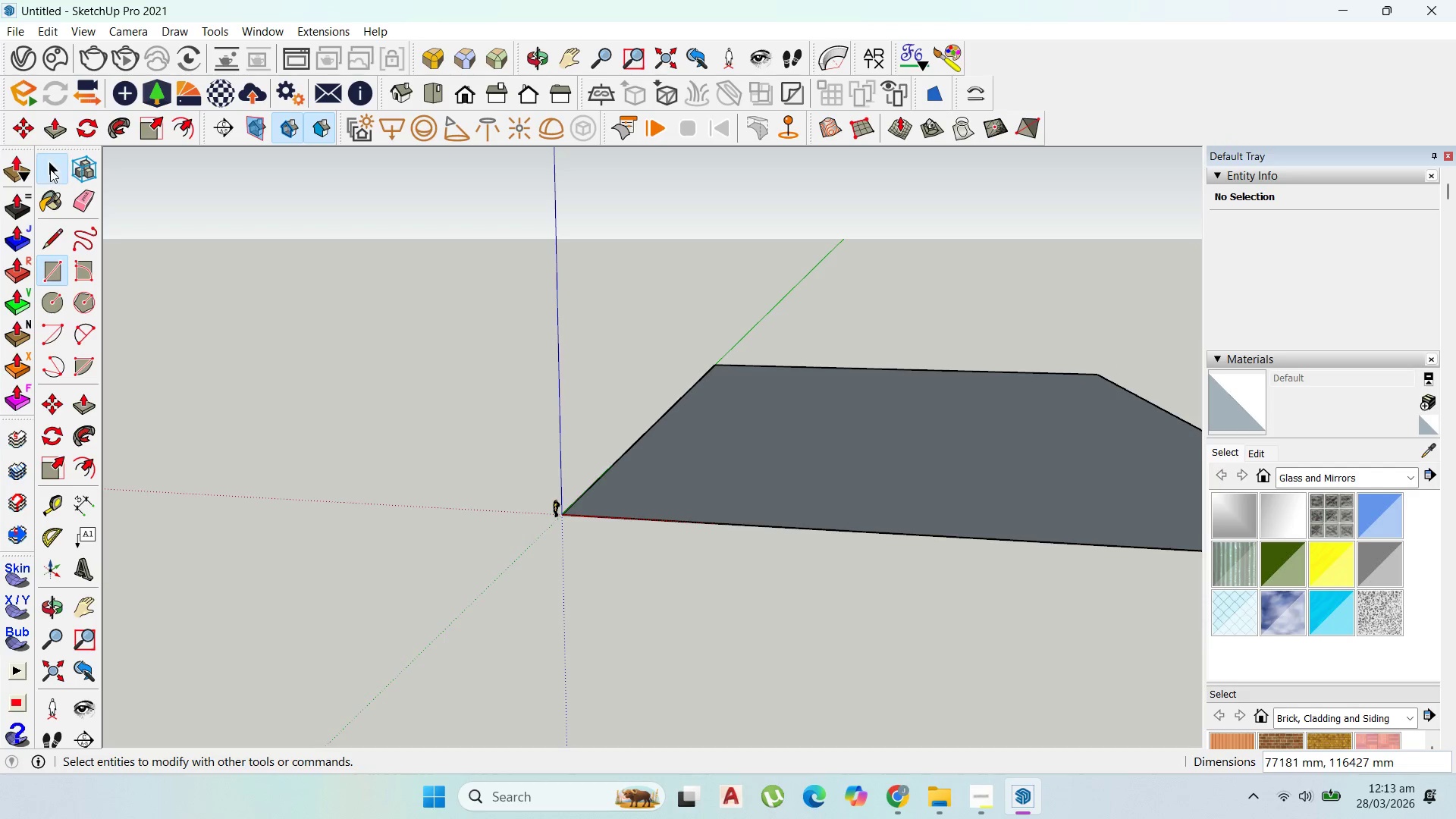 
double_click([727, 466])
 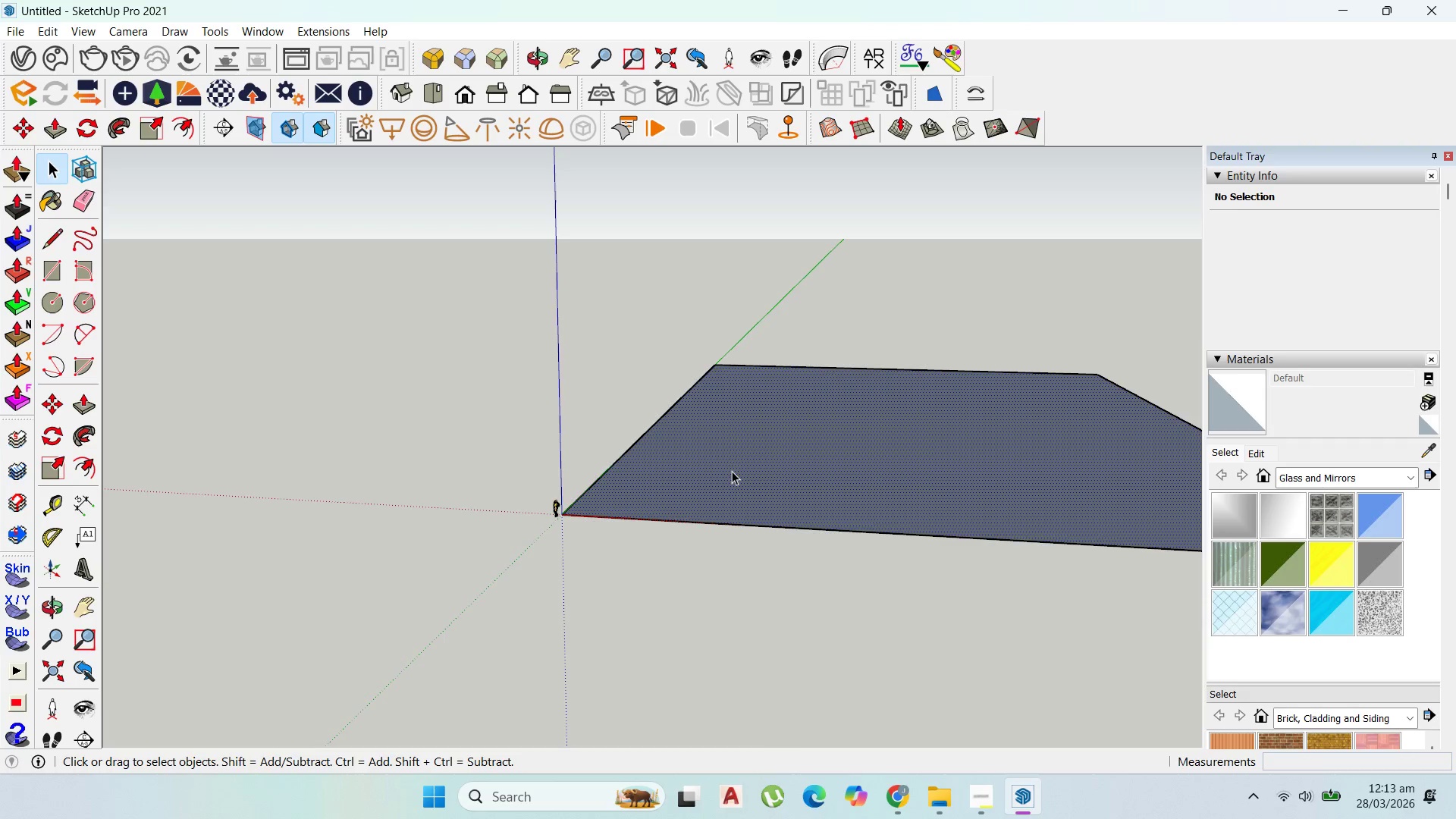 
right_click([732, 471])
 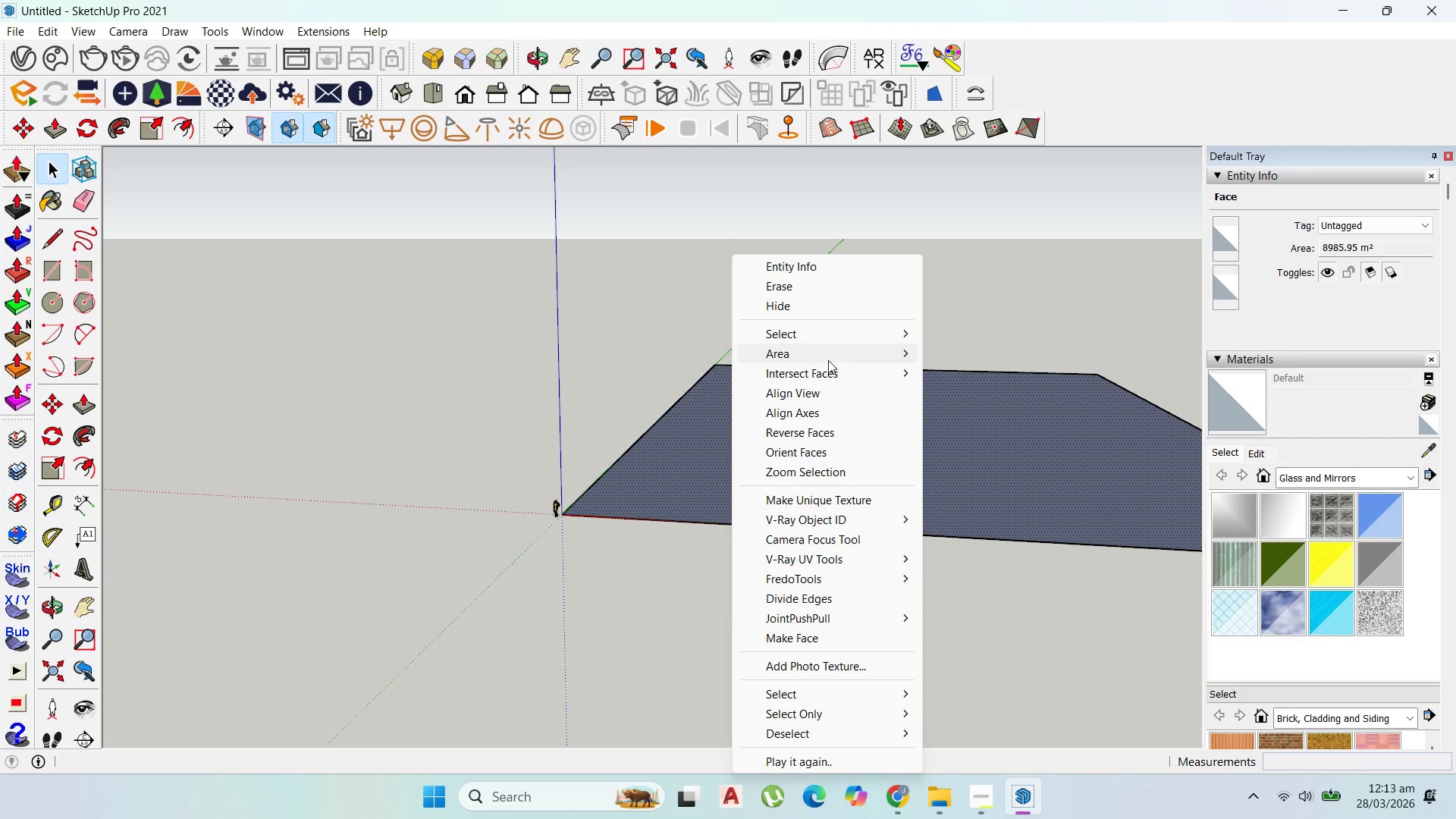 
left_click([833, 351])
 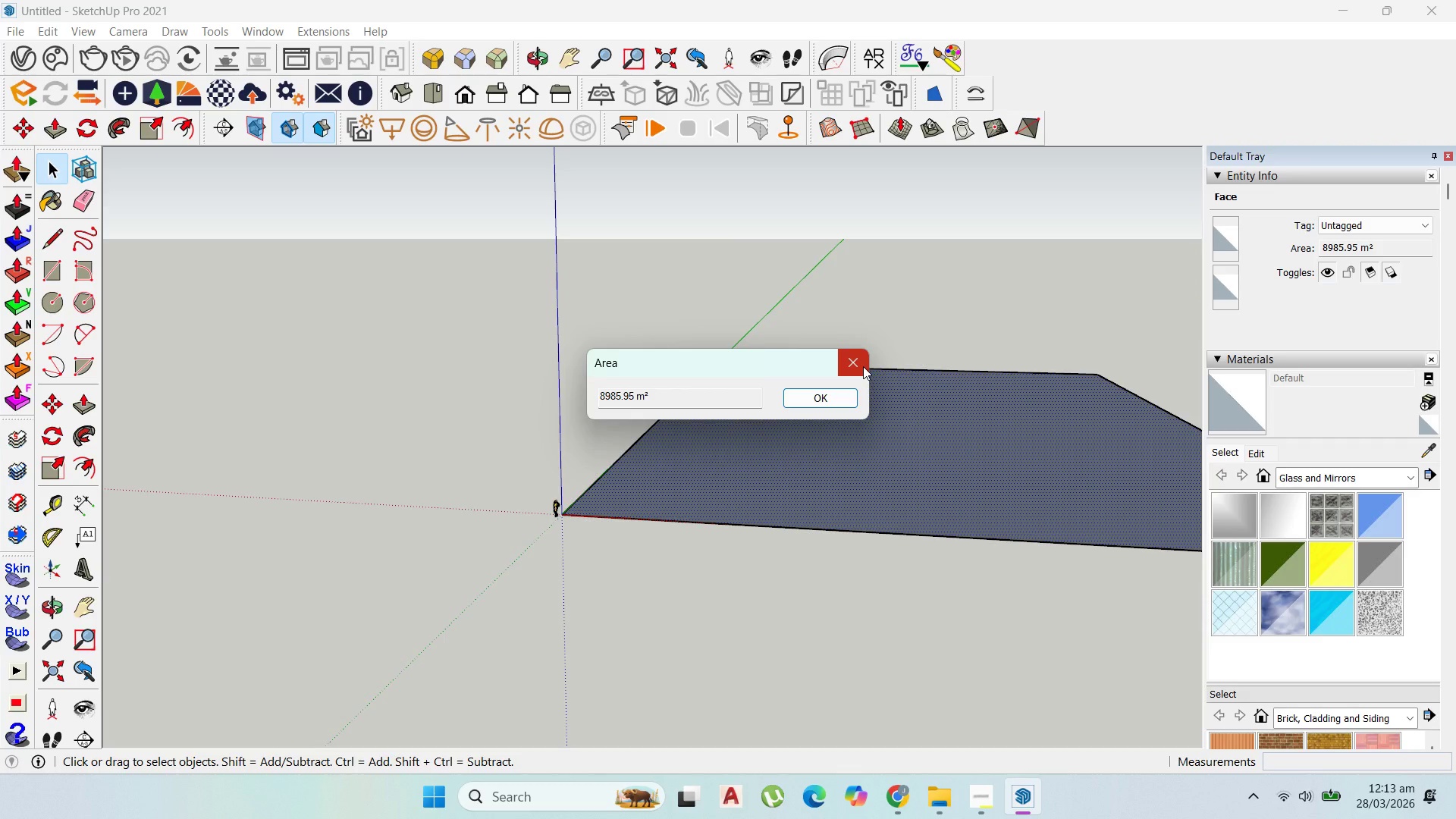 
left_click([863, 366])
 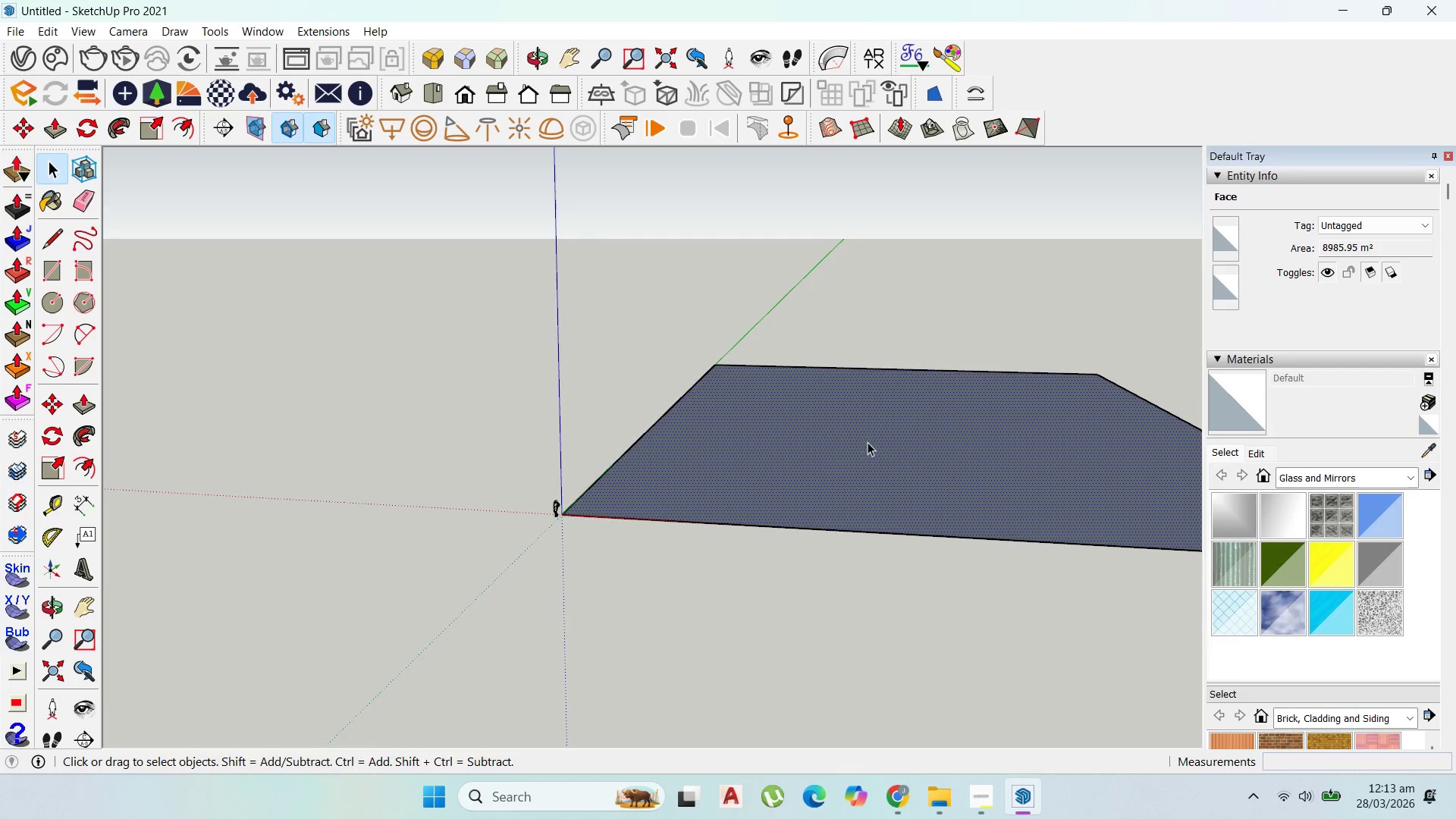 
scroll: coordinate [655, 714], scroll_direction: down, amount: 7.0
 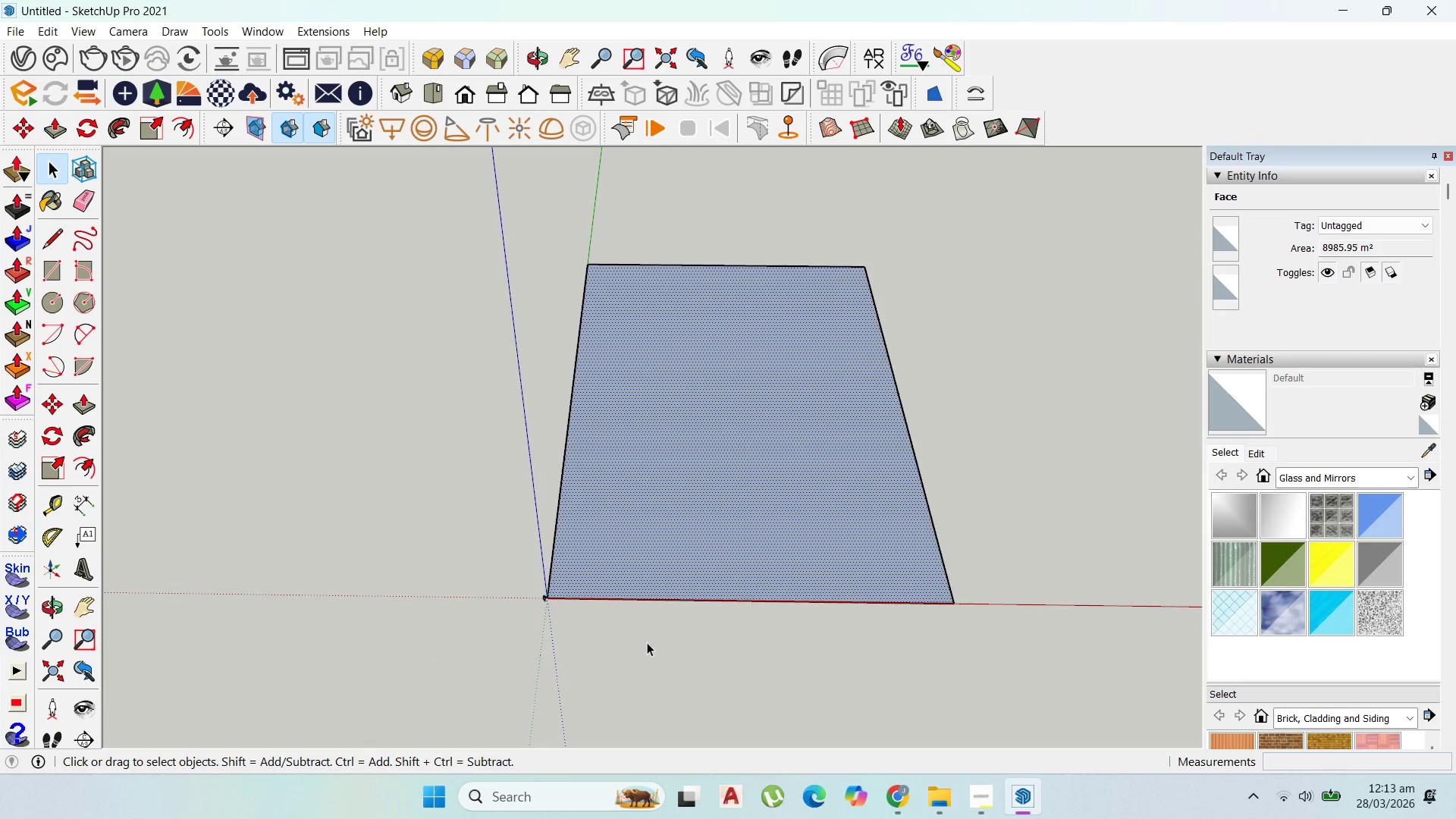 
scroll: coordinate [691, 582], scroll_direction: up, amount: 4.0
 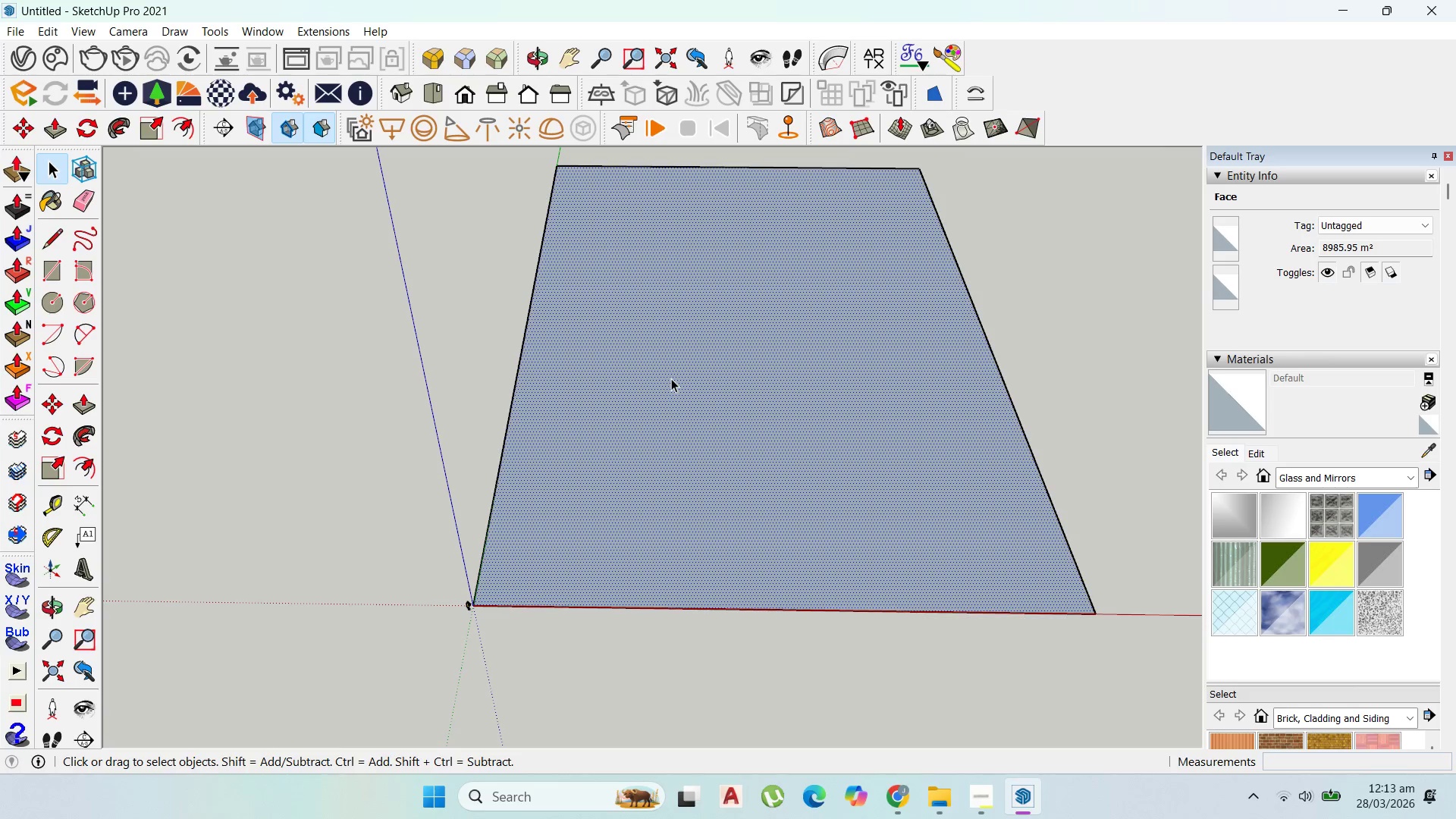 
double_click([671, 378])
 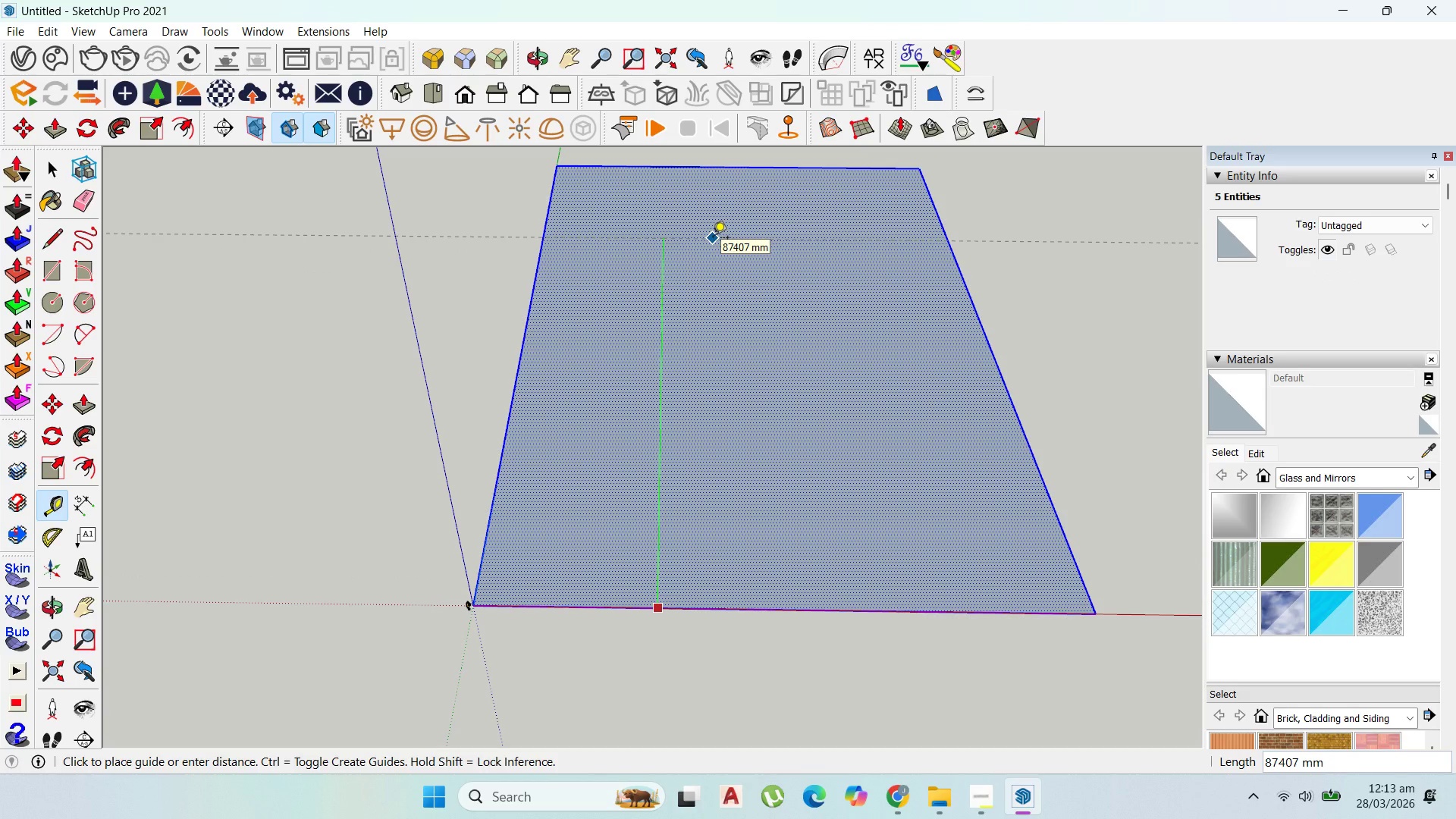 
wait(14.23)
 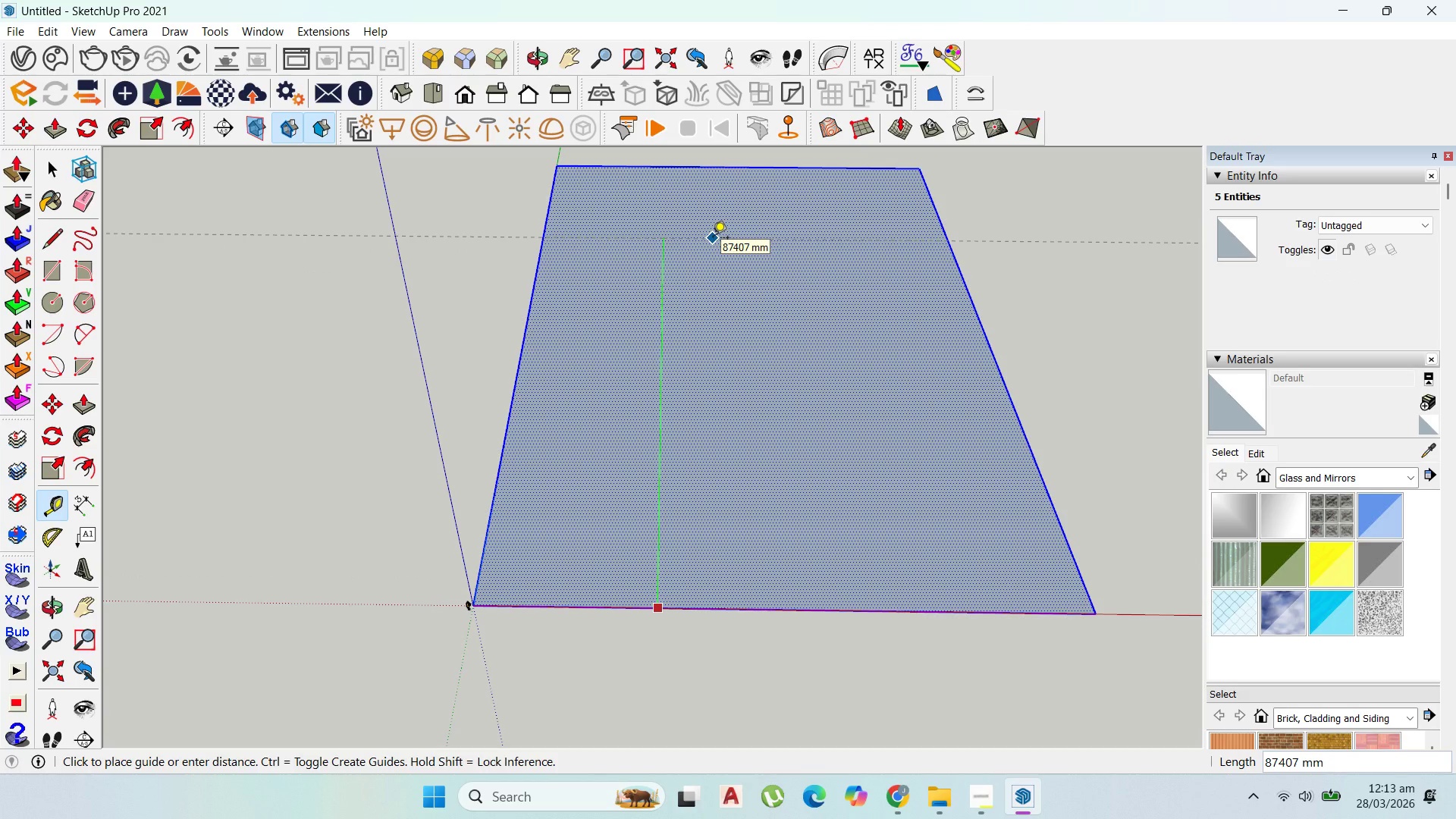 
type(6)
key(Backspace)
type(9)
key(Backspace)
type(8000)
 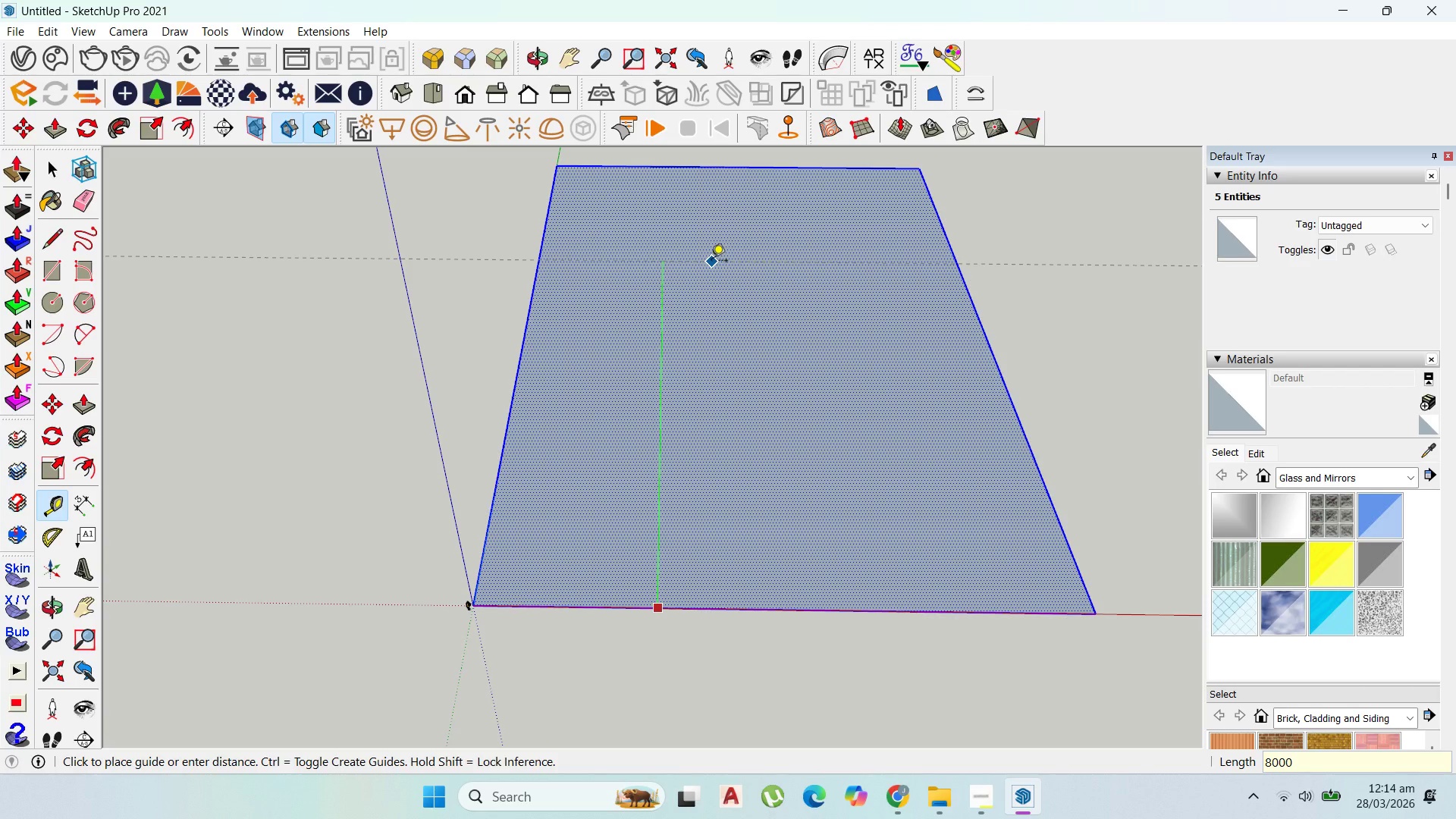 
key(0)
 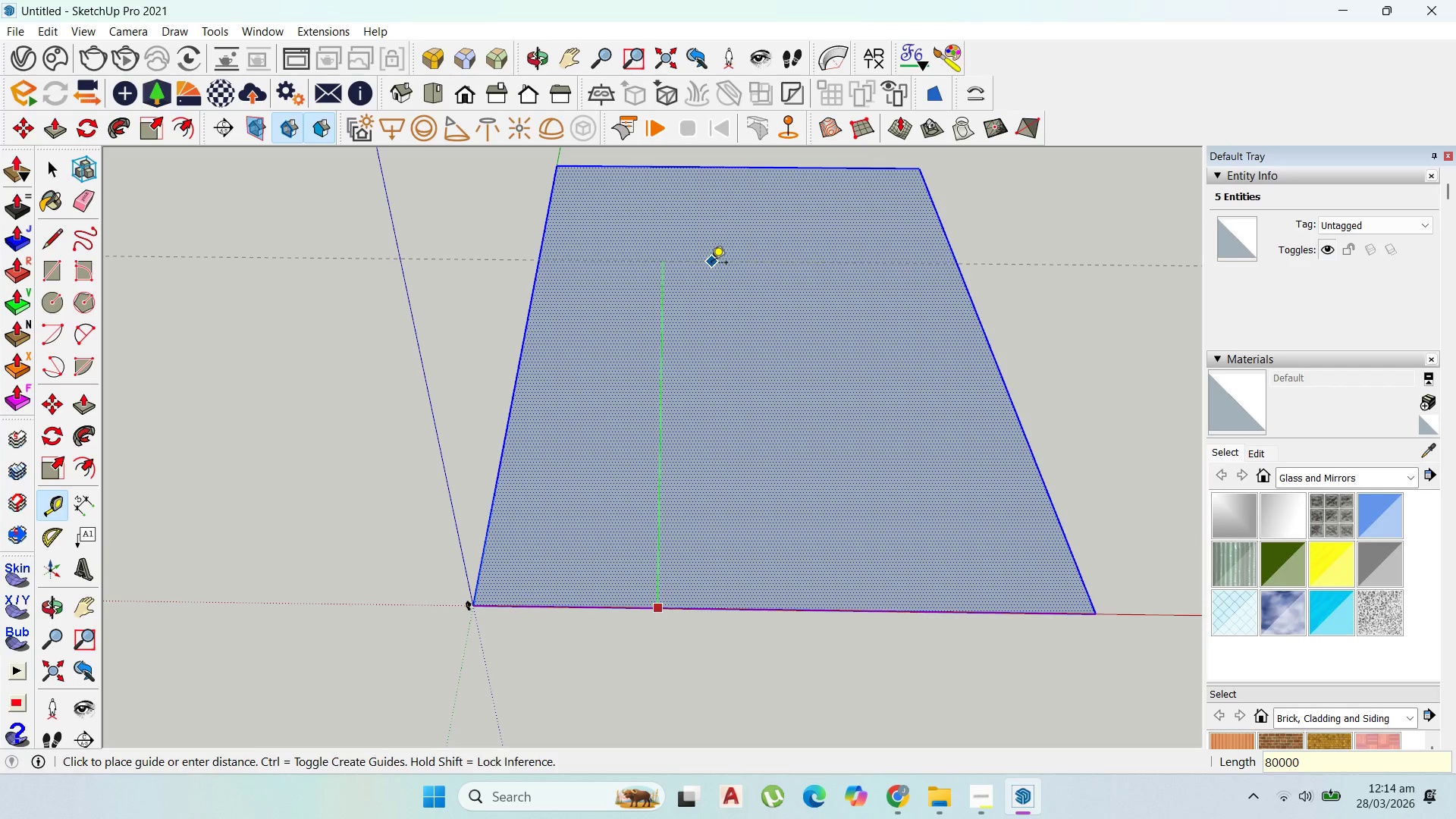 
key(Enter)
 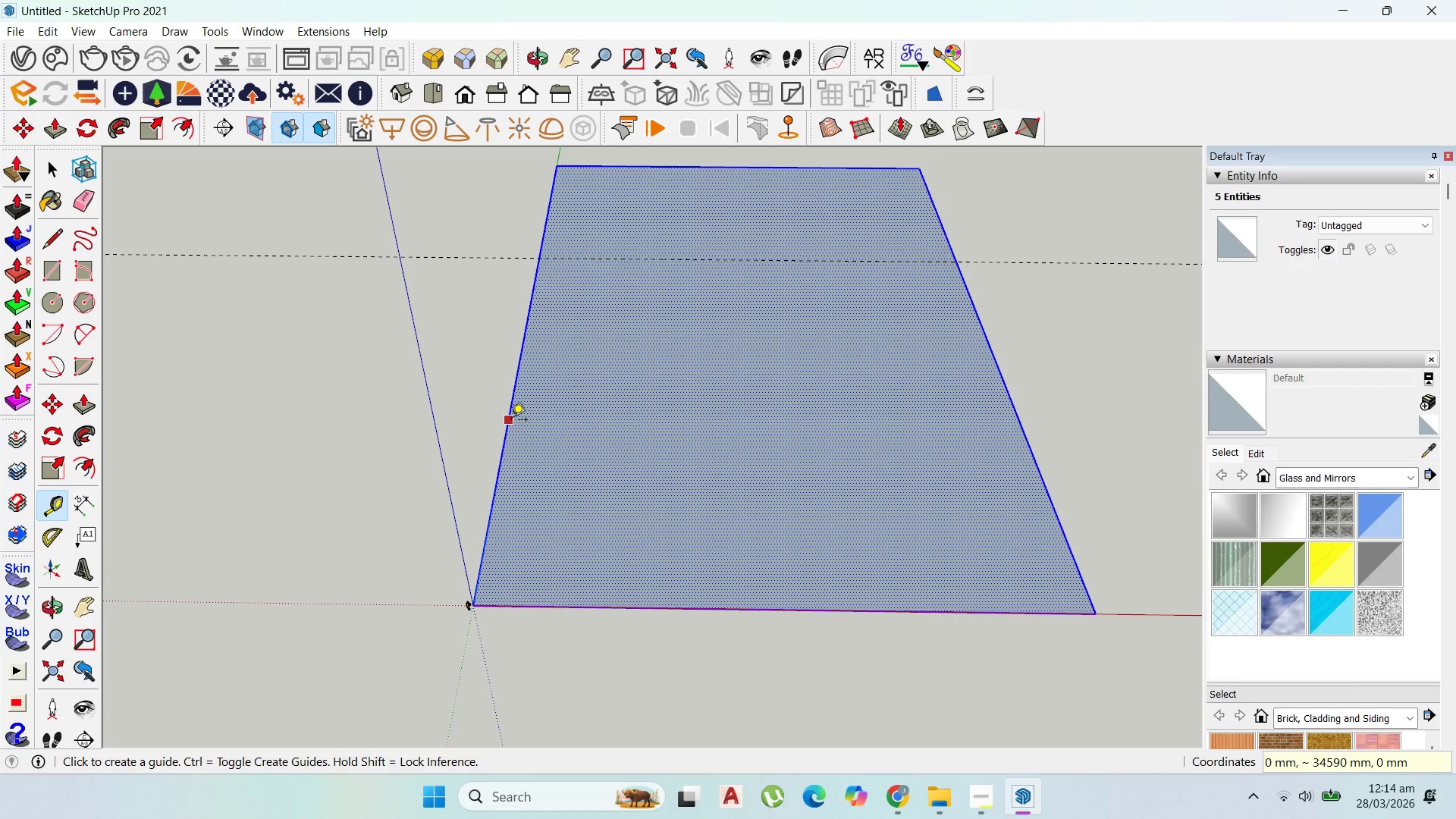 
left_click([510, 419])
 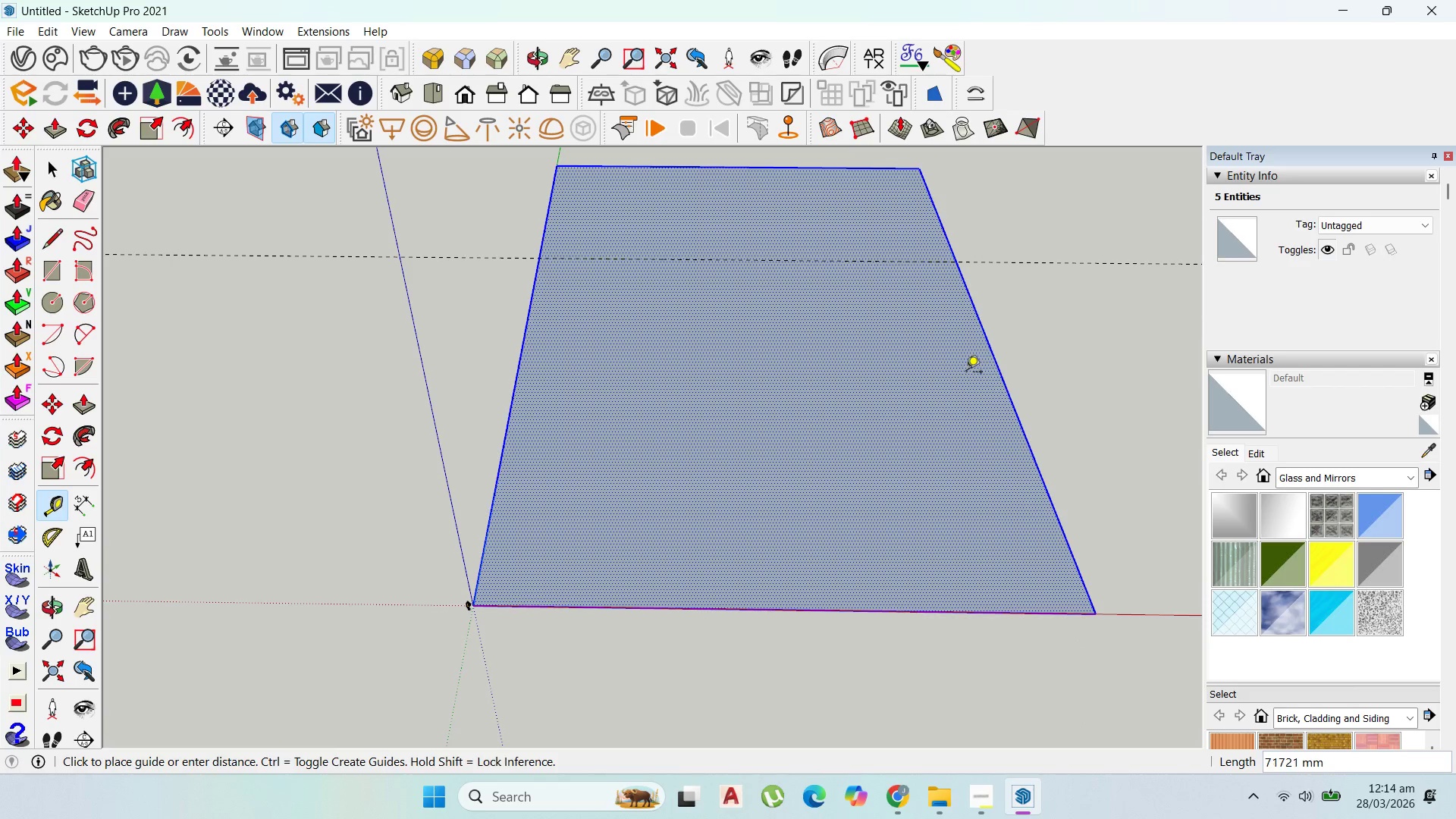 
wait(10.62)
 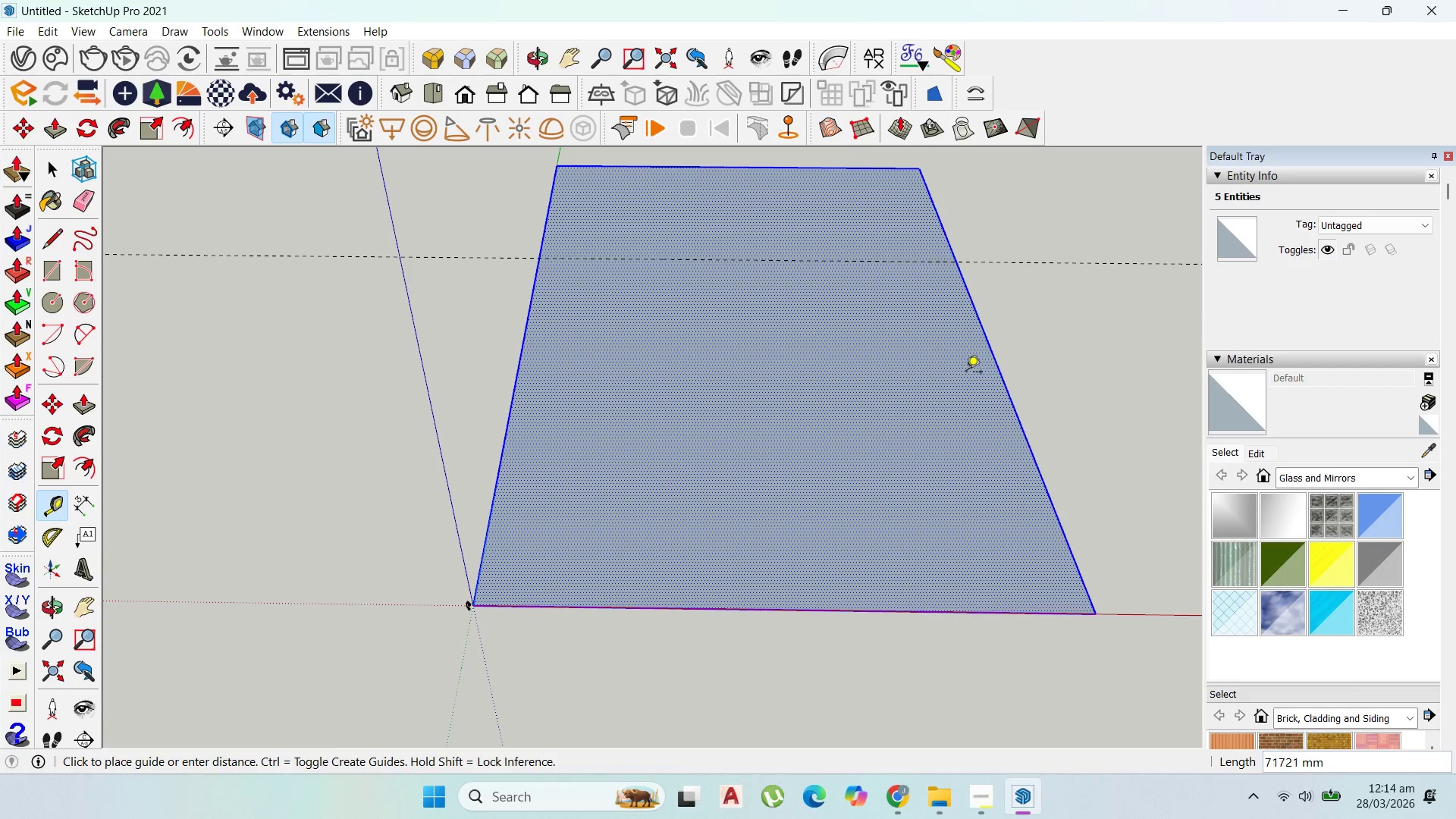 
type(70000)
 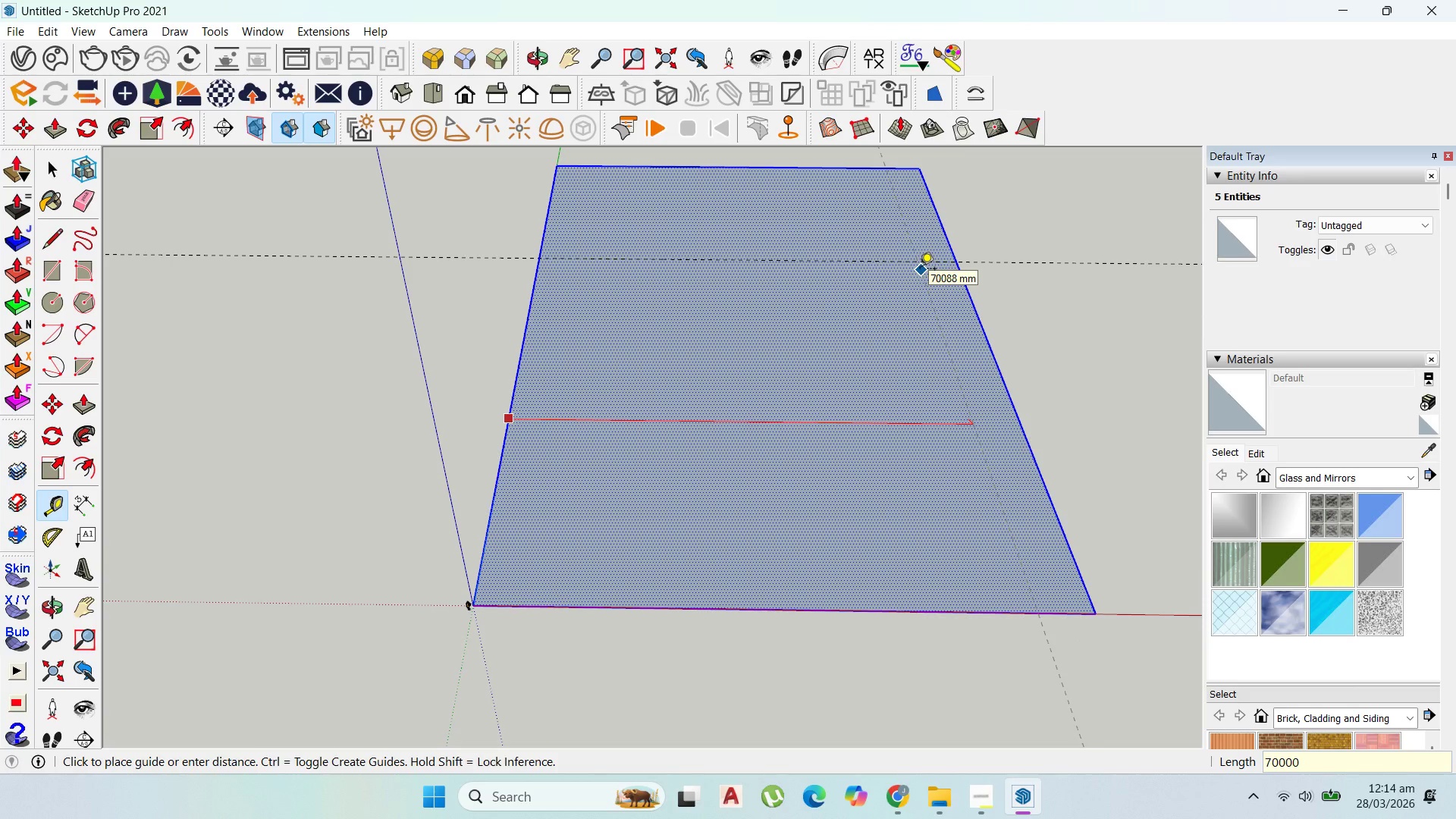 
key(Enter)
 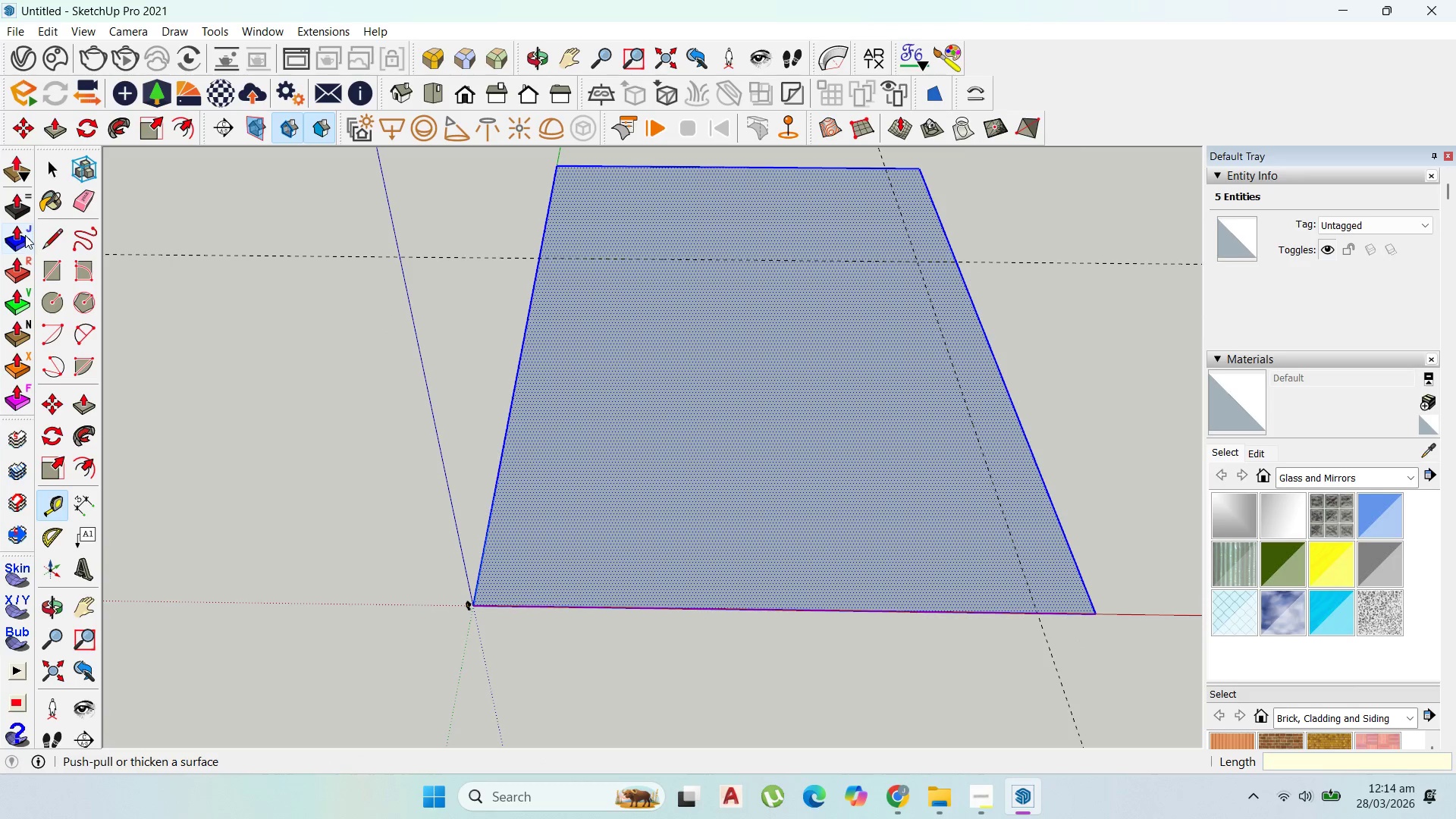 
mouse_move([54, 225])
 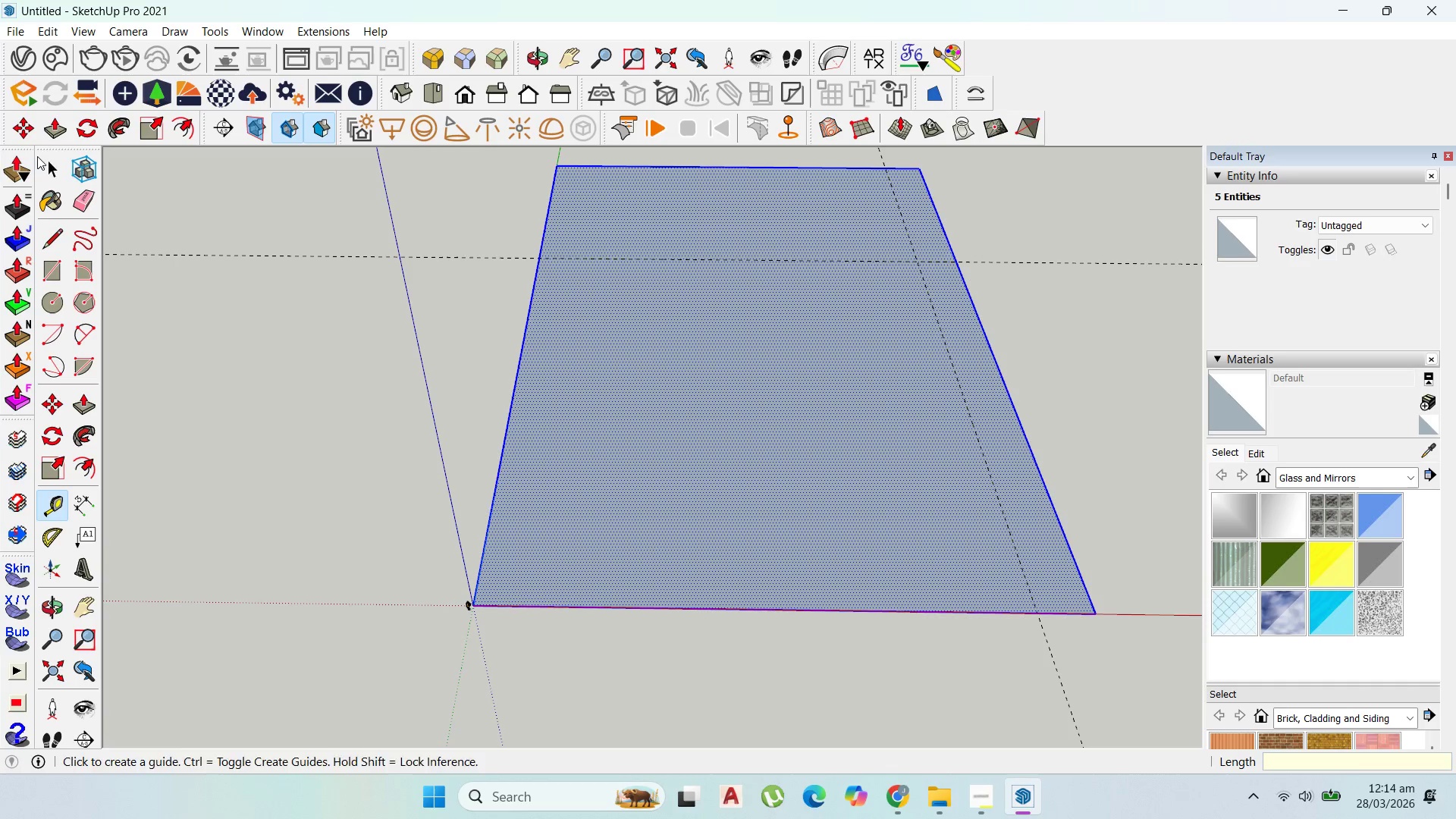 
left_click([50, 160])
 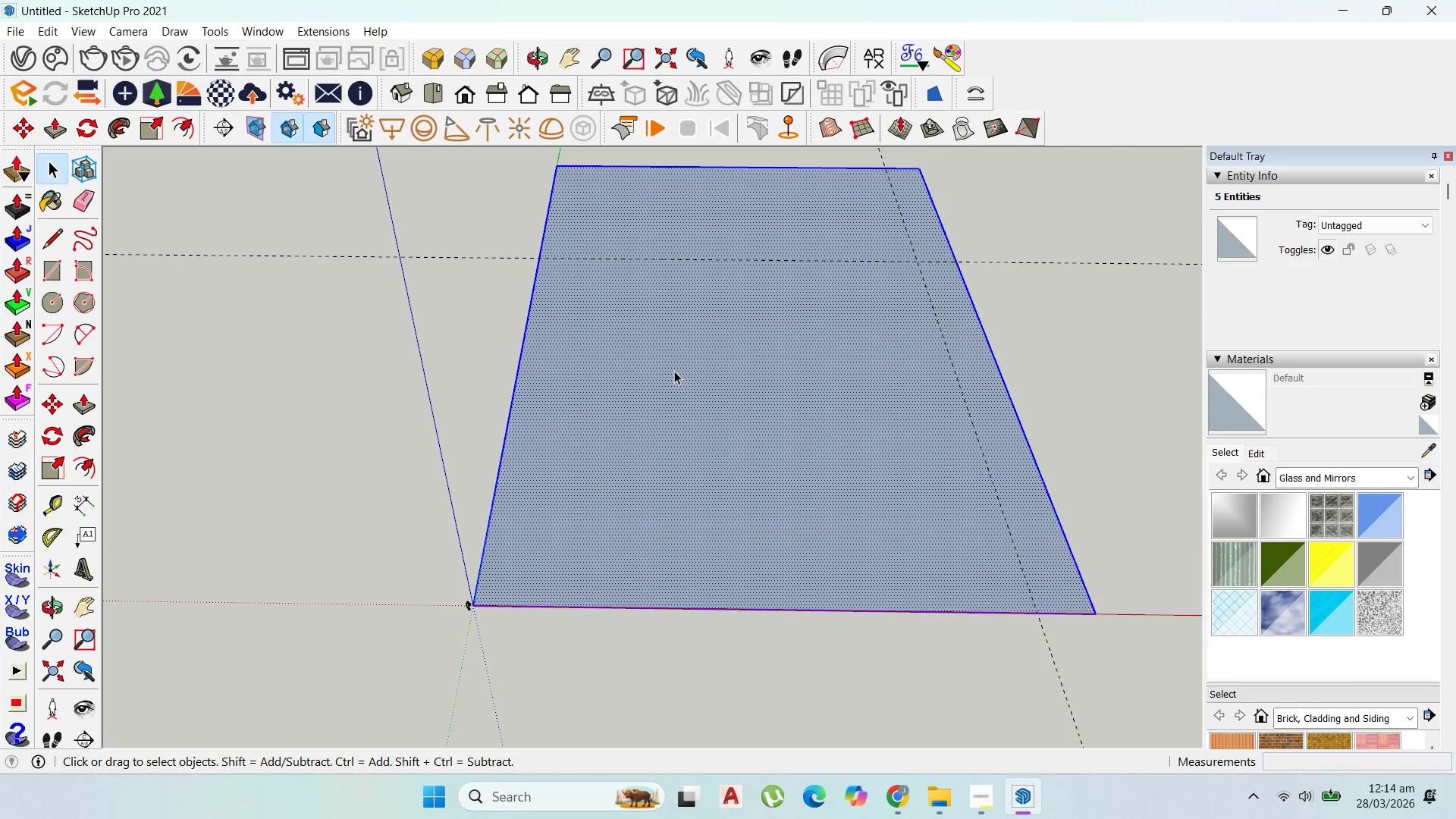 
double_click([674, 371])
 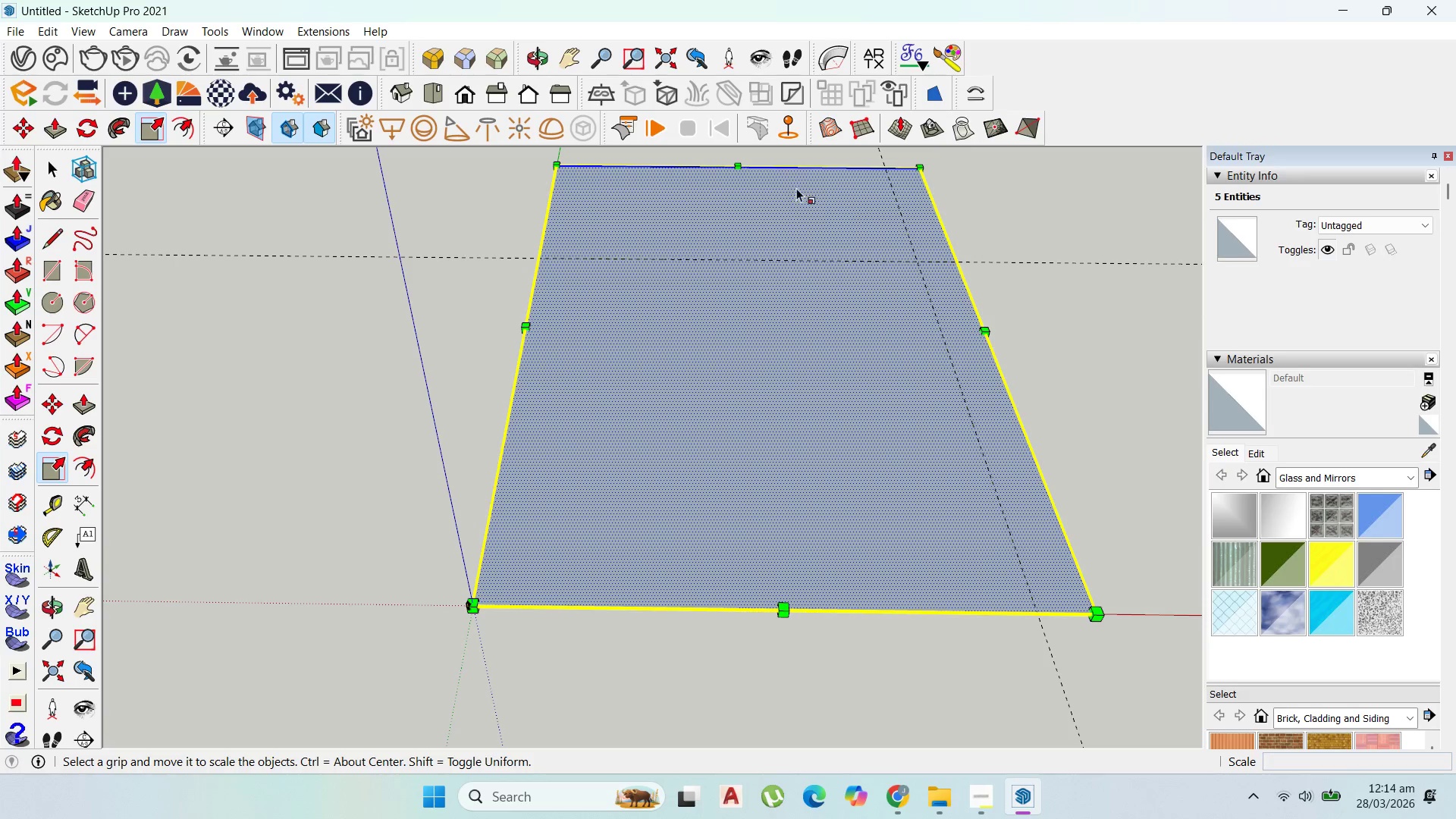 
left_click_drag(start_coordinate=[738, 167], to_coordinate=[753, 257])
 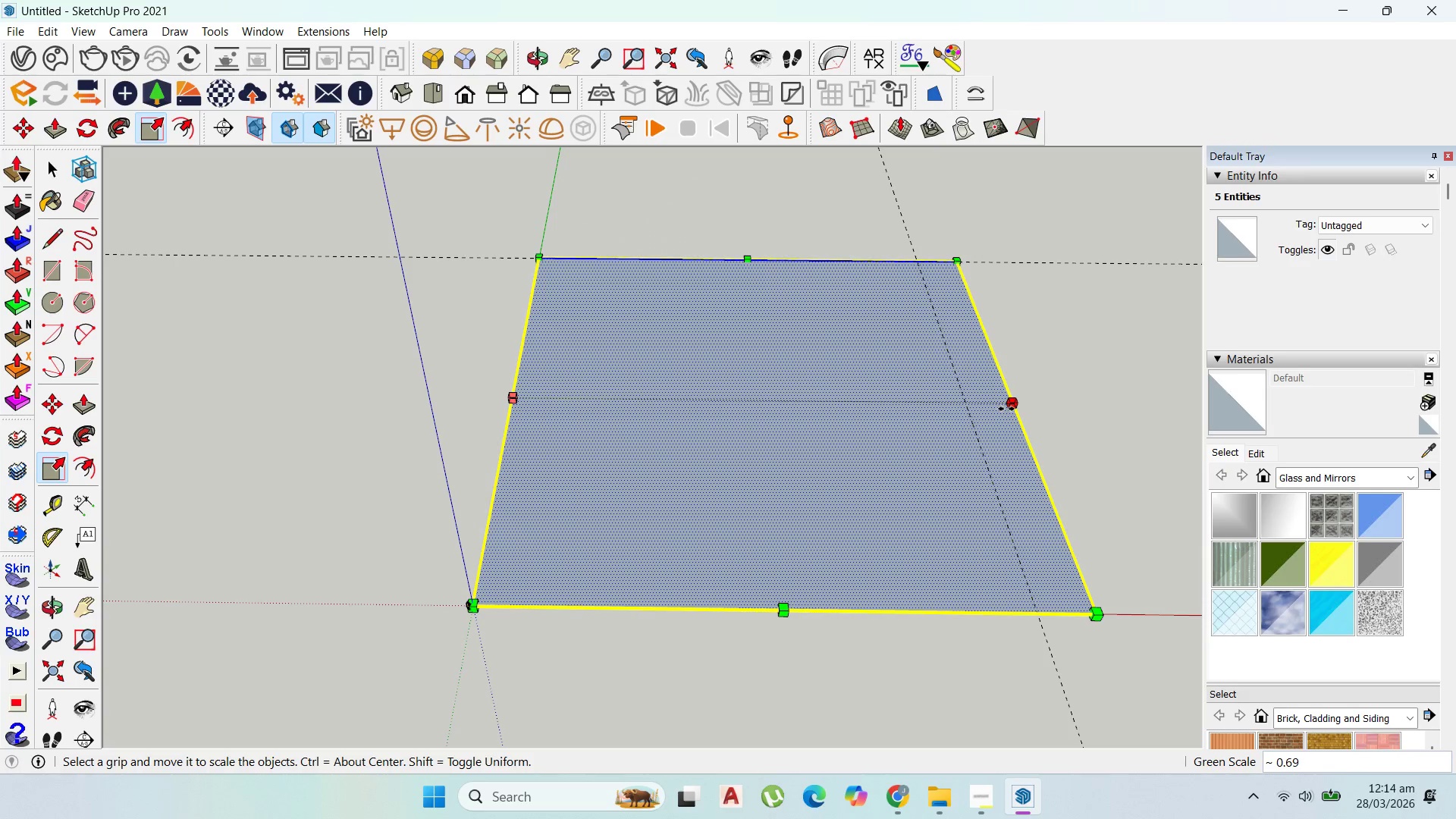 
left_click_drag(start_coordinate=[1006, 408], to_coordinate=[960, 400])
 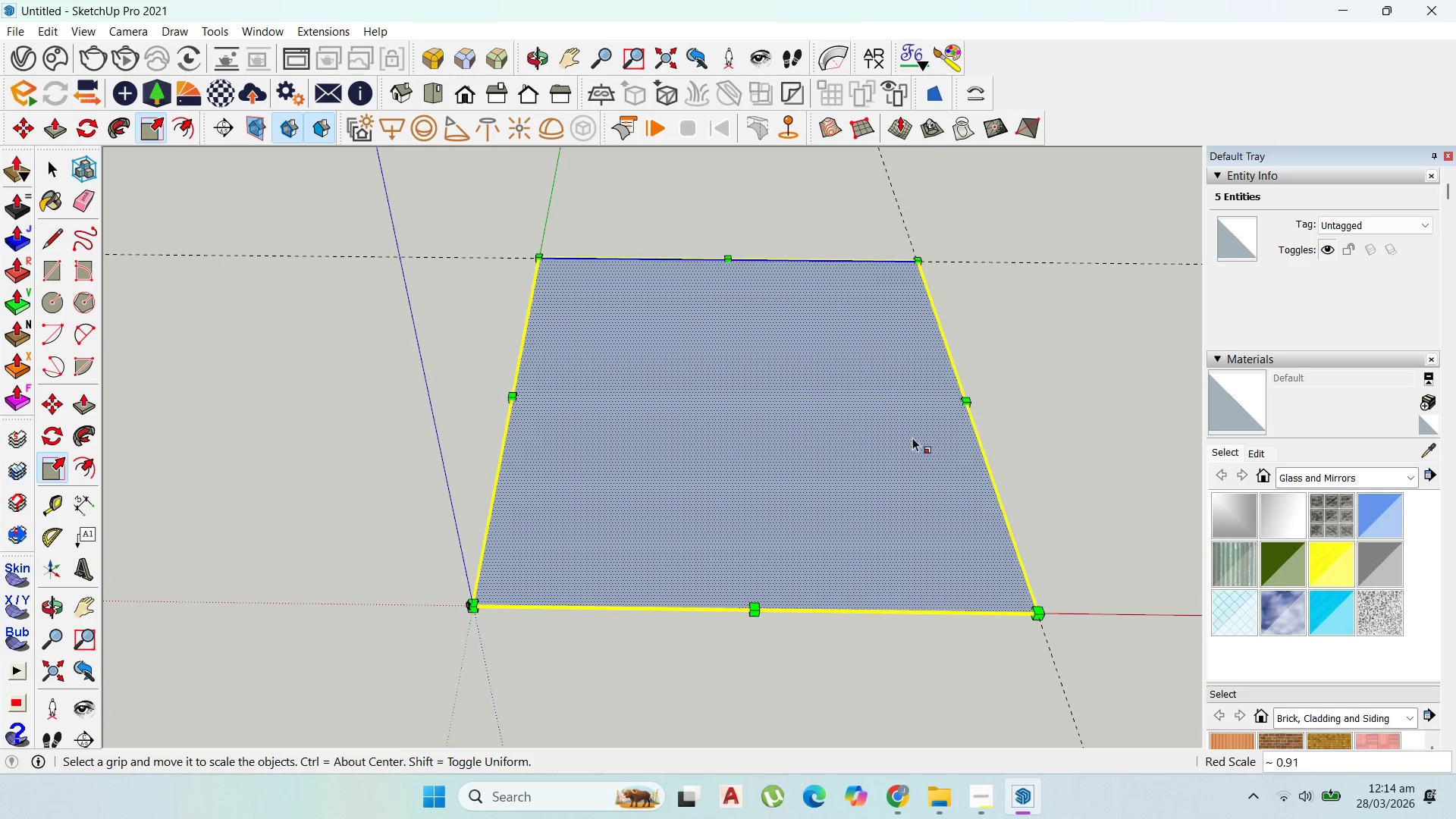 
scroll: coordinate [796, 390], scroll_direction: up, amount: 3.0
 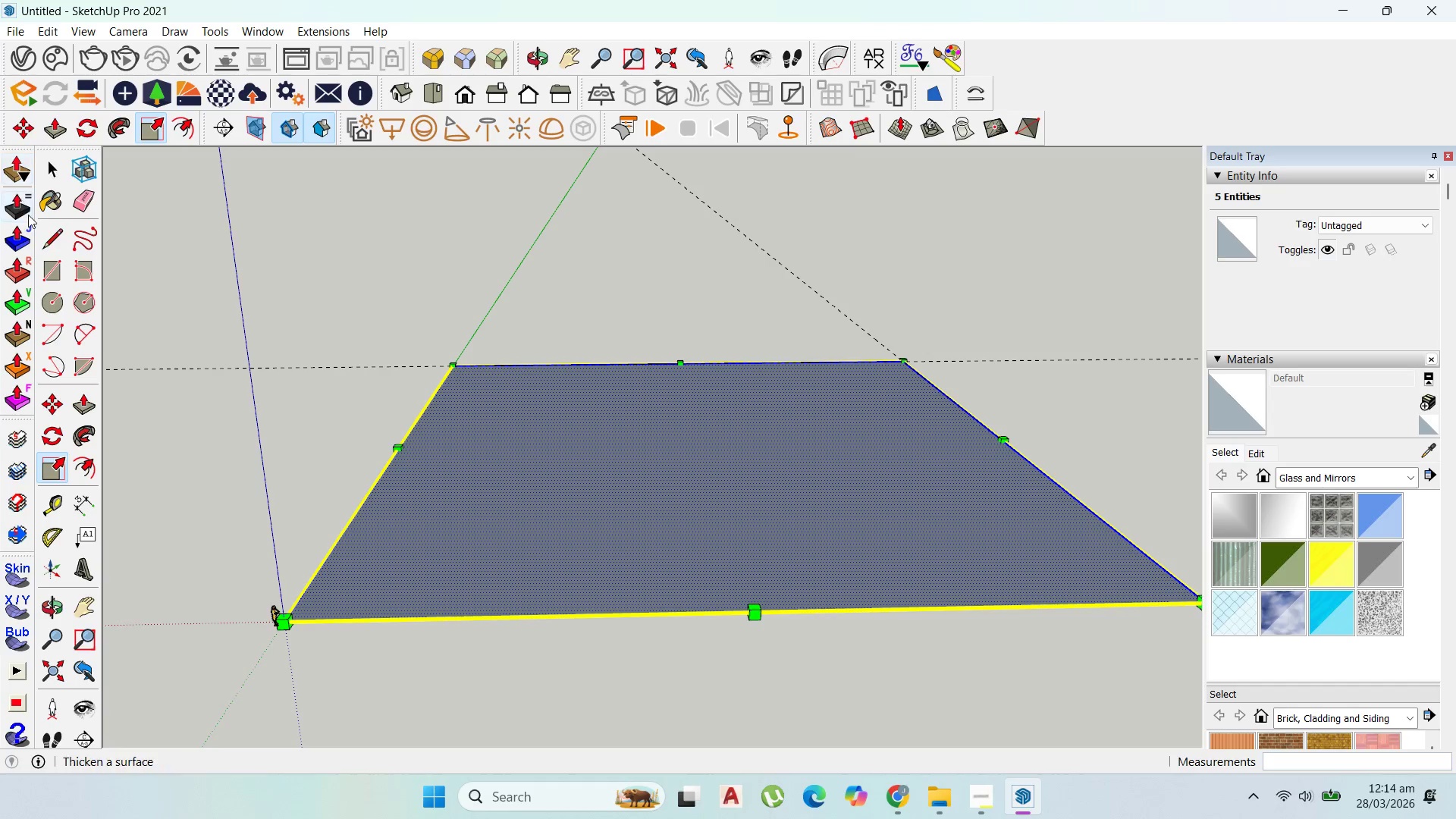 
left_click([55, 171])
 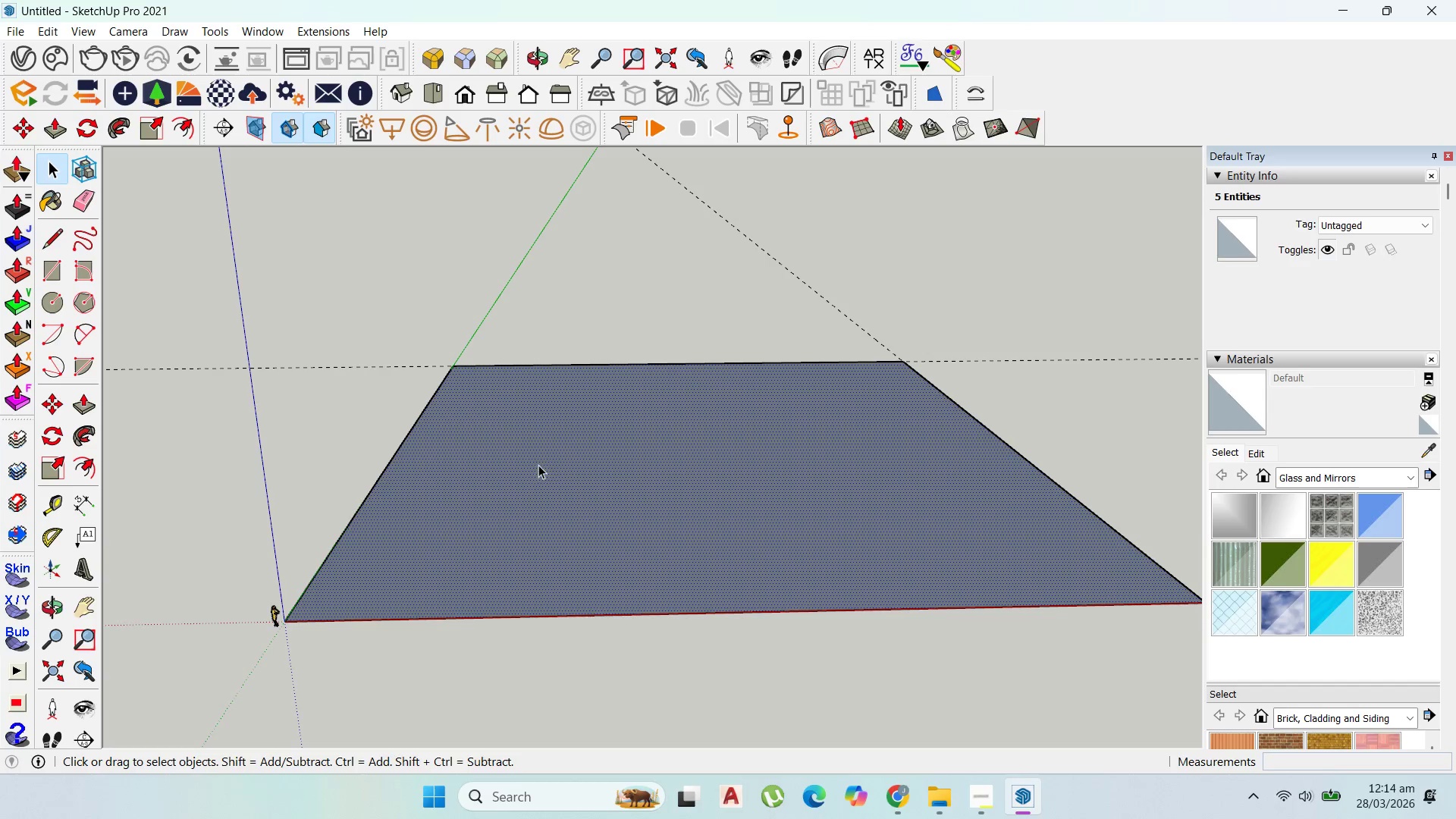 
right_click([550, 462])
 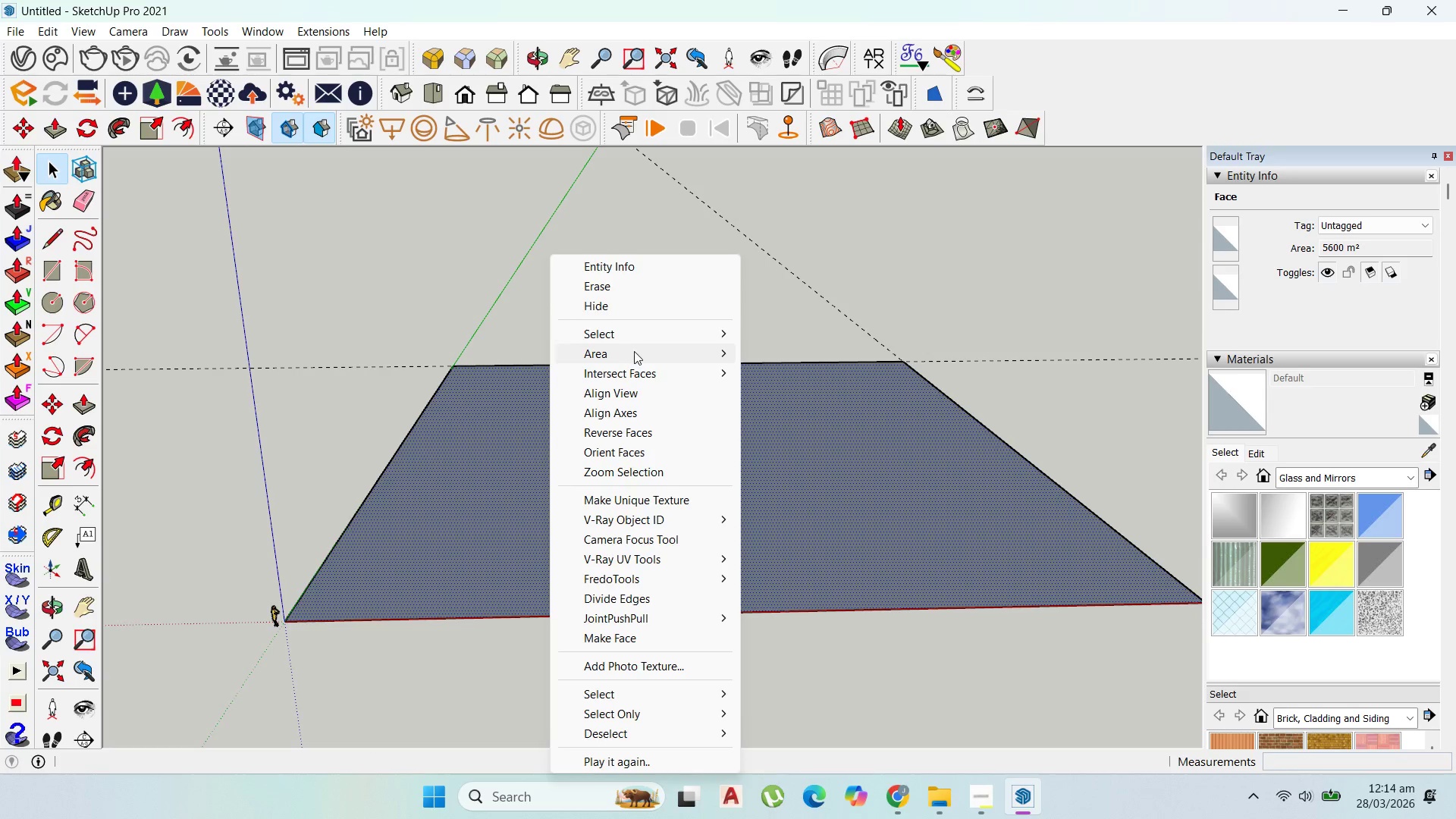 
left_click([639, 356])
 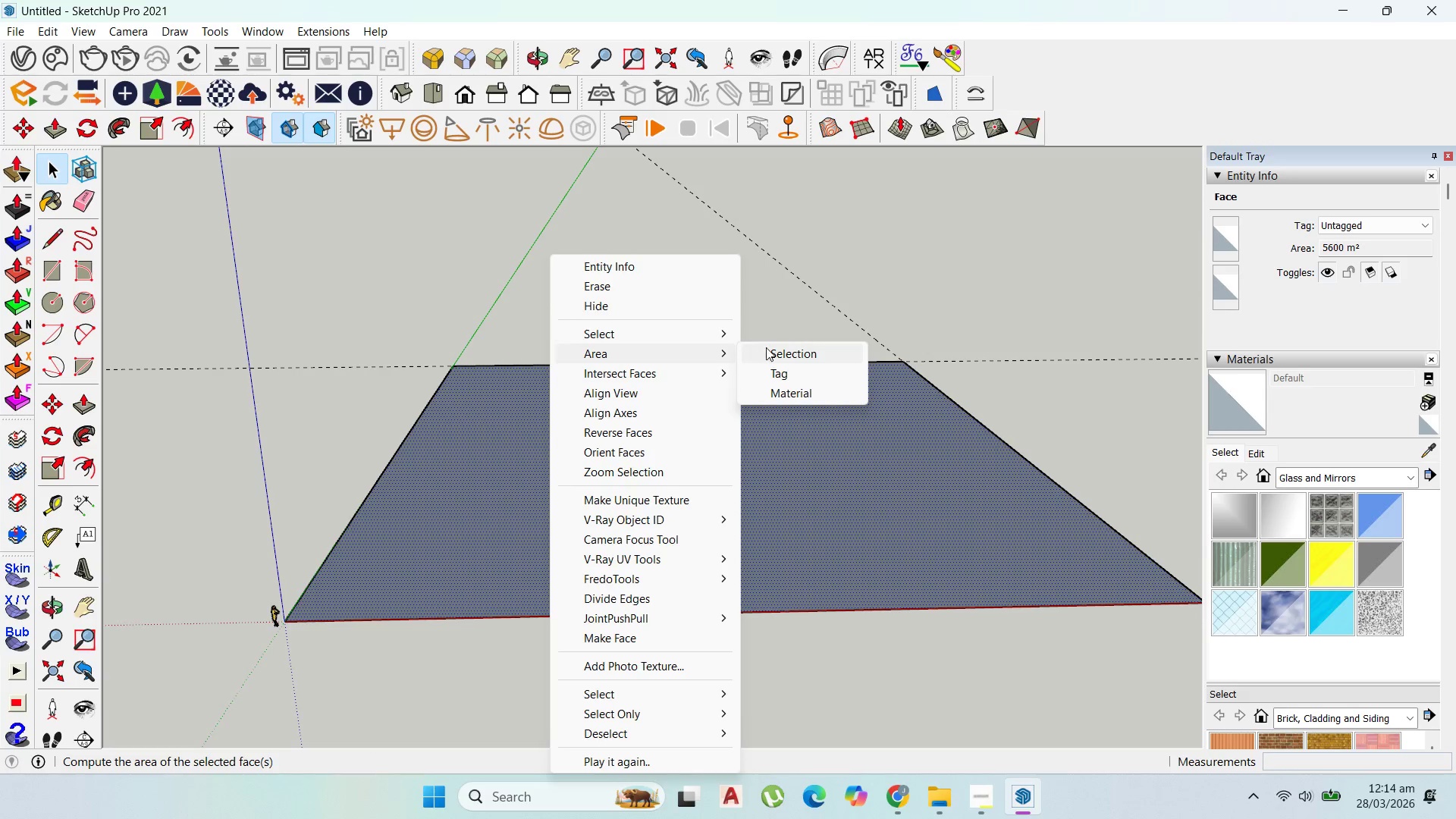 
left_click([767, 347])
 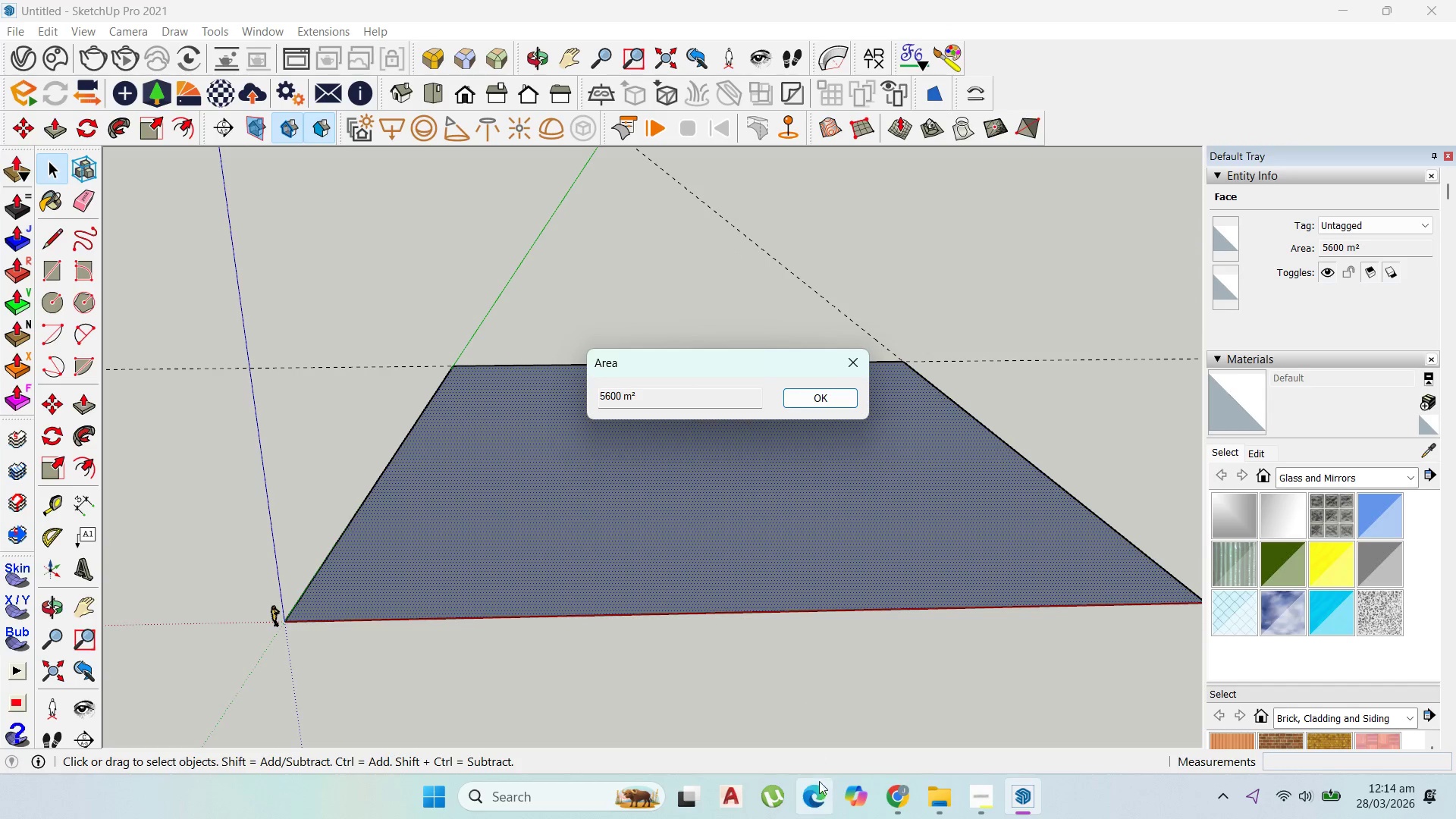 
left_click([898, 785])
 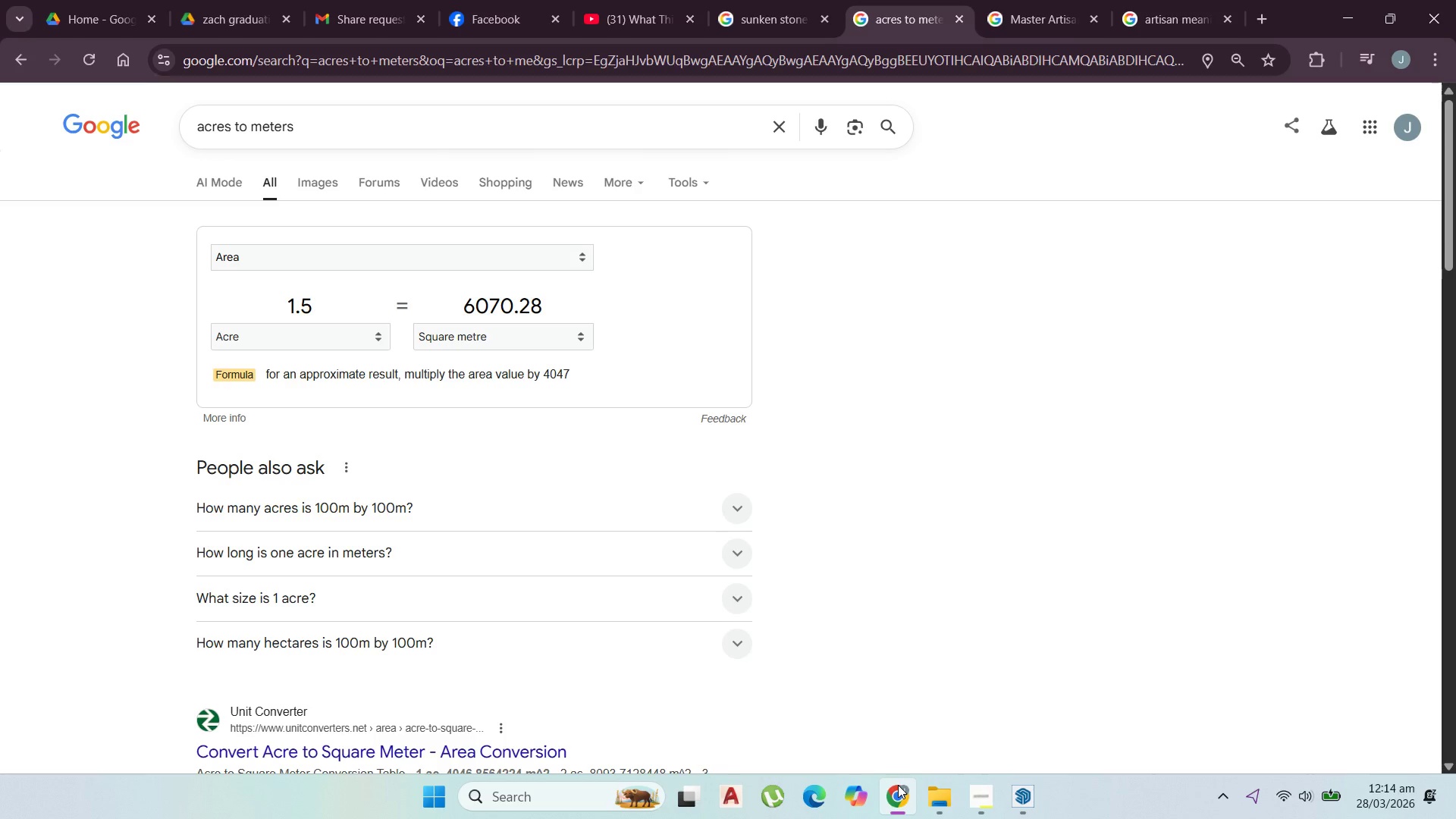 
left_click([898, 785])
 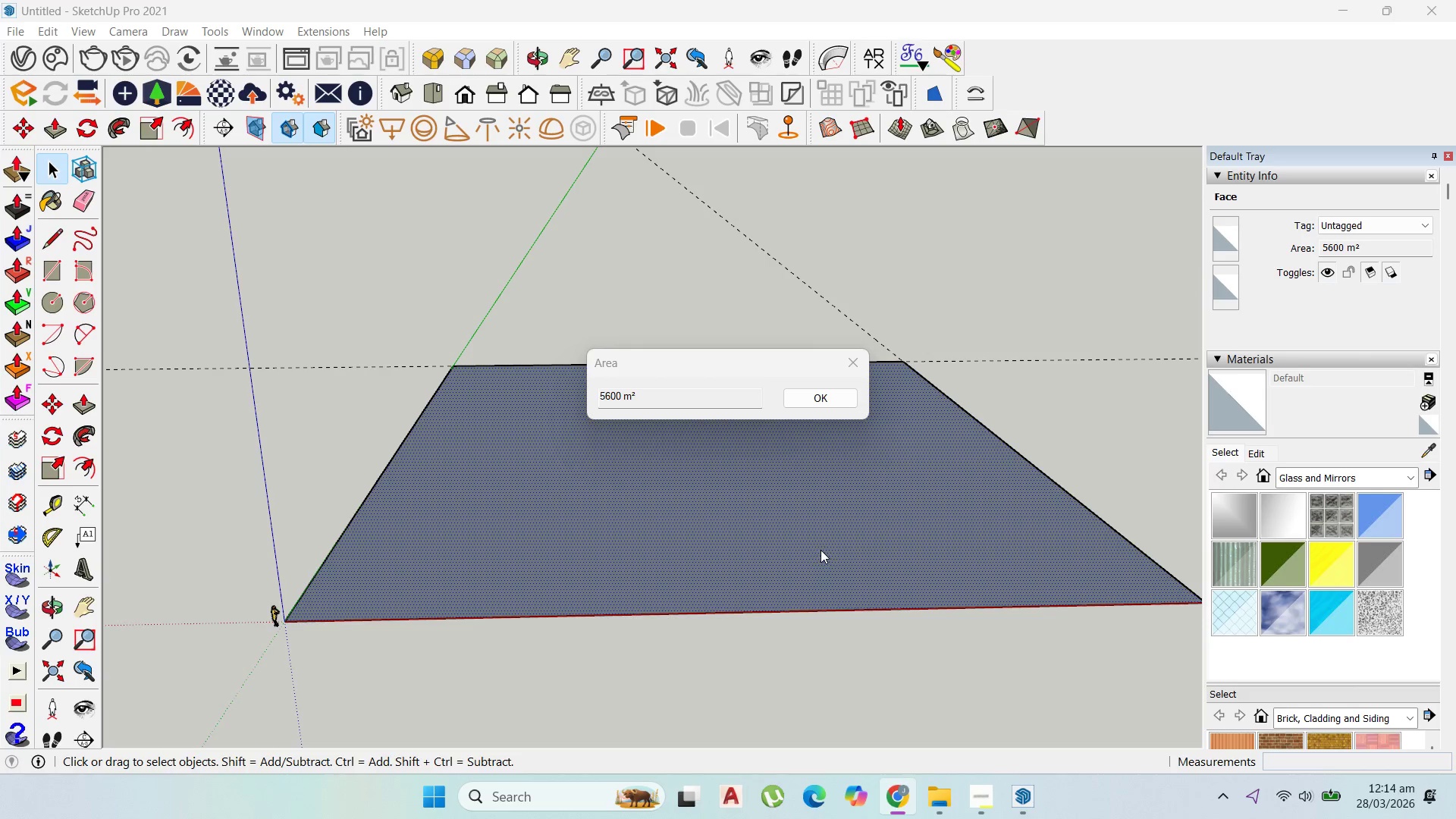 
left_click([824, 549])
 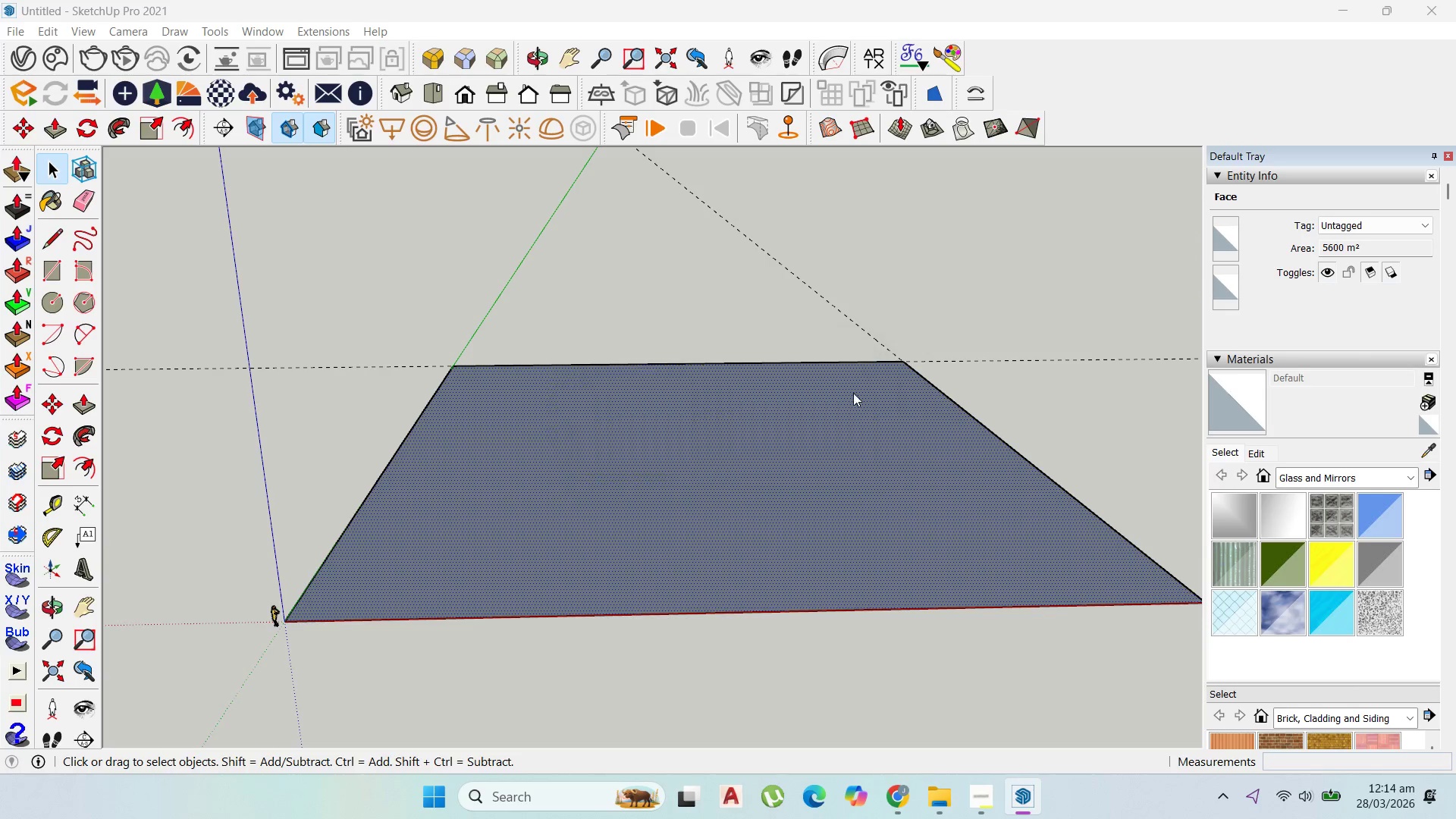 
scroll: coordinate [696, 491], scroll_direction: down, amount: 4.0
 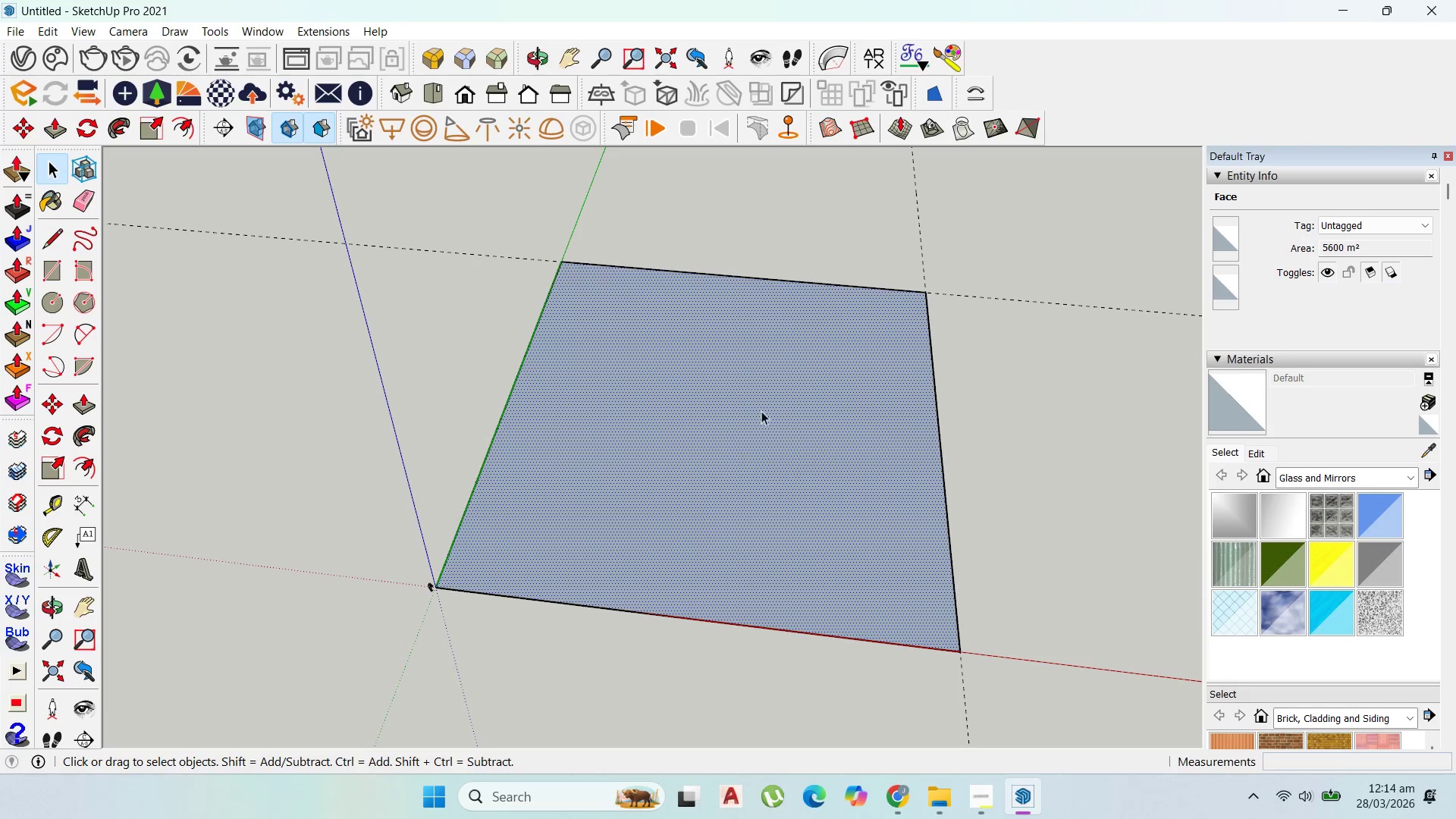 
double_click([764, 405])
 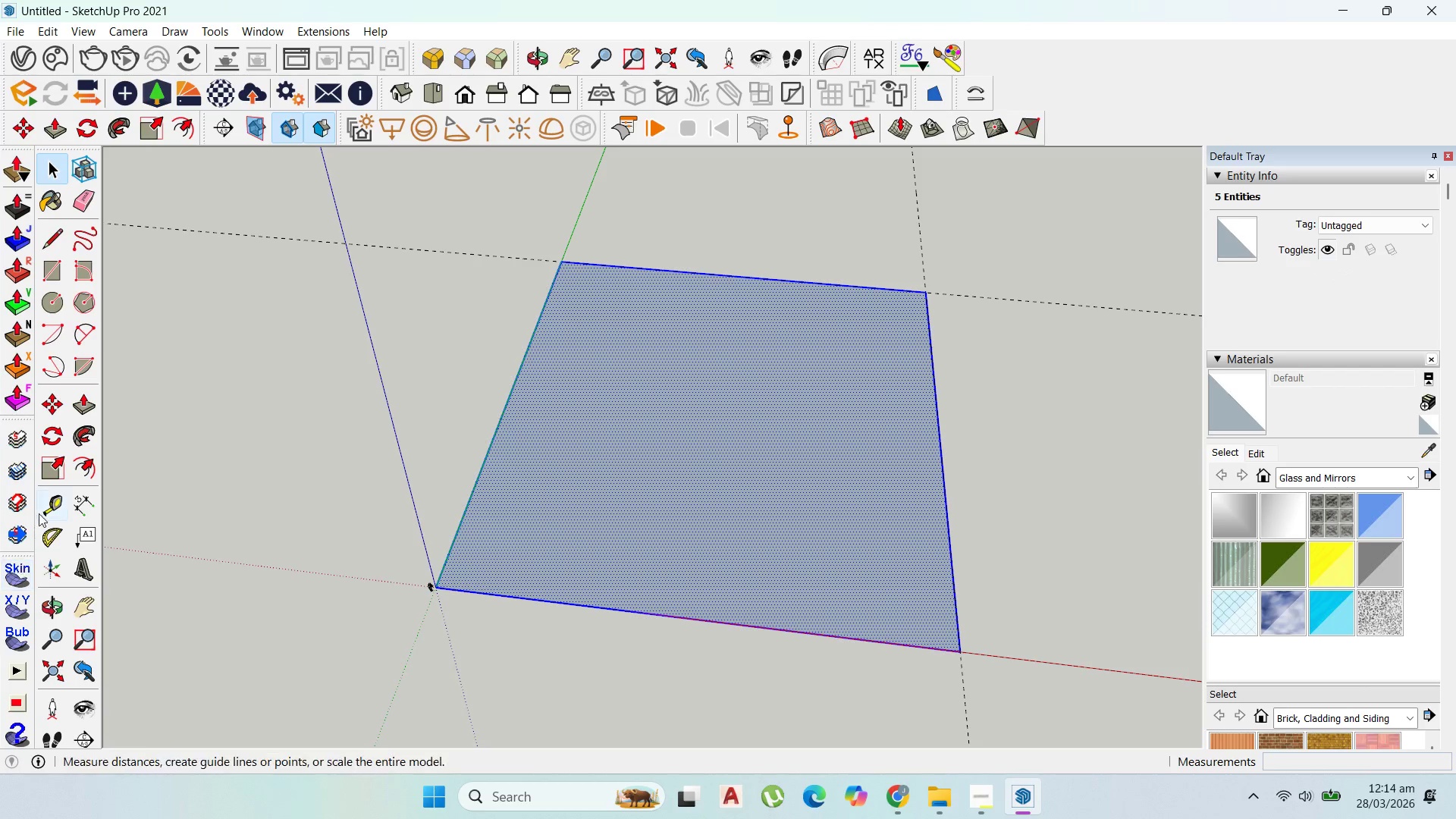 
left_click([46, 507])
 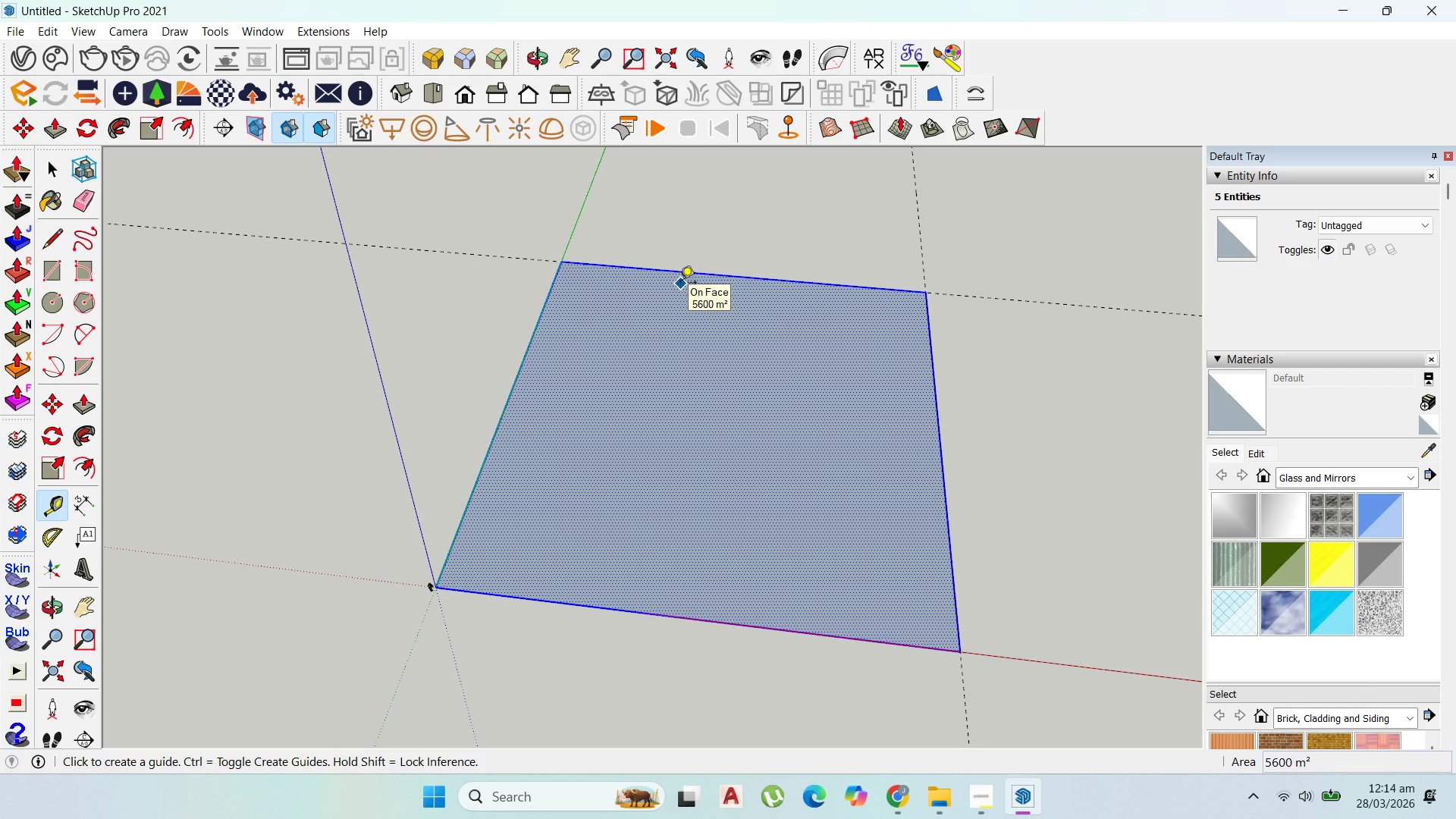 
wait(9.61)
 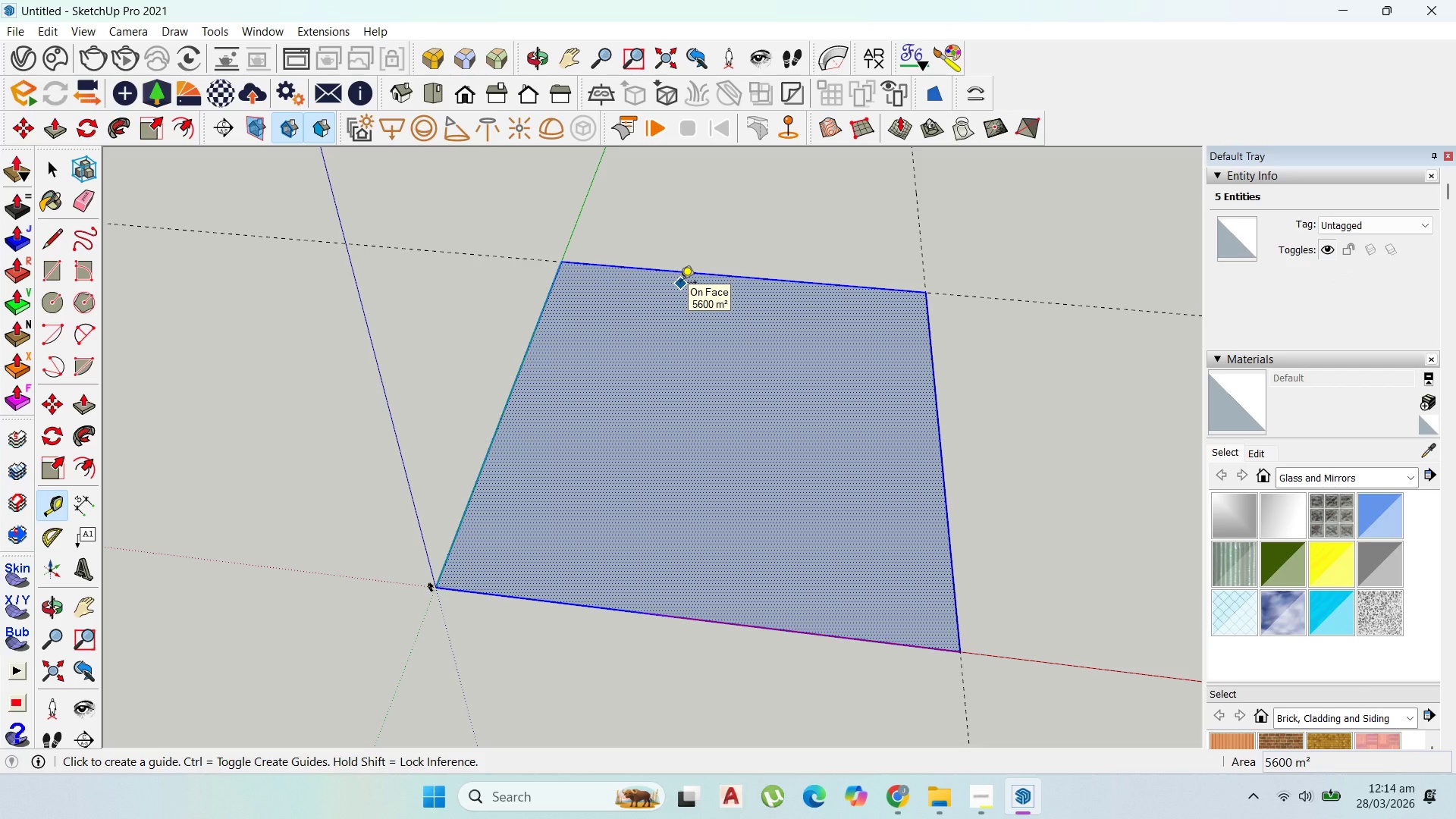 
type(7)
key(Backspace)
type(5000)
 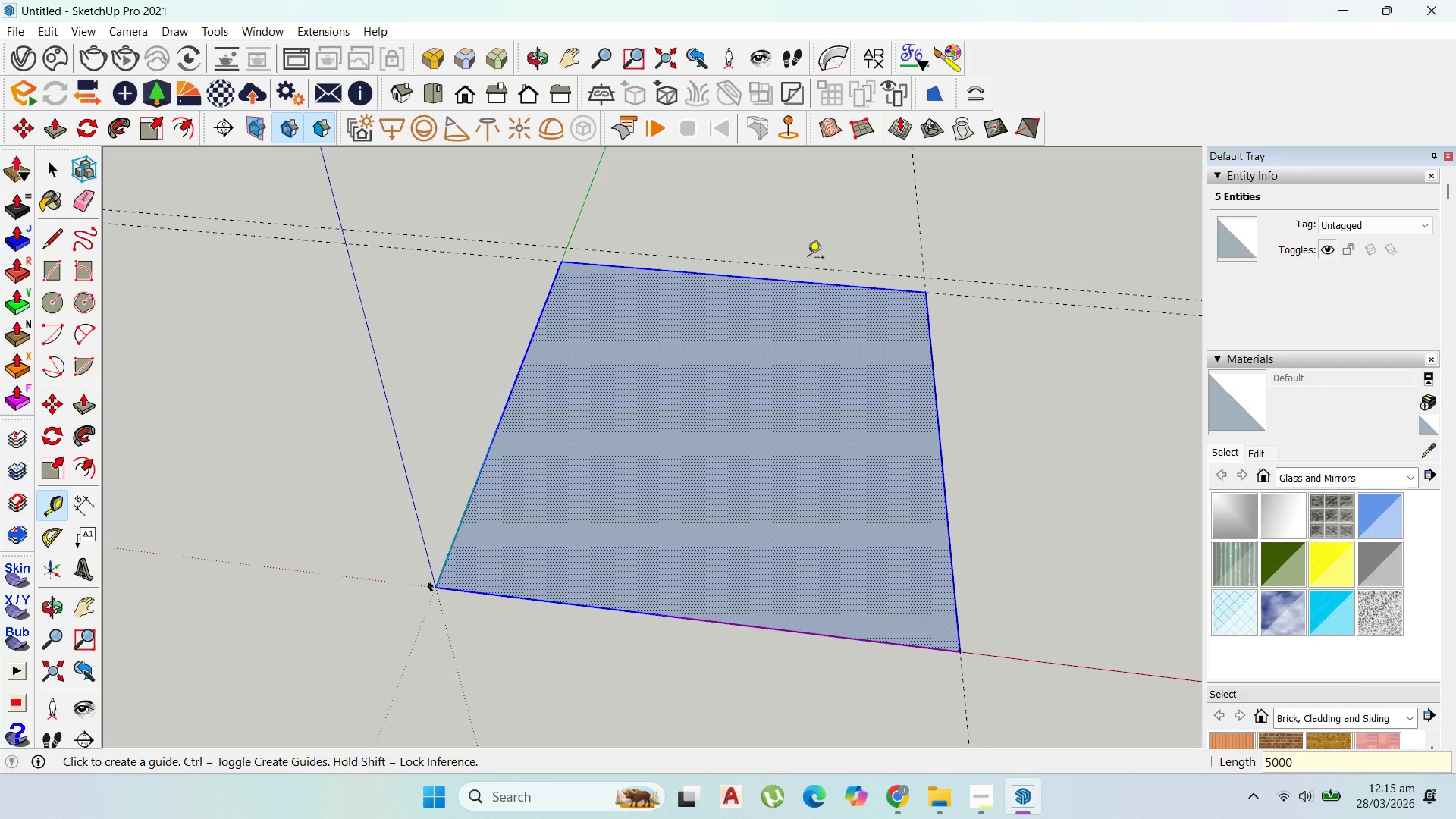 
key(Enter)
 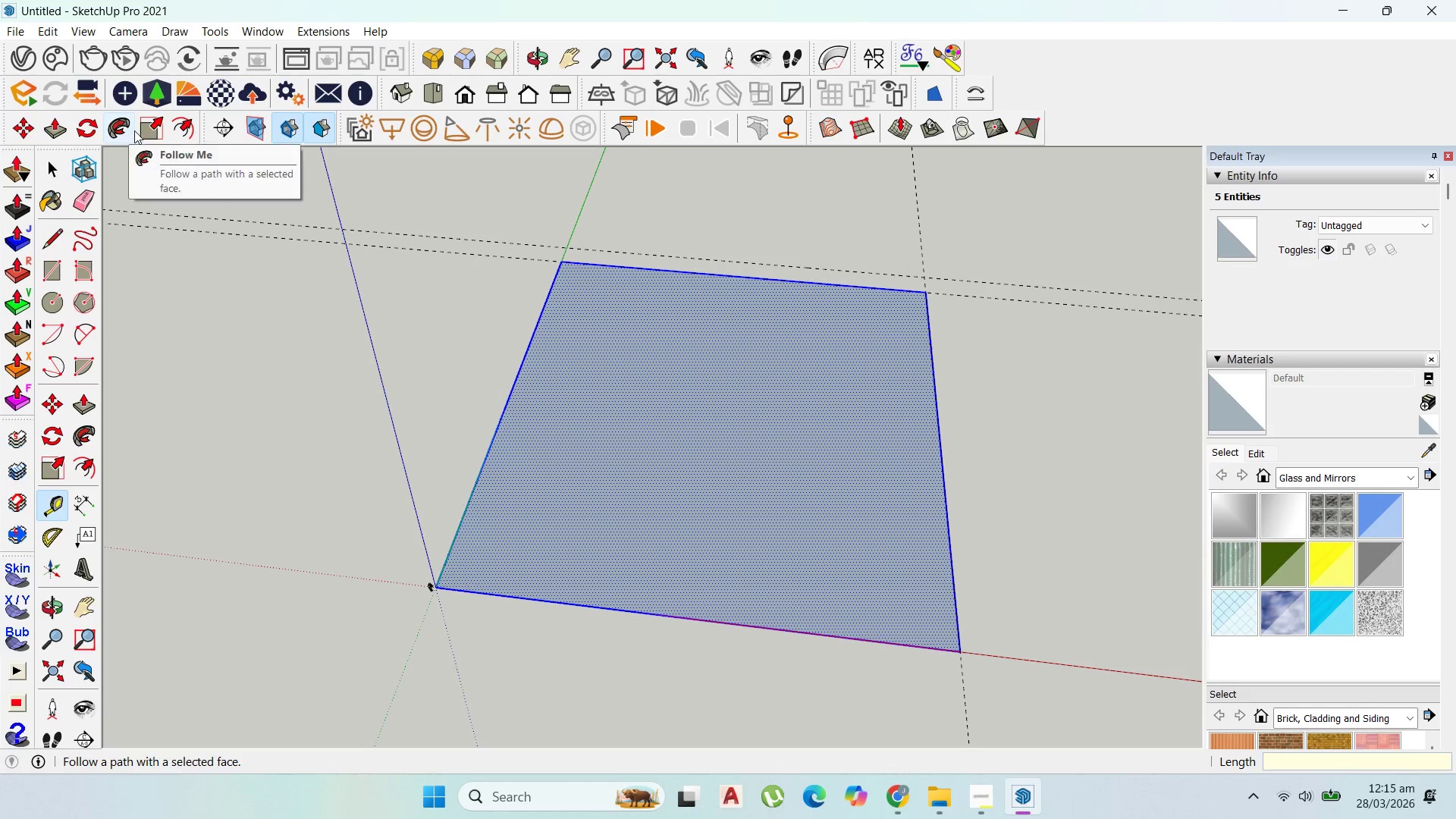 
left_click_drag(start_coordinate=[746, 277], to_coordinate=[744, 259])
 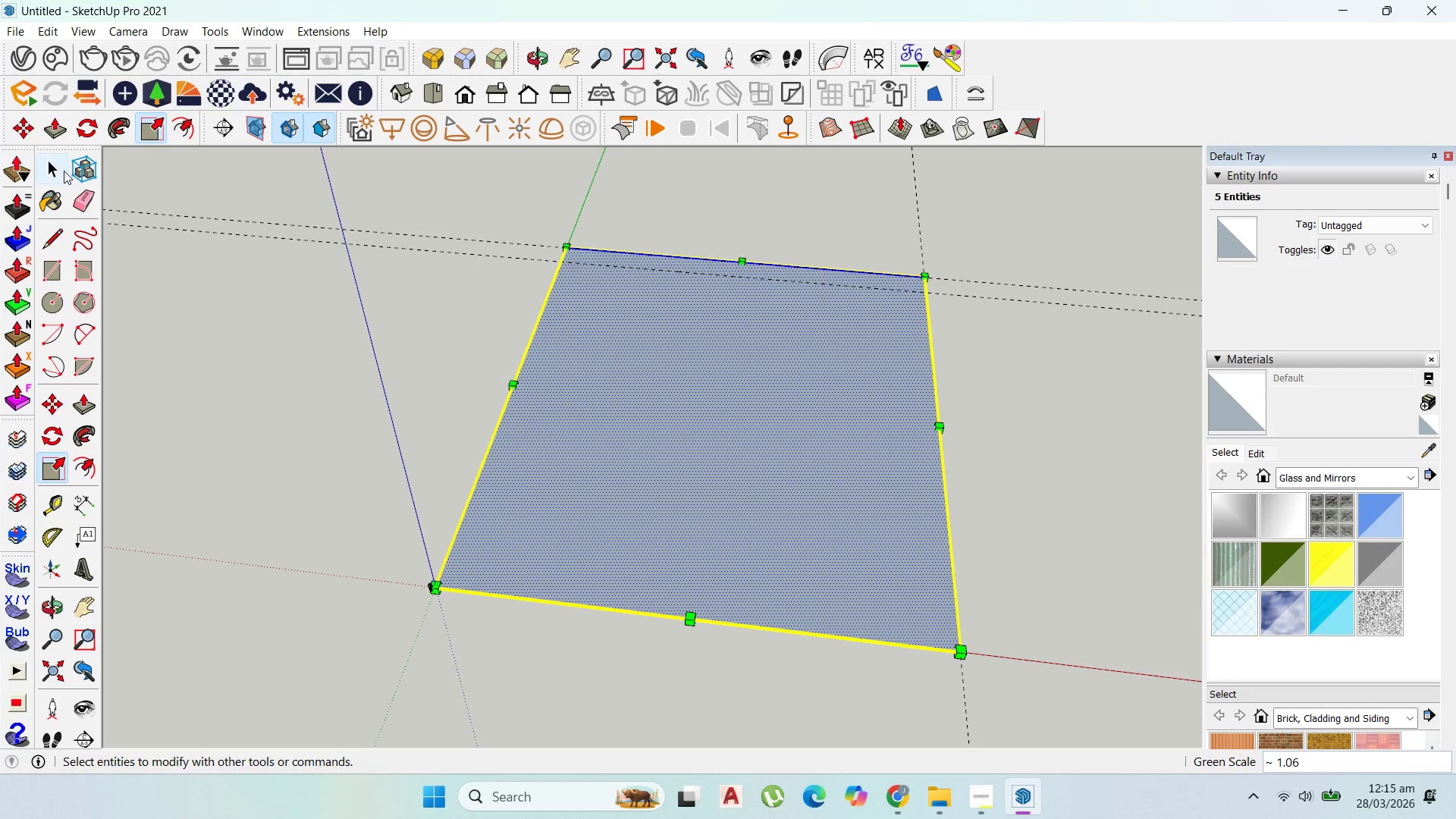 
left_click_drag(start_coordinate=[59, 167], to_coordinate=[67, 171])
 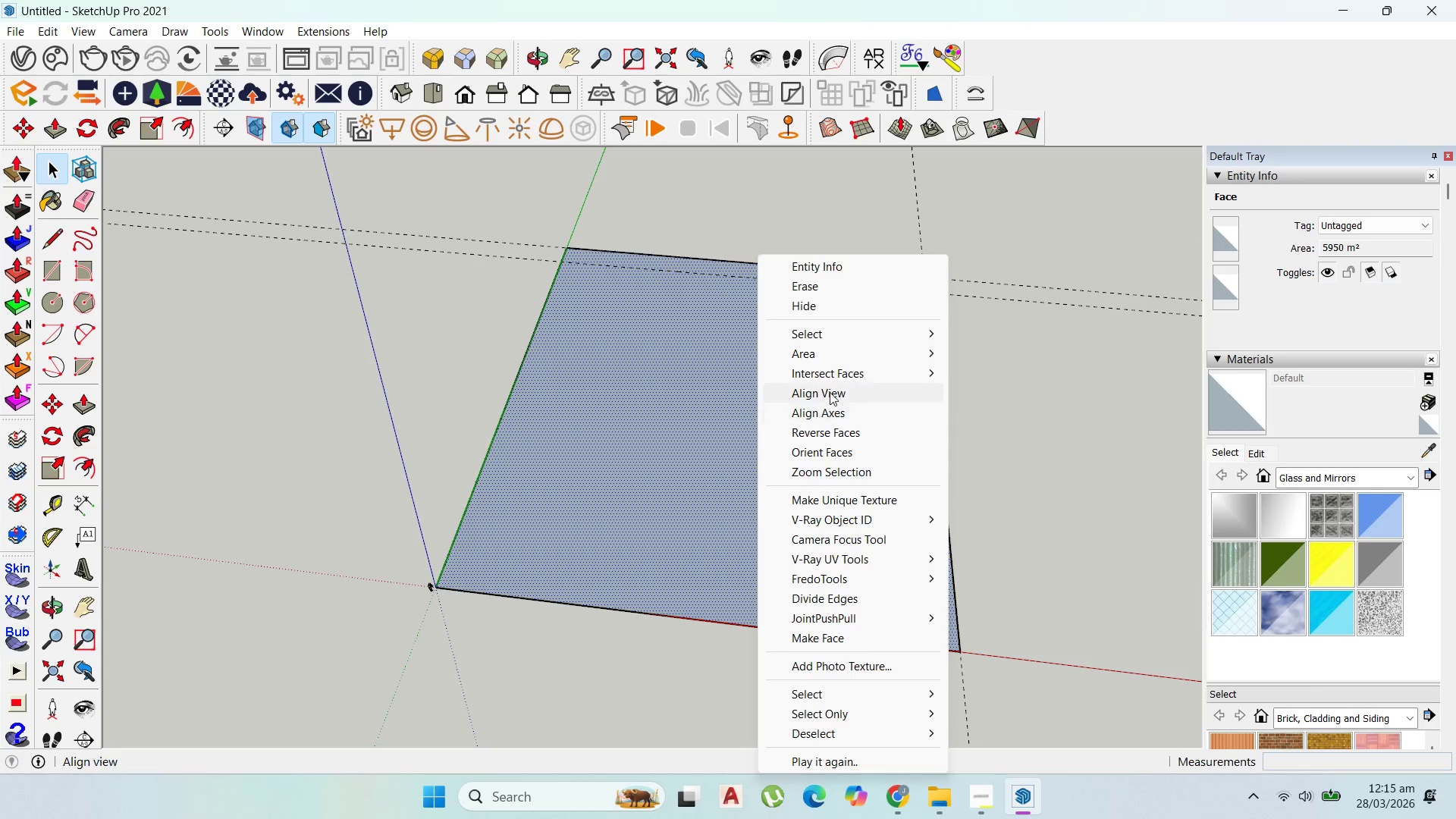 
mouse_move([867, 353])
 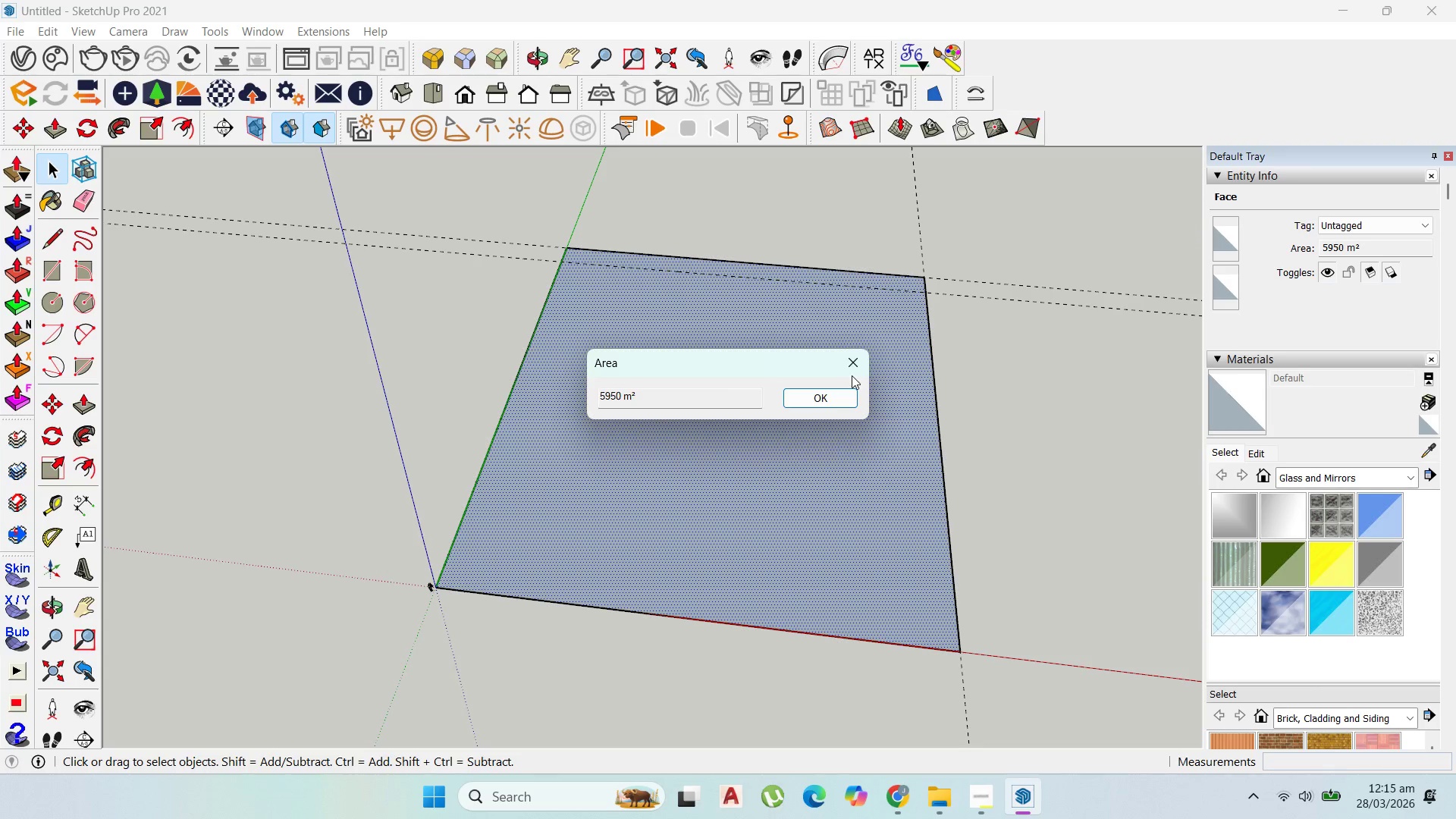 
left_click([852, 366])
 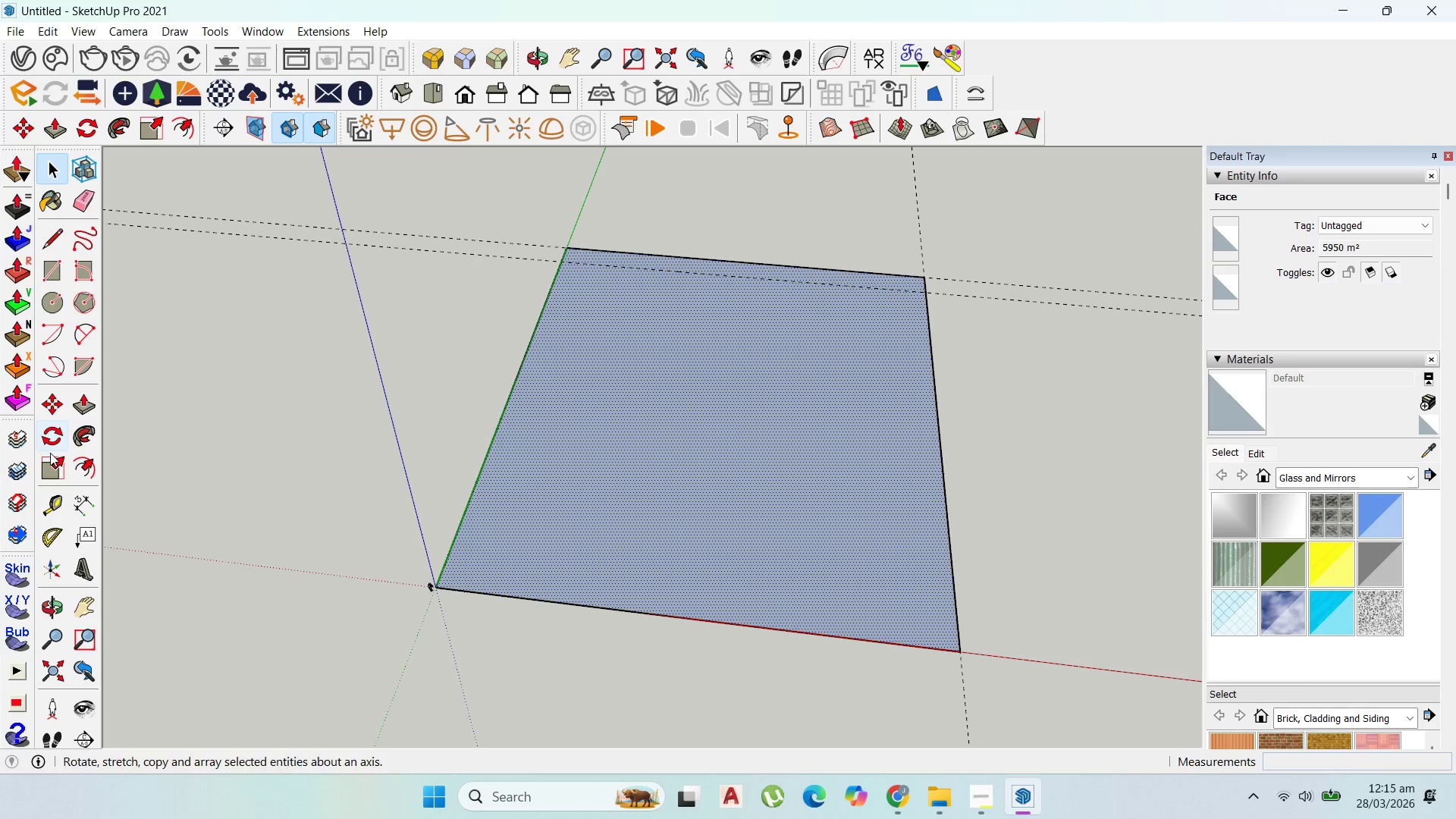 
left_click([62, 503])
 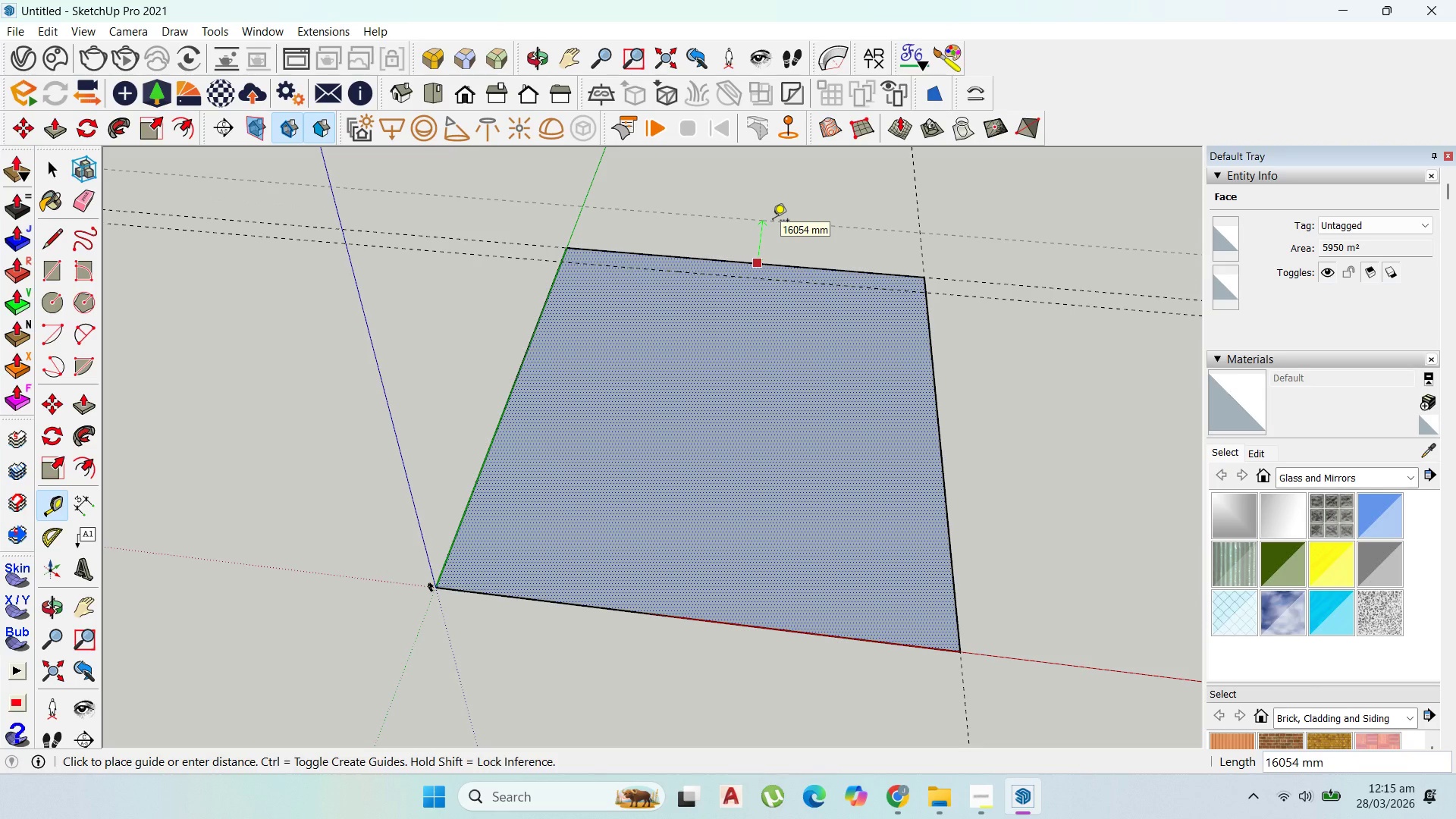 
type(5000)
 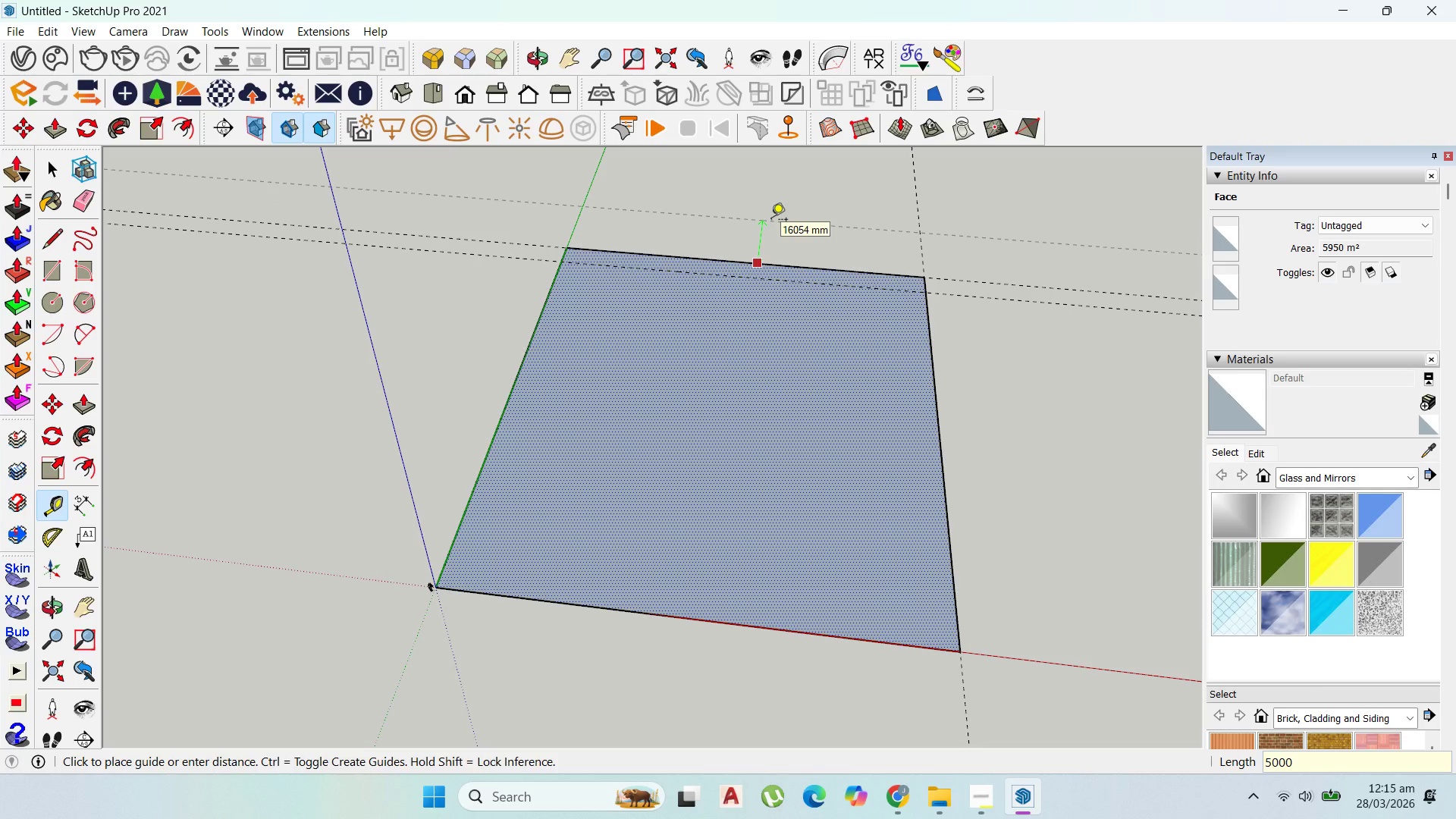 
key(Enter)
 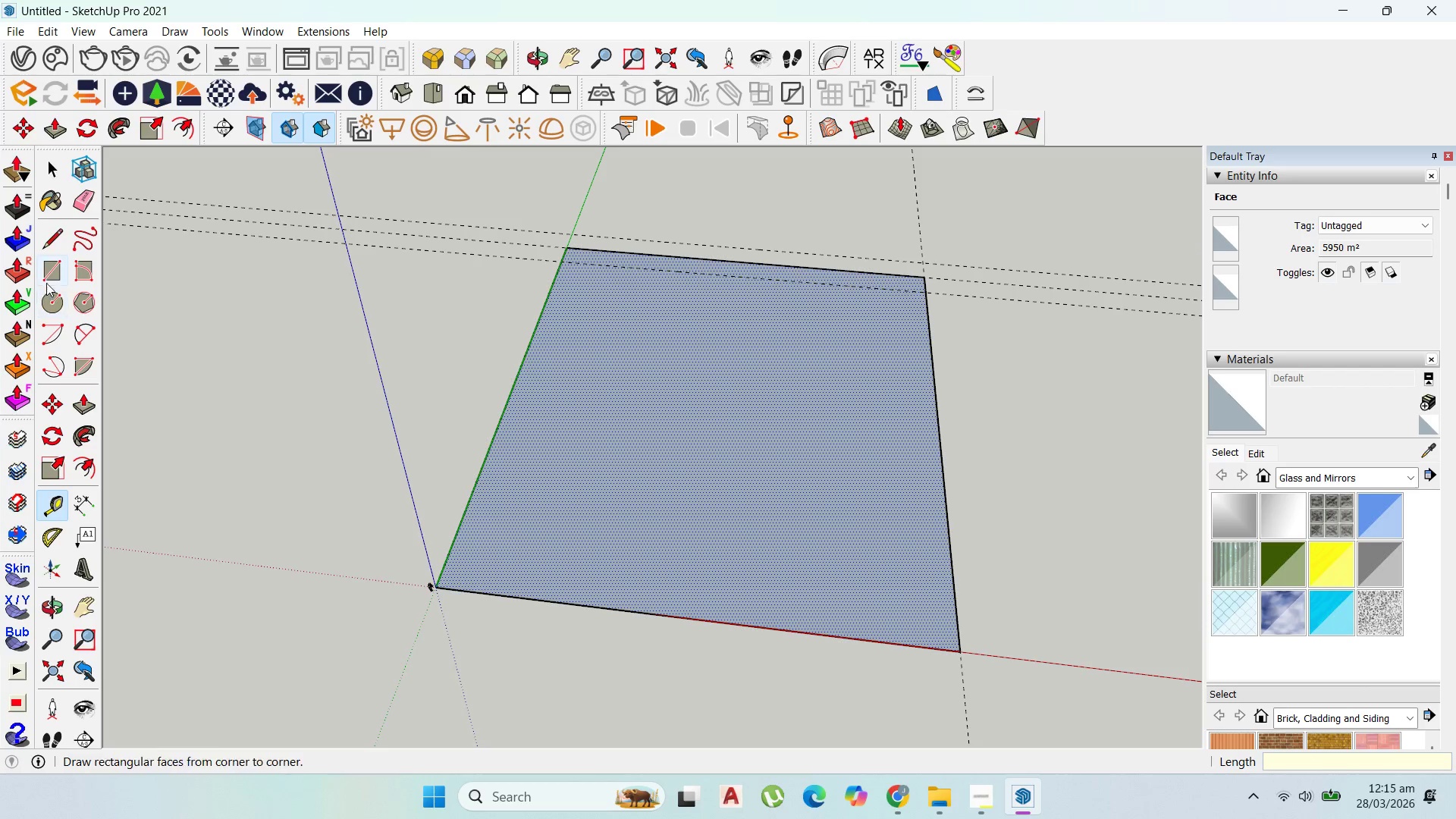 
left_click([51, 280])
 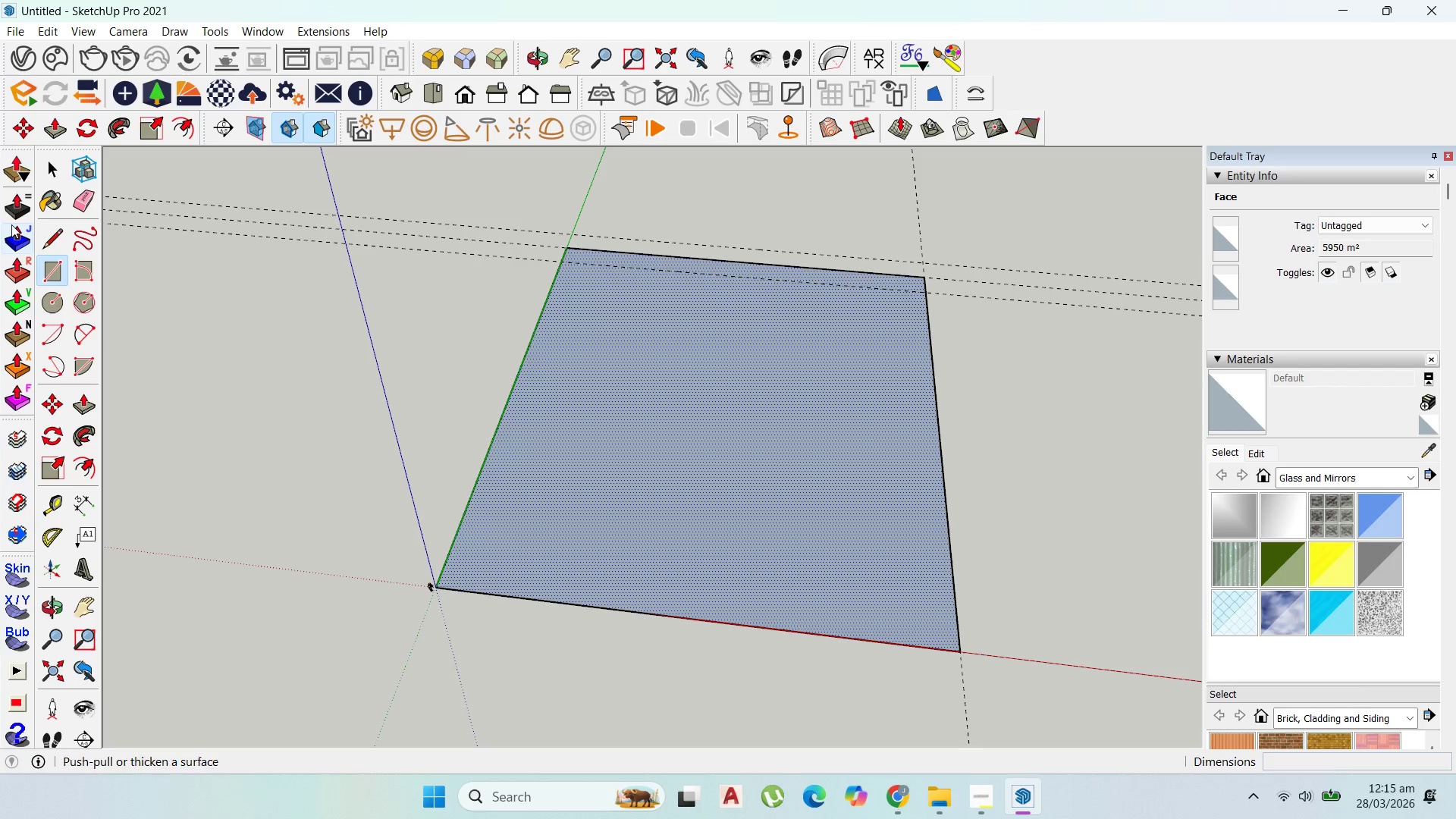 
double_click([708, 430])
 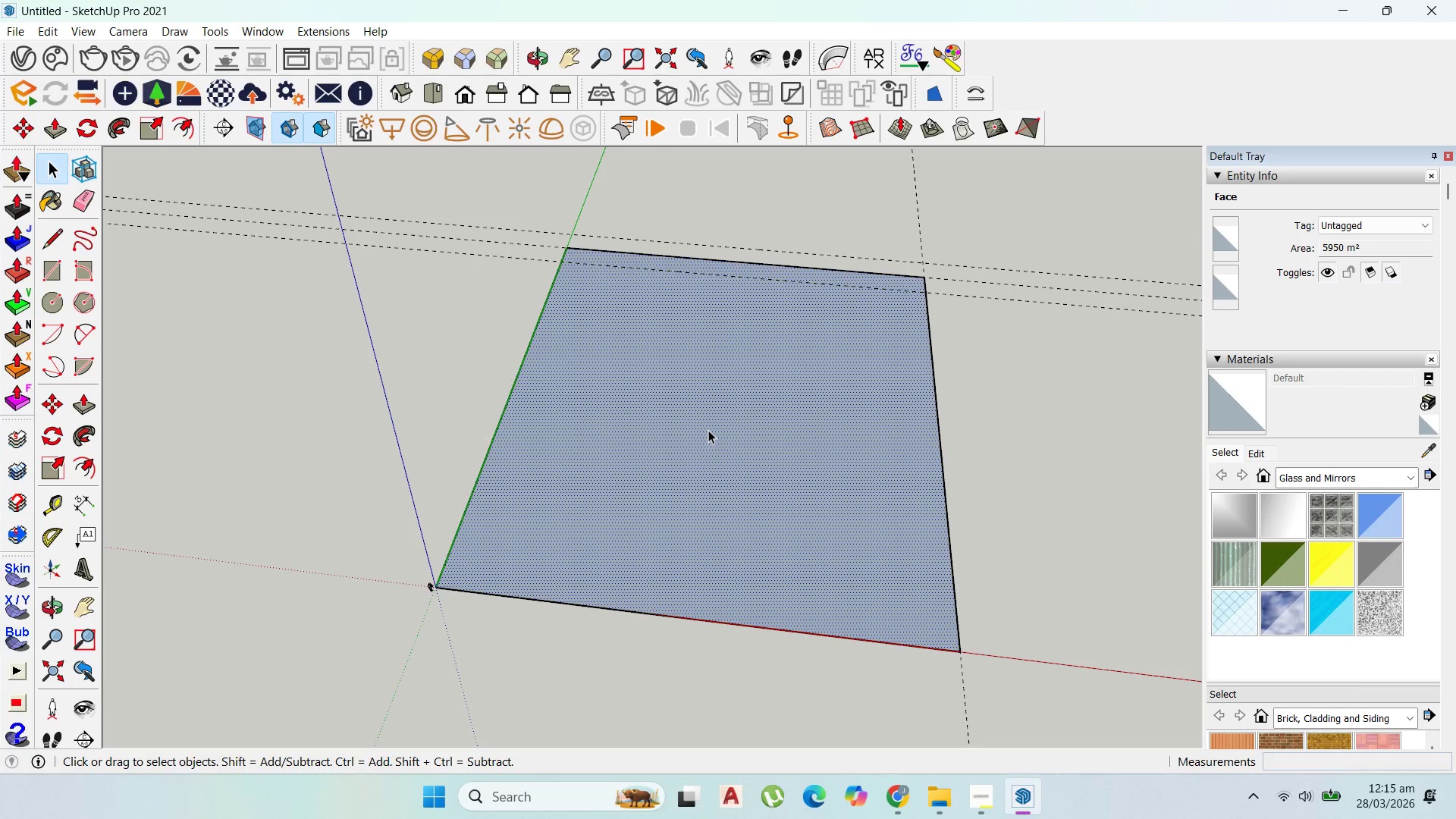 
triple_click([708, 430])
 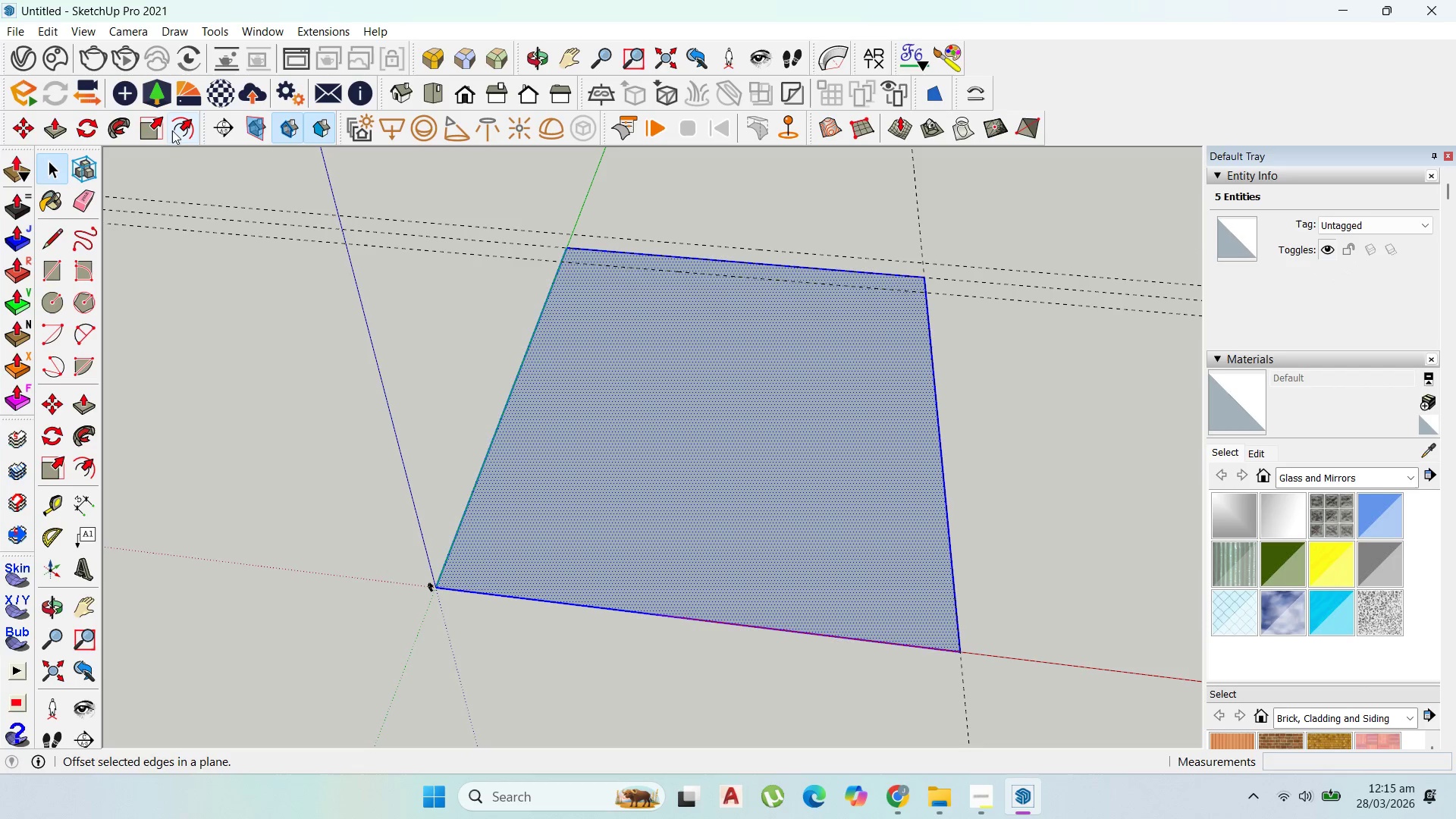 
left_click([158, 128])
 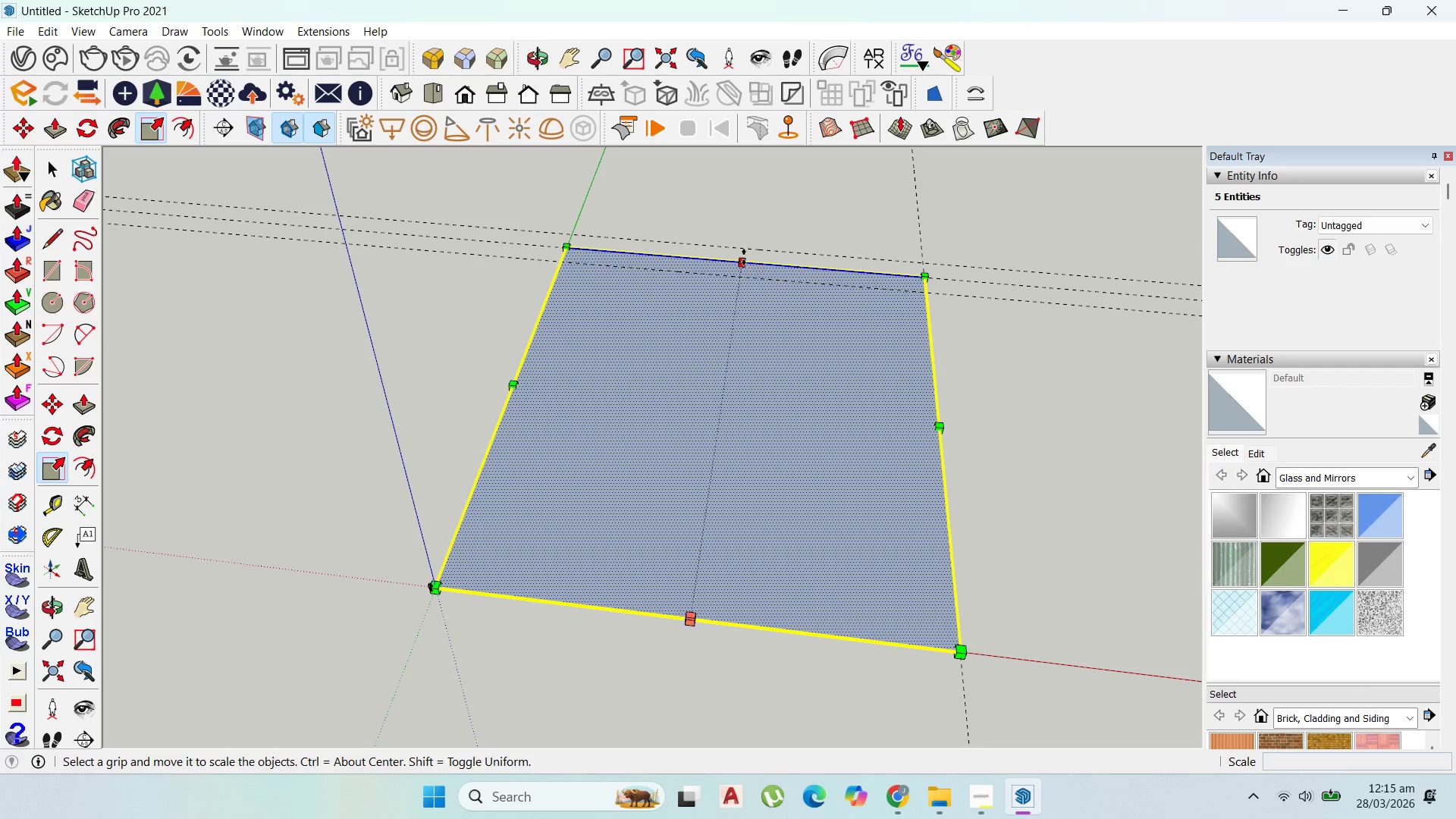 
left_click_drag(start_coordinate=[744, 261], to_coordinate=[748, 251])
 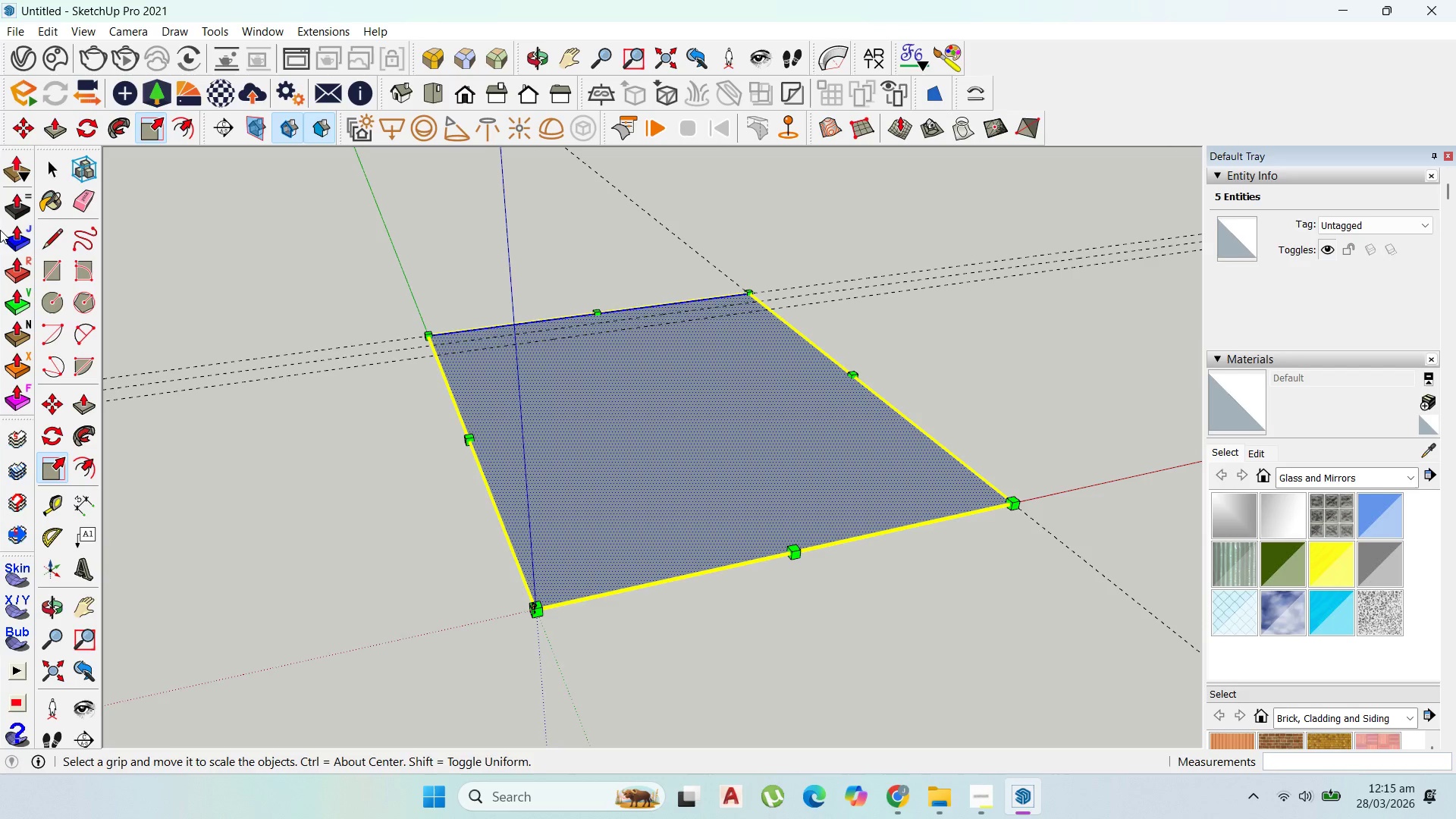 
left_click([49, 160])
 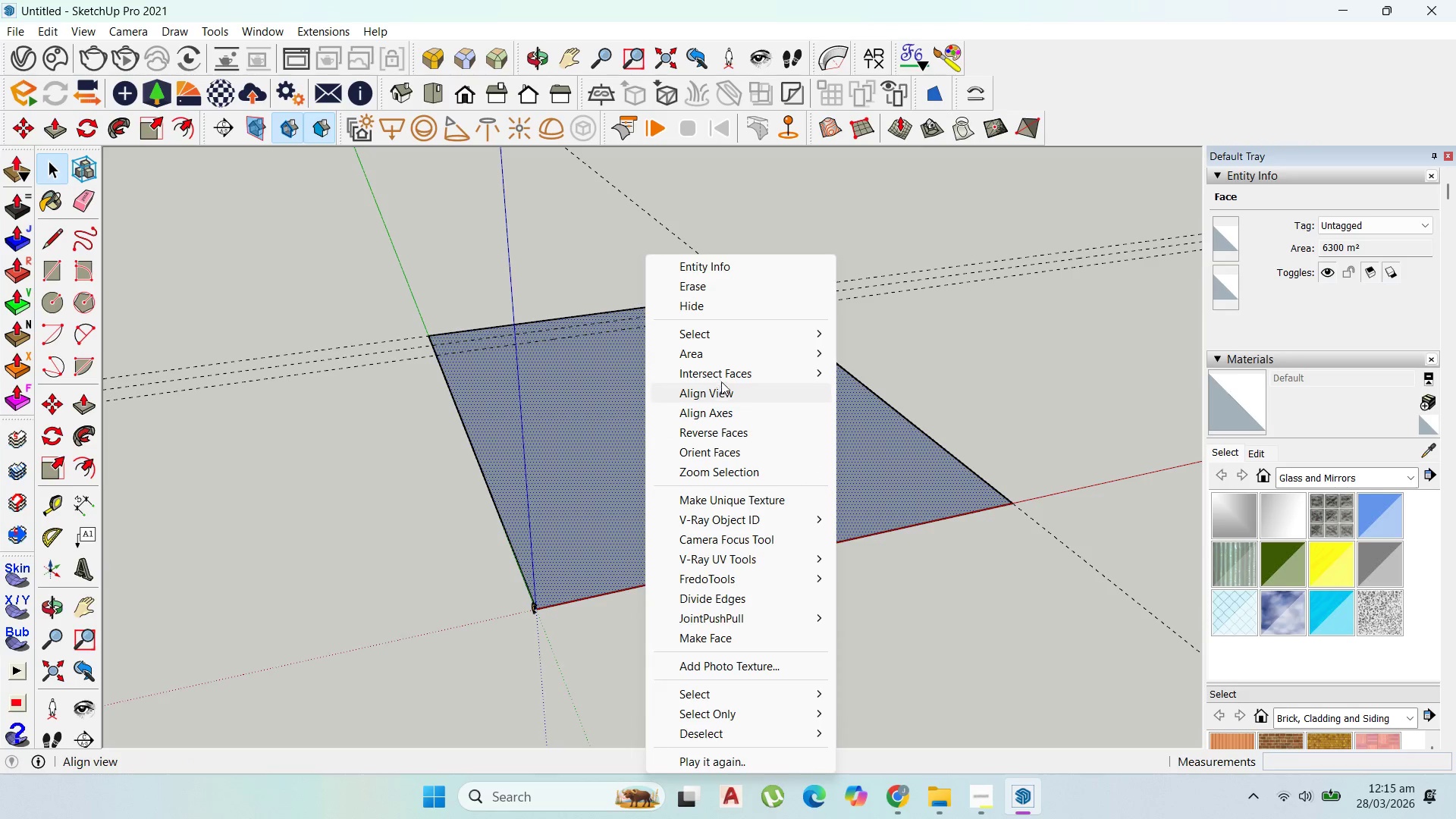 
left_click_drag(start_coordinate=[736, 355], to_coordinate=[742, 356])
 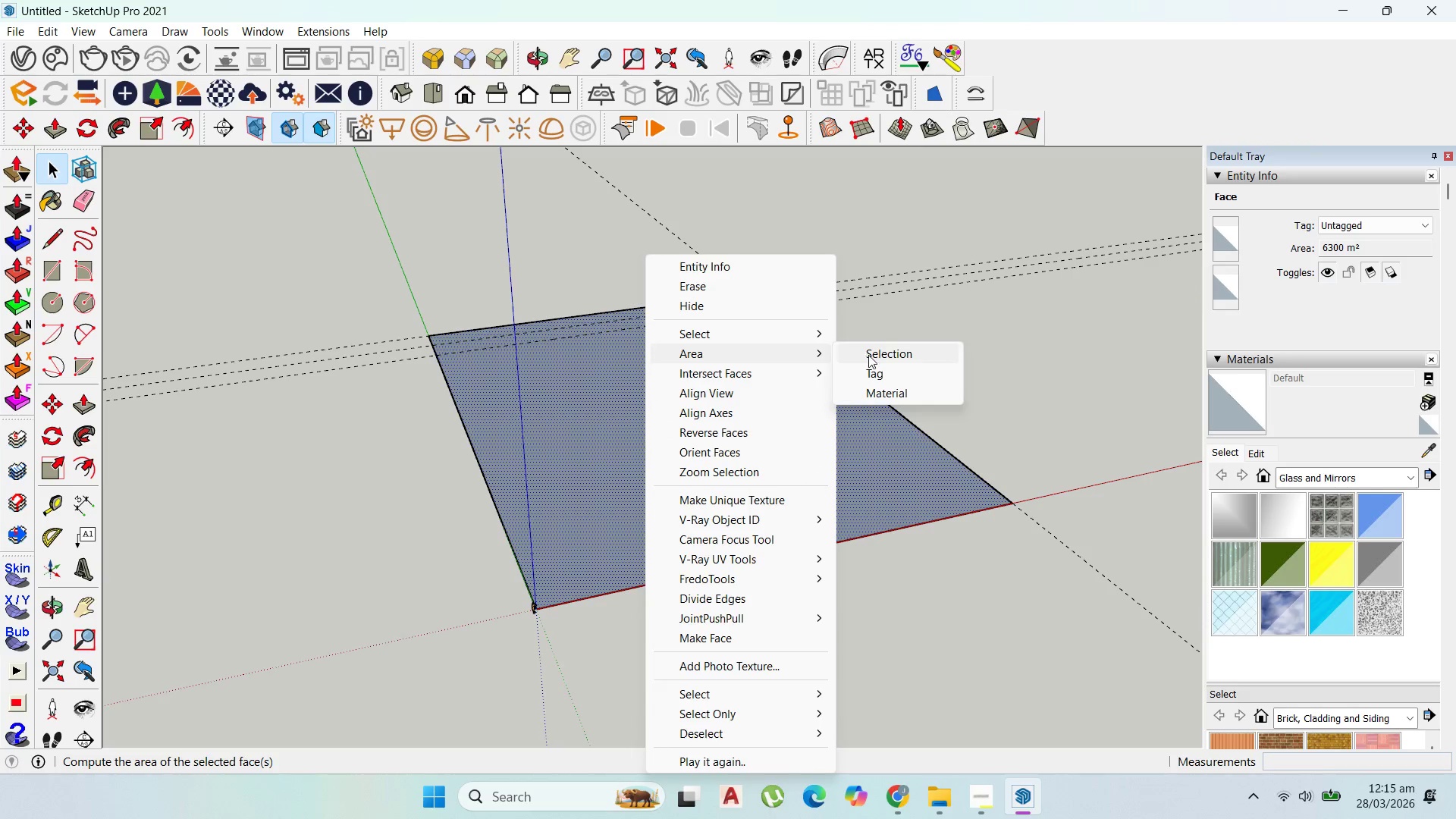 
left_click([874, 355])
 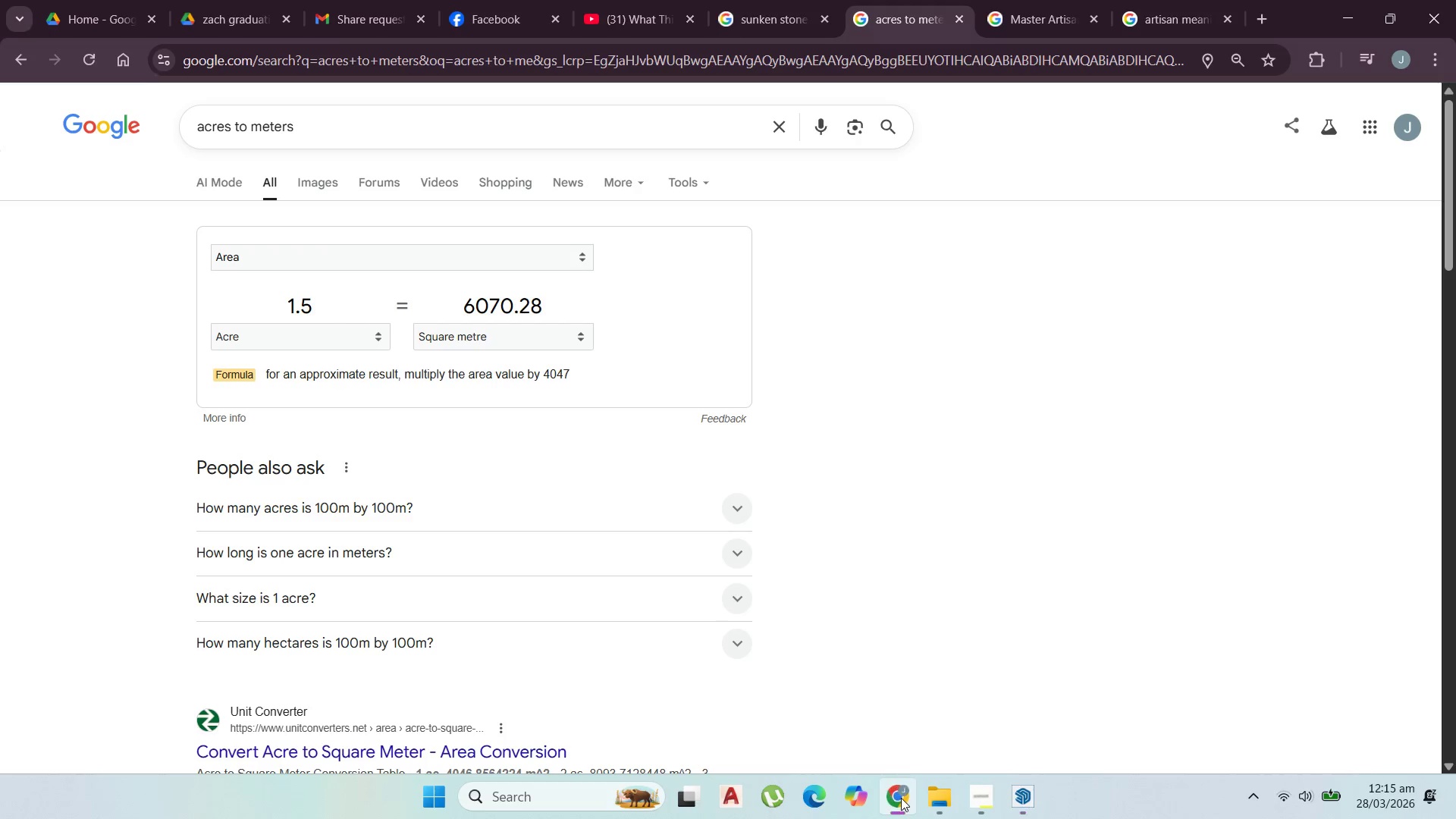 
left_click([901, 798])
 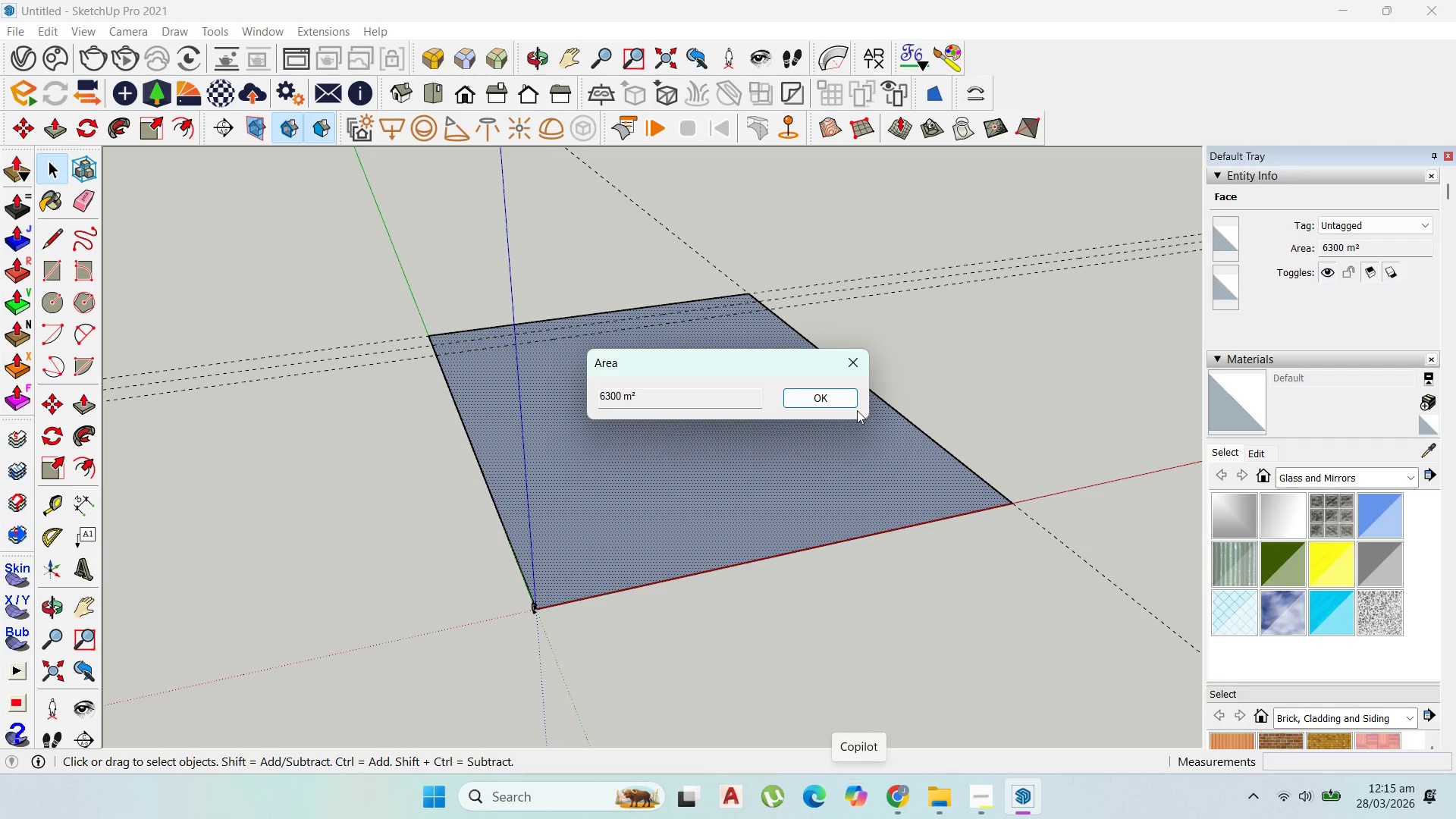 
left_click([843, 403])
 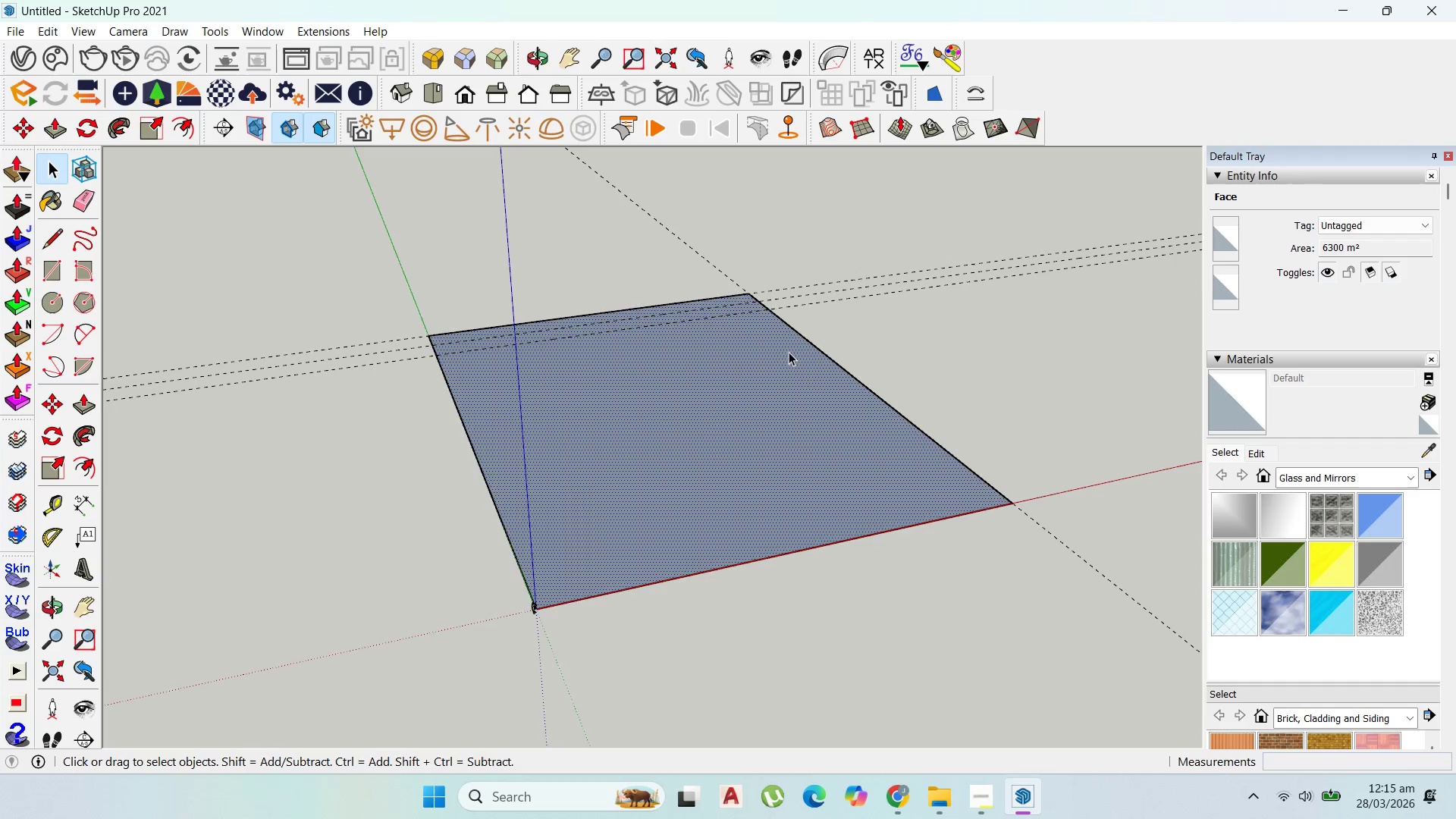 
scroll: coordinate [814, 419], scroll_direction: up, amount: 3.0
 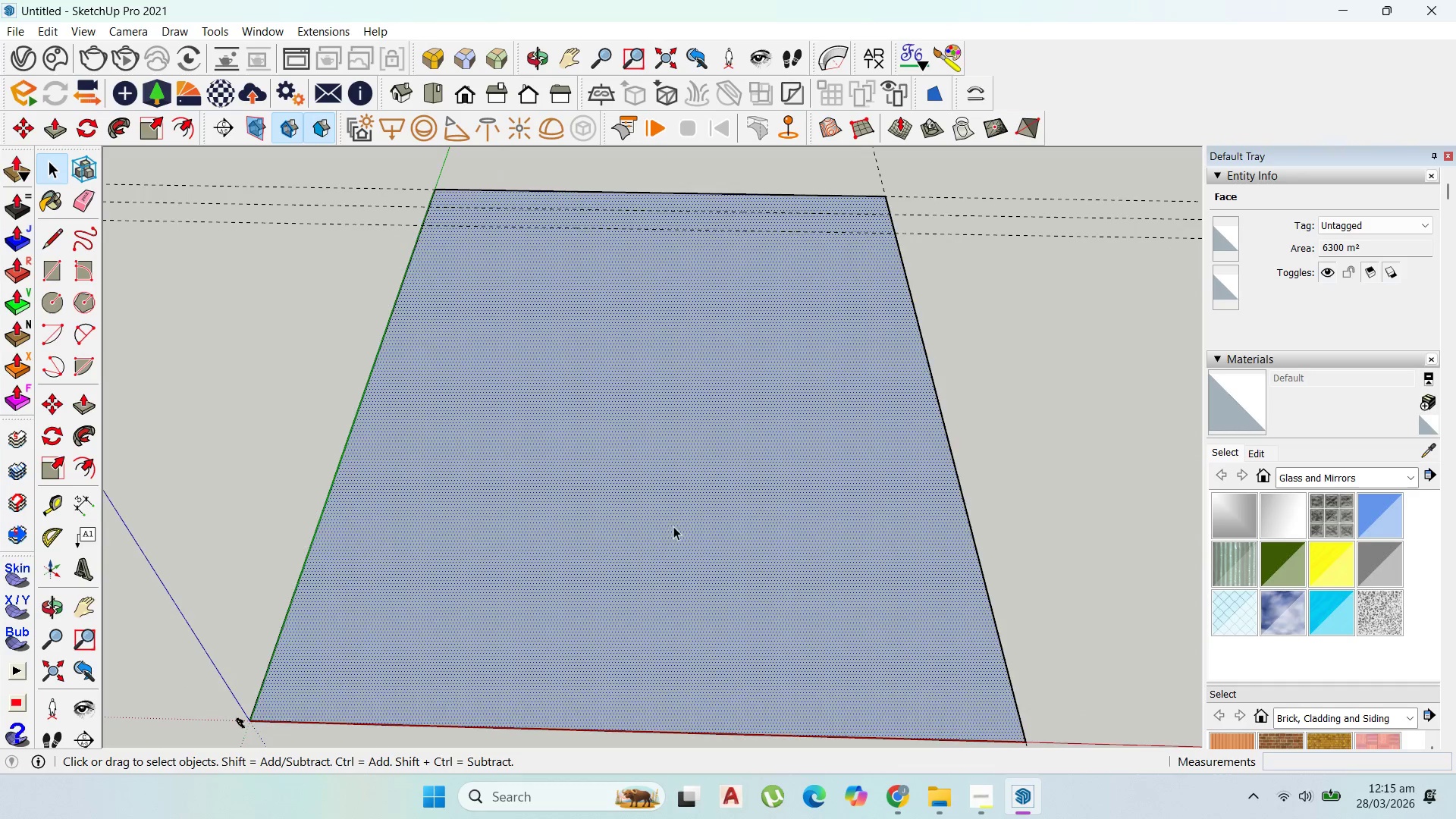 
left_click_drag(start_coordinate=[973, 415], to_coordinate=[885, 201])
 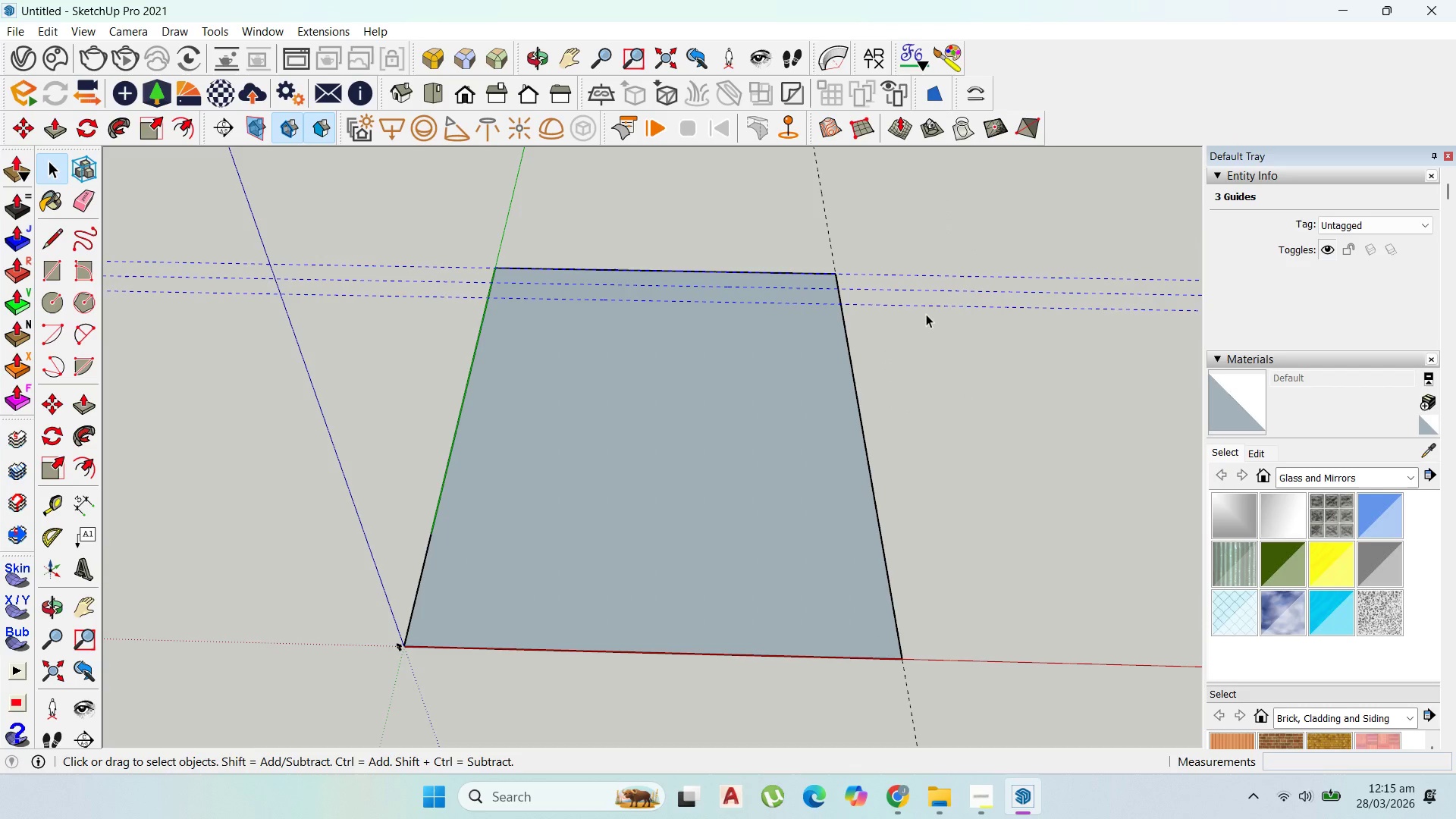 
scroll: coordinate [682, 512], scroll_direction: down, amount: 4.0
 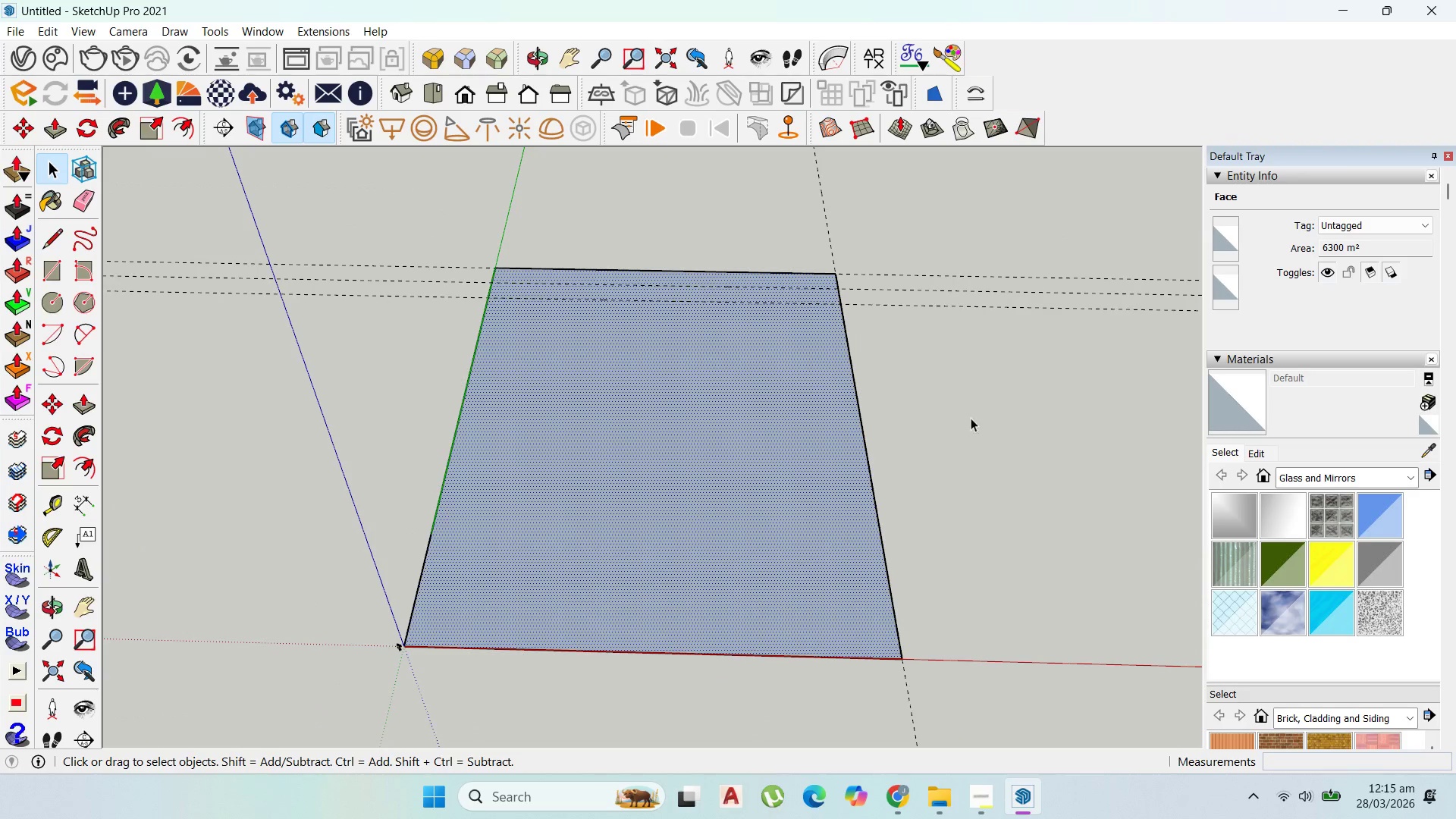 
key(Delete)
 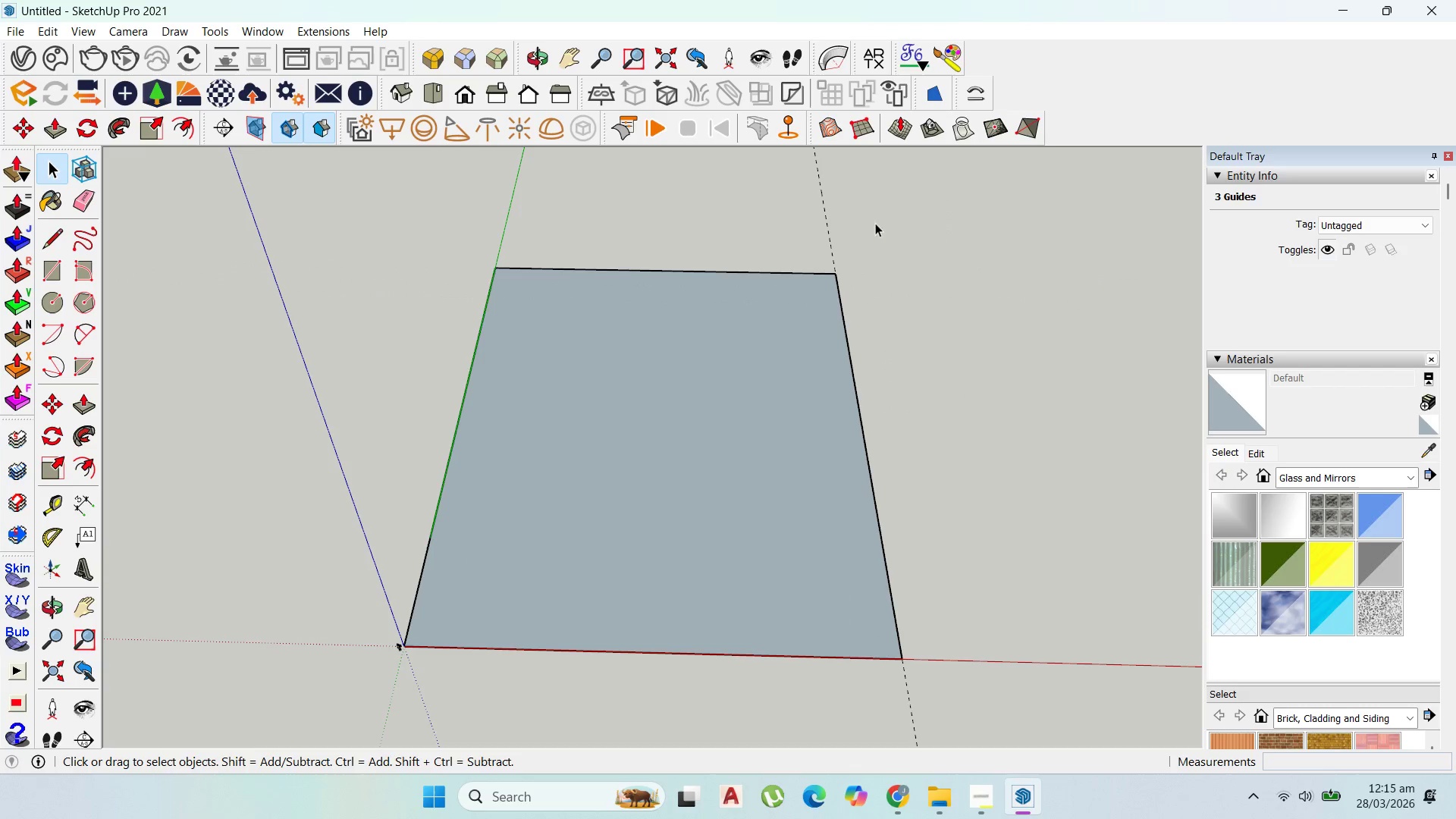 
left_click_drag(start_coordinate=[875, 223], to_coordinate=[754, 182])
 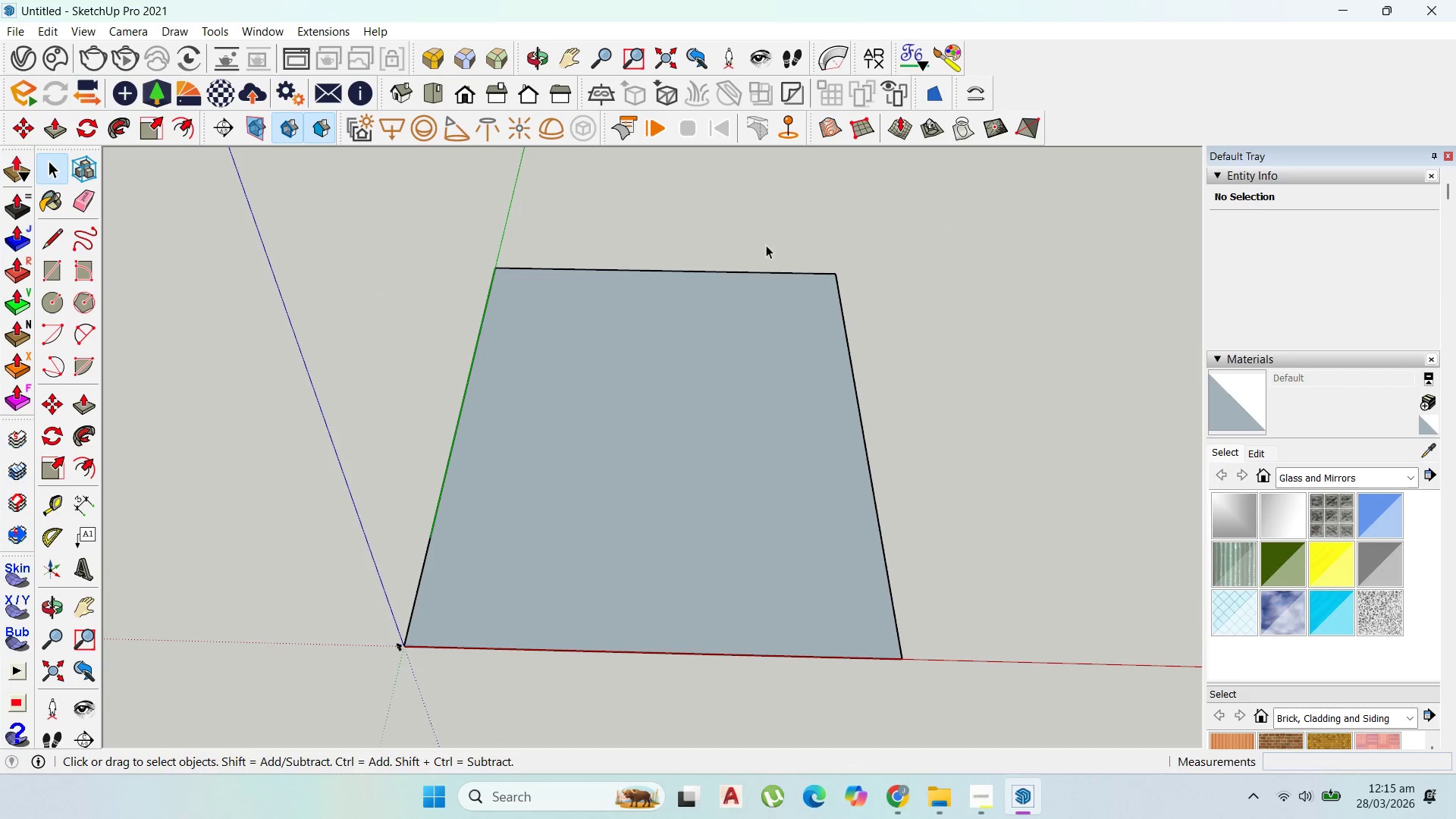 
key(Delete)
 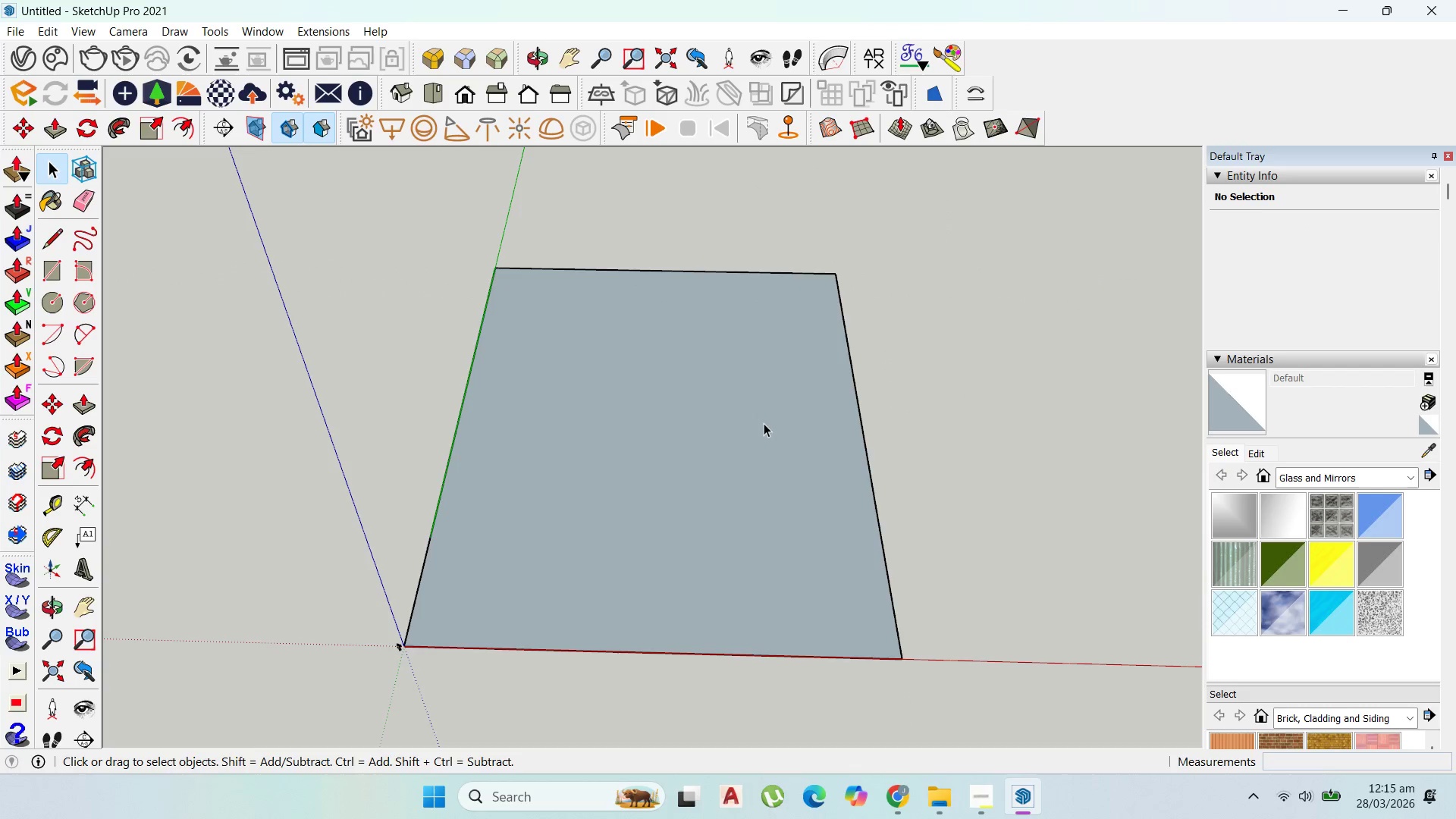 
double_click([764, 423])
 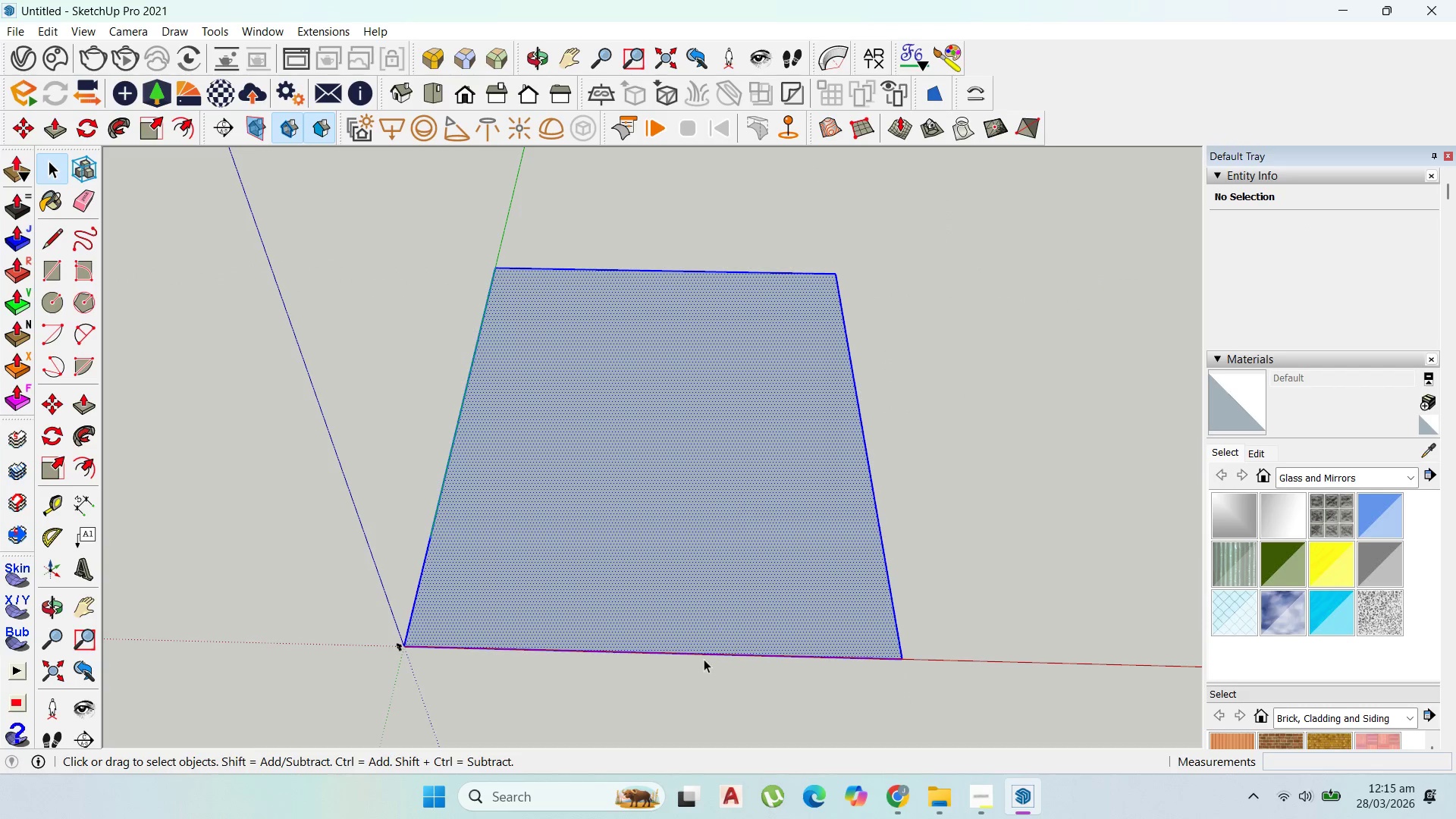 
scroll: coordinate [723, 493], scroll_direction: up, amount: 15.0
 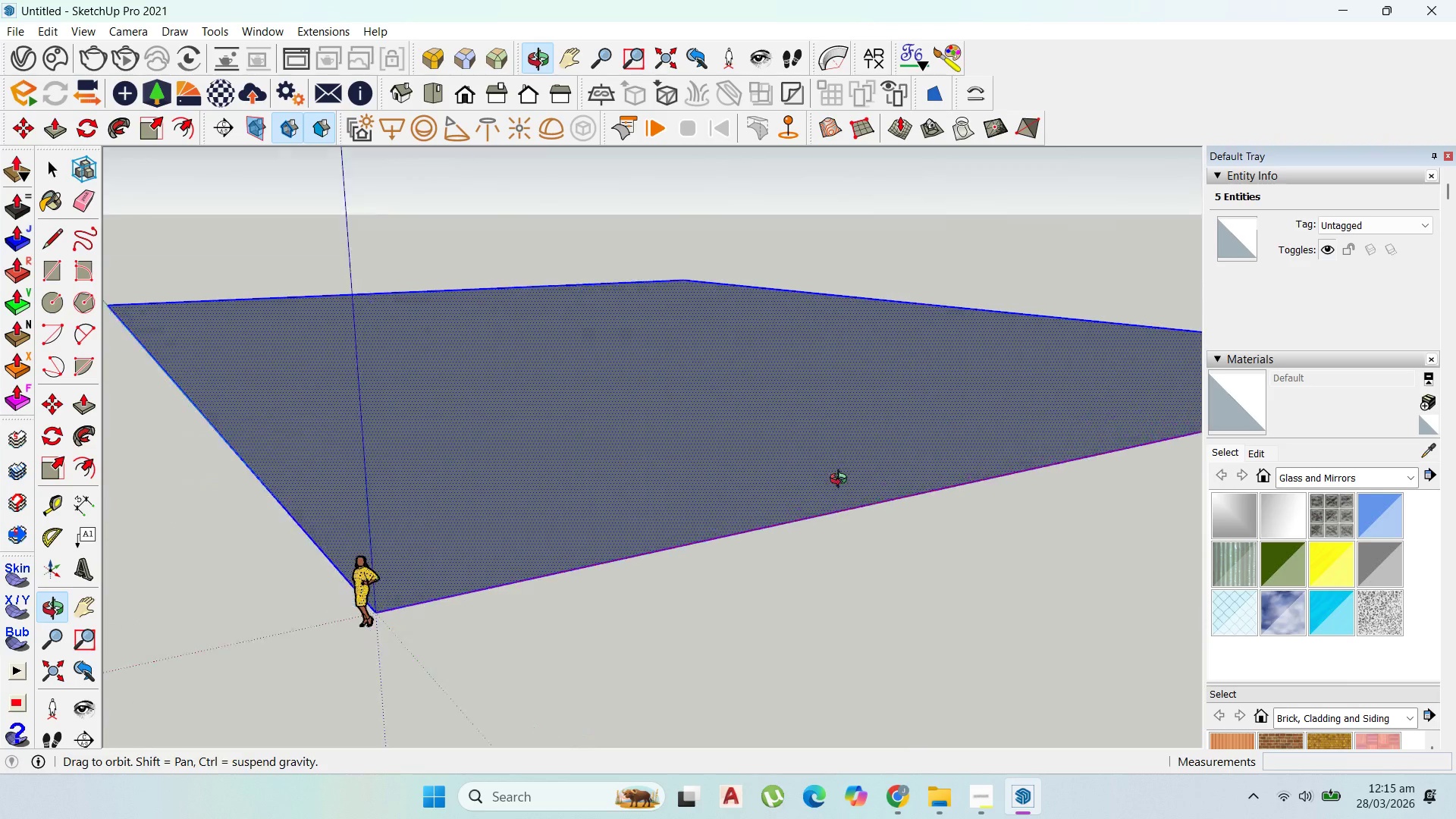 
scroll: coordinate [634, 629], scroll_direction: down, amount: 21.0
 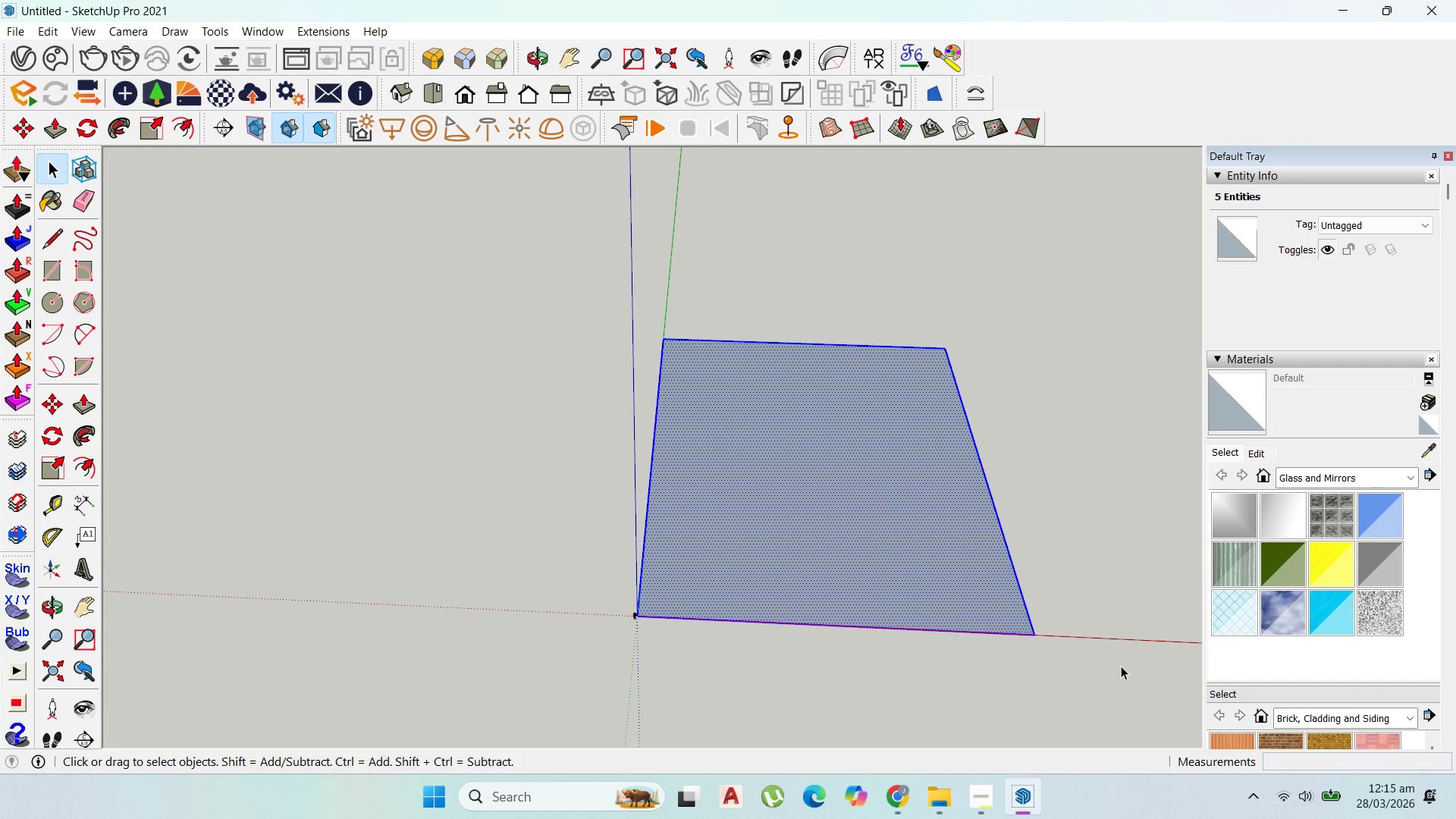 
scroll: coordinate [1040, 617], scroll_direction: up, amount: 2.0
 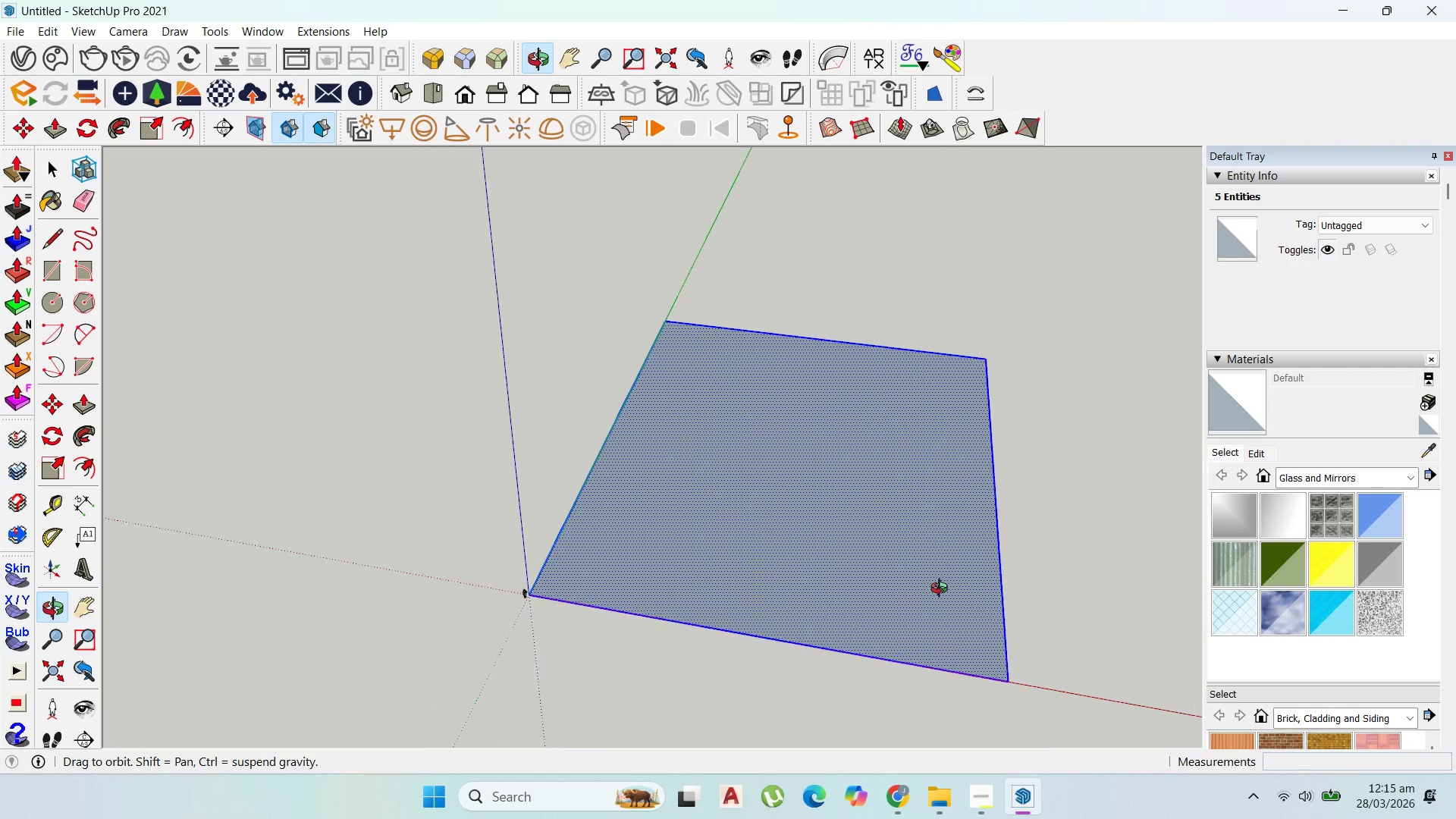 
scroll: coordinate [940, 557], scroll_direction: down, amount: 2.0
 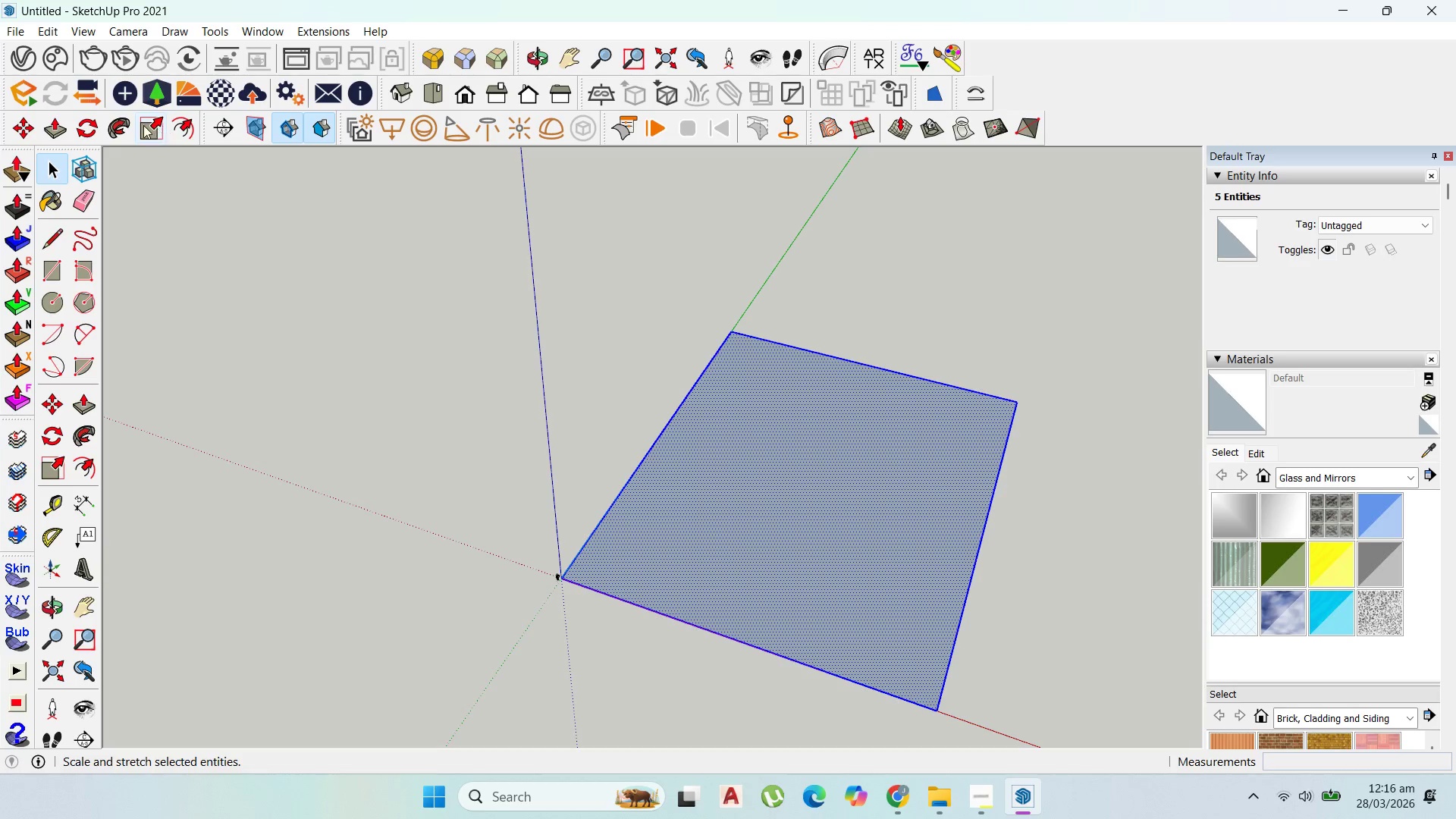 
wait(5.92)
 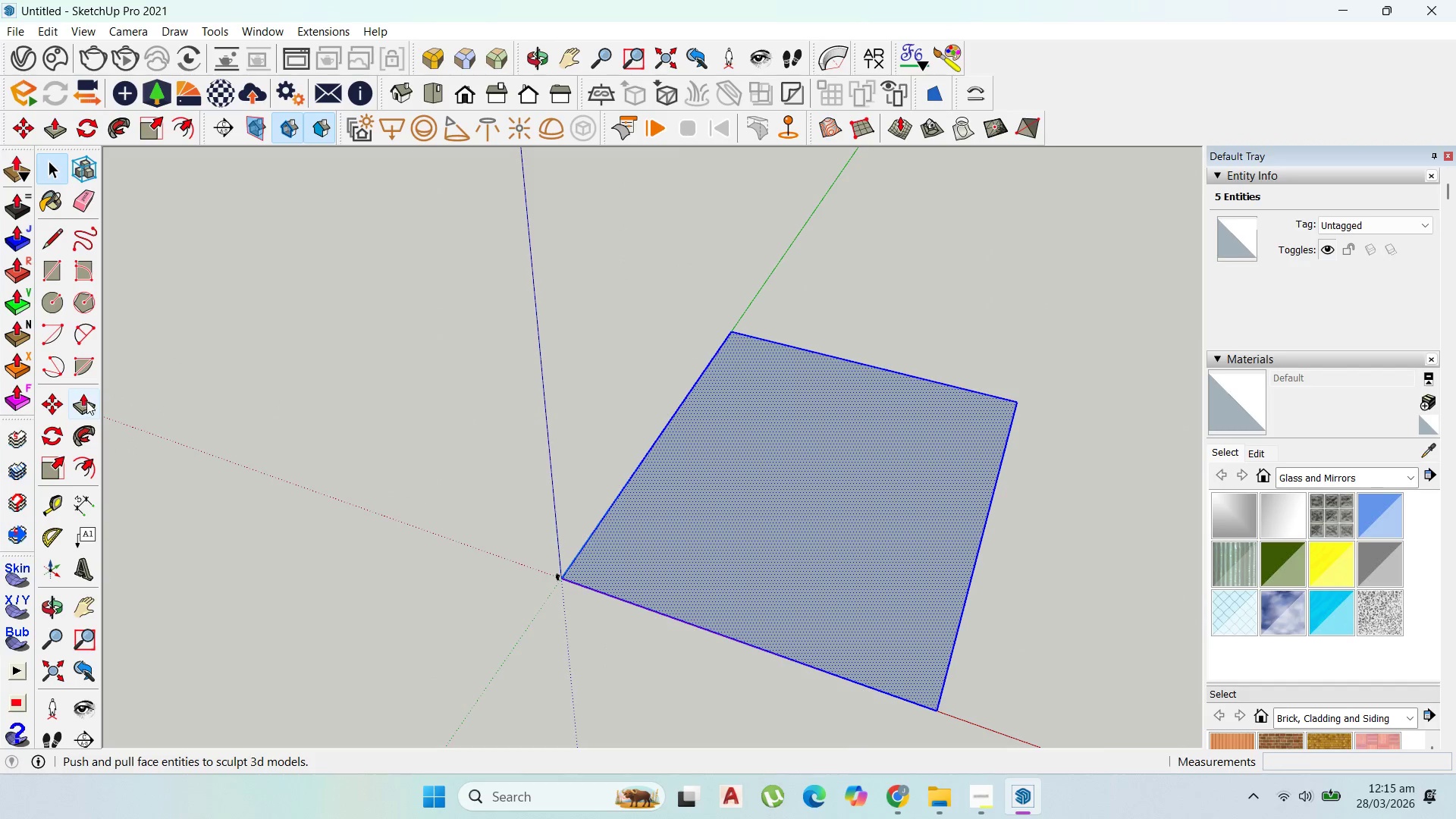 
left_click([54, 493])
 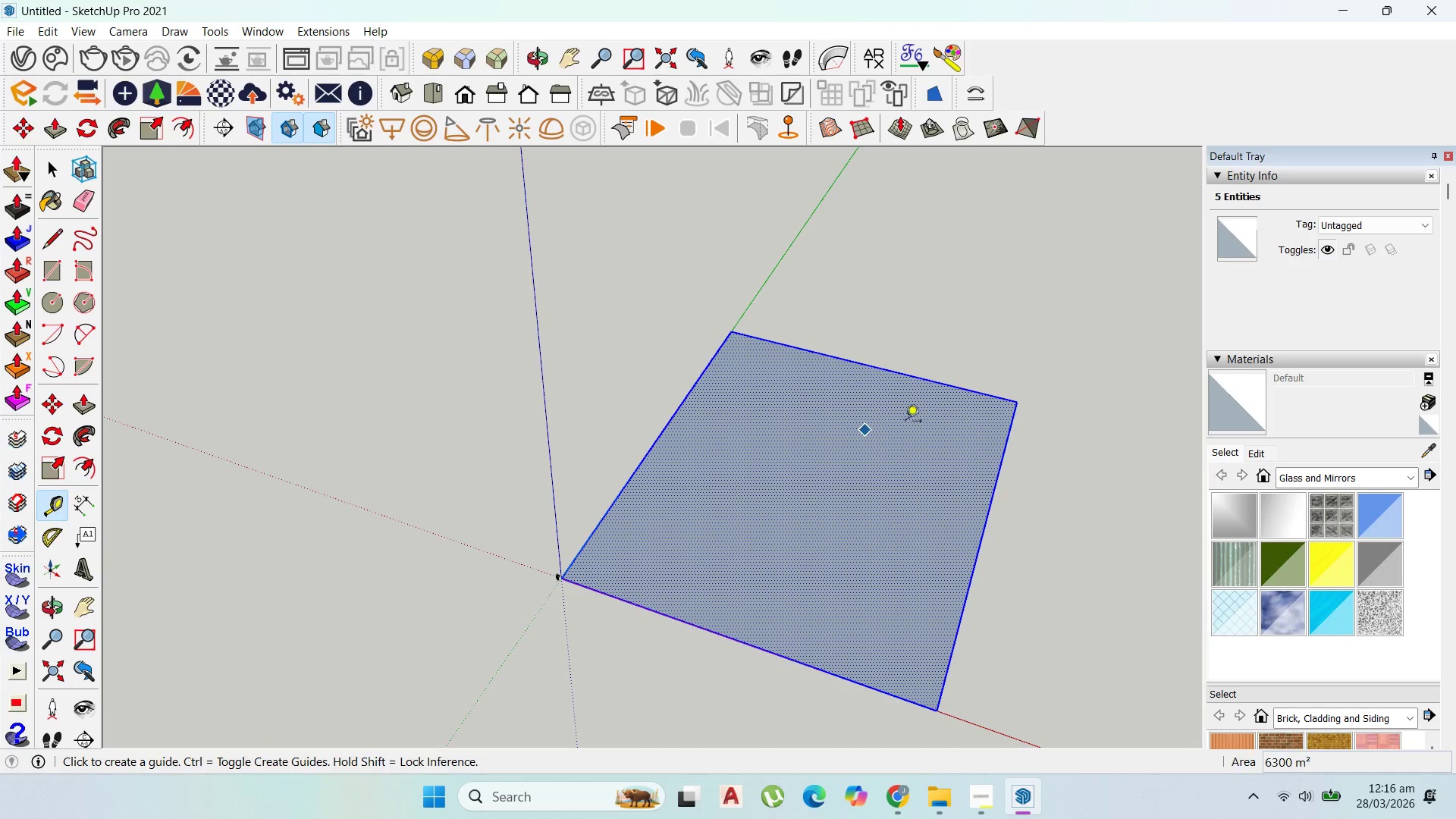 
left_click([989, 380])
 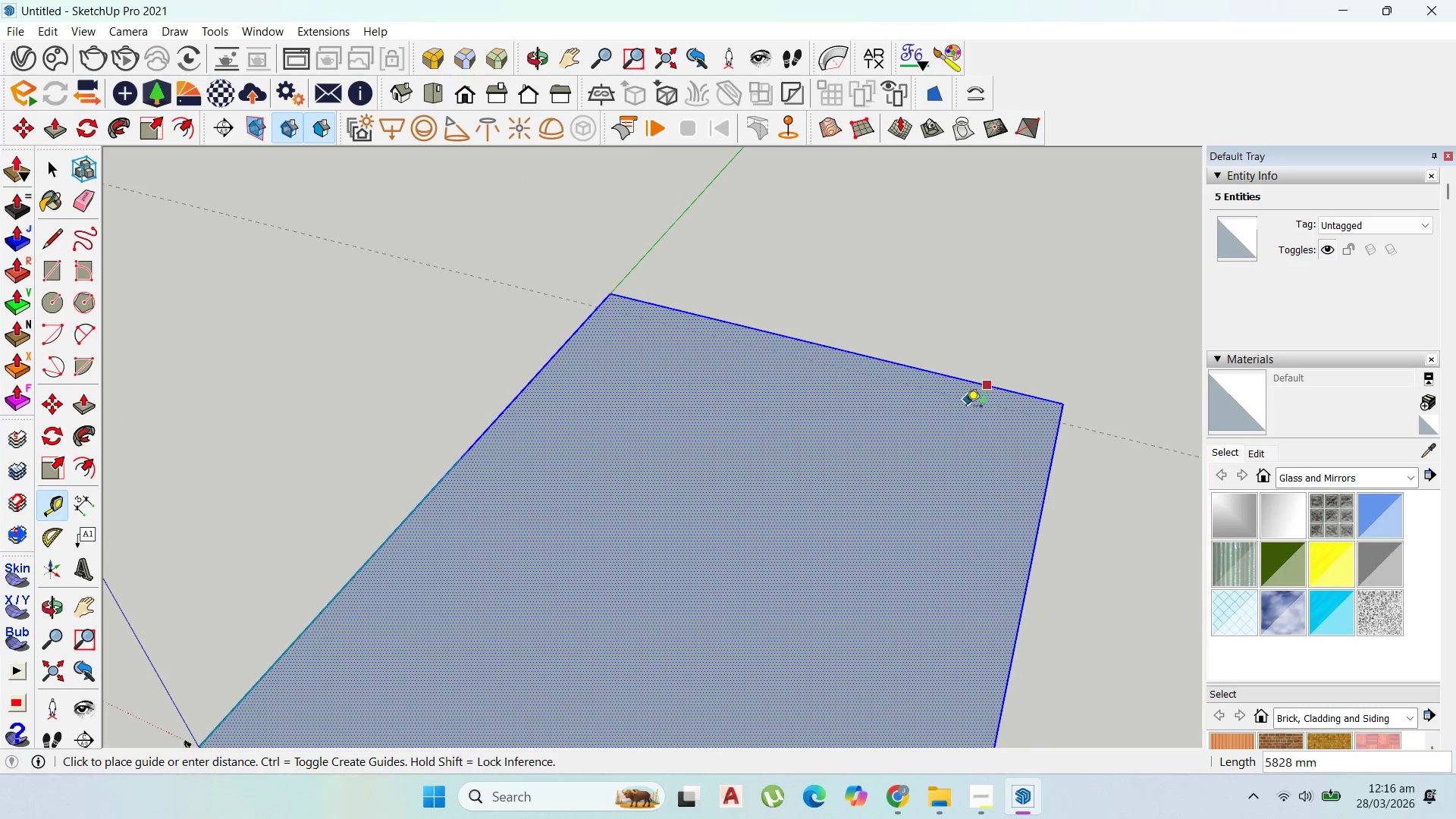 
scroll: coordinate [965, 410], scroll_direction: up, amount: 8.0
 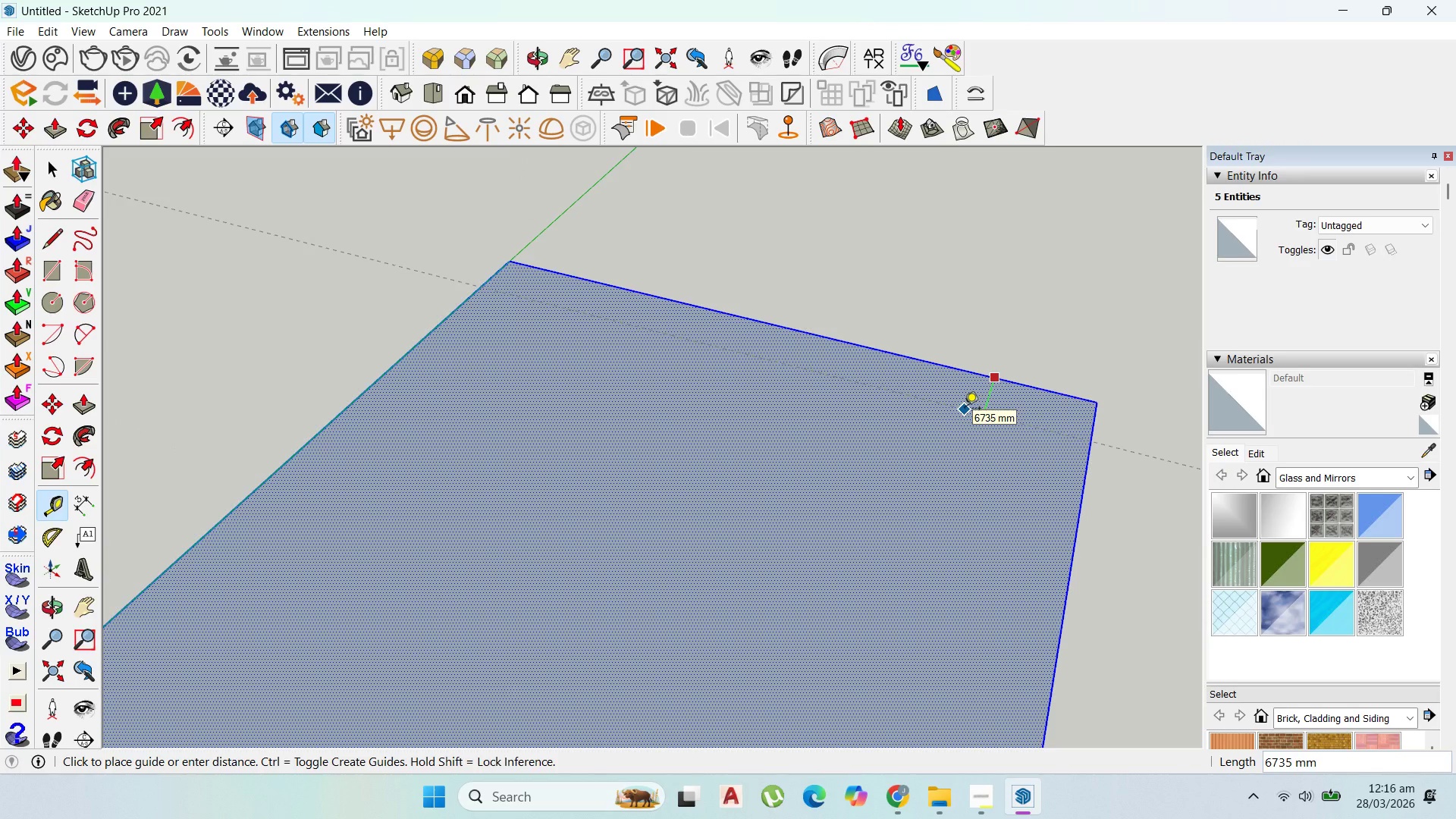 
type(2000)
 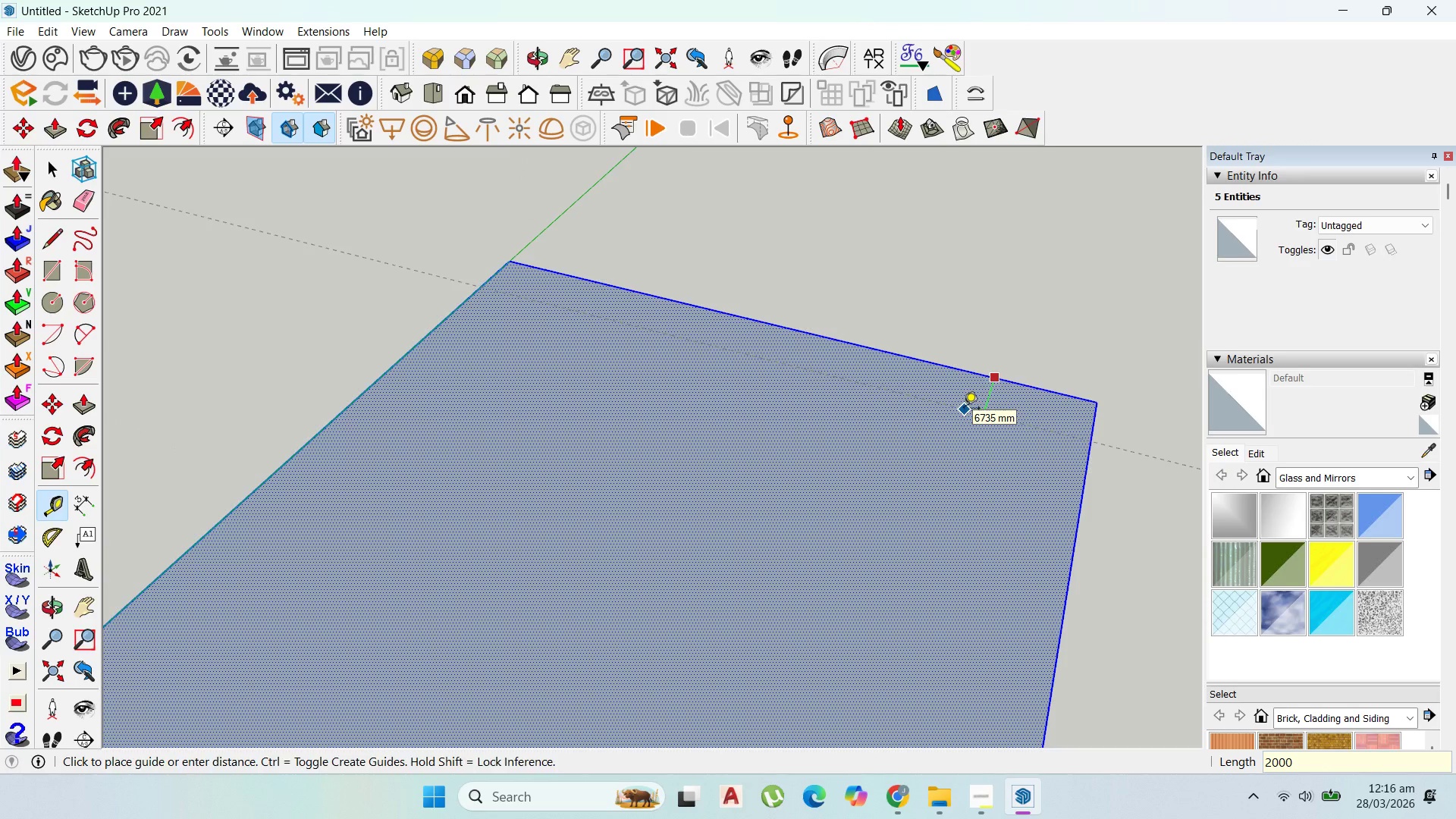 
key(Enter)
 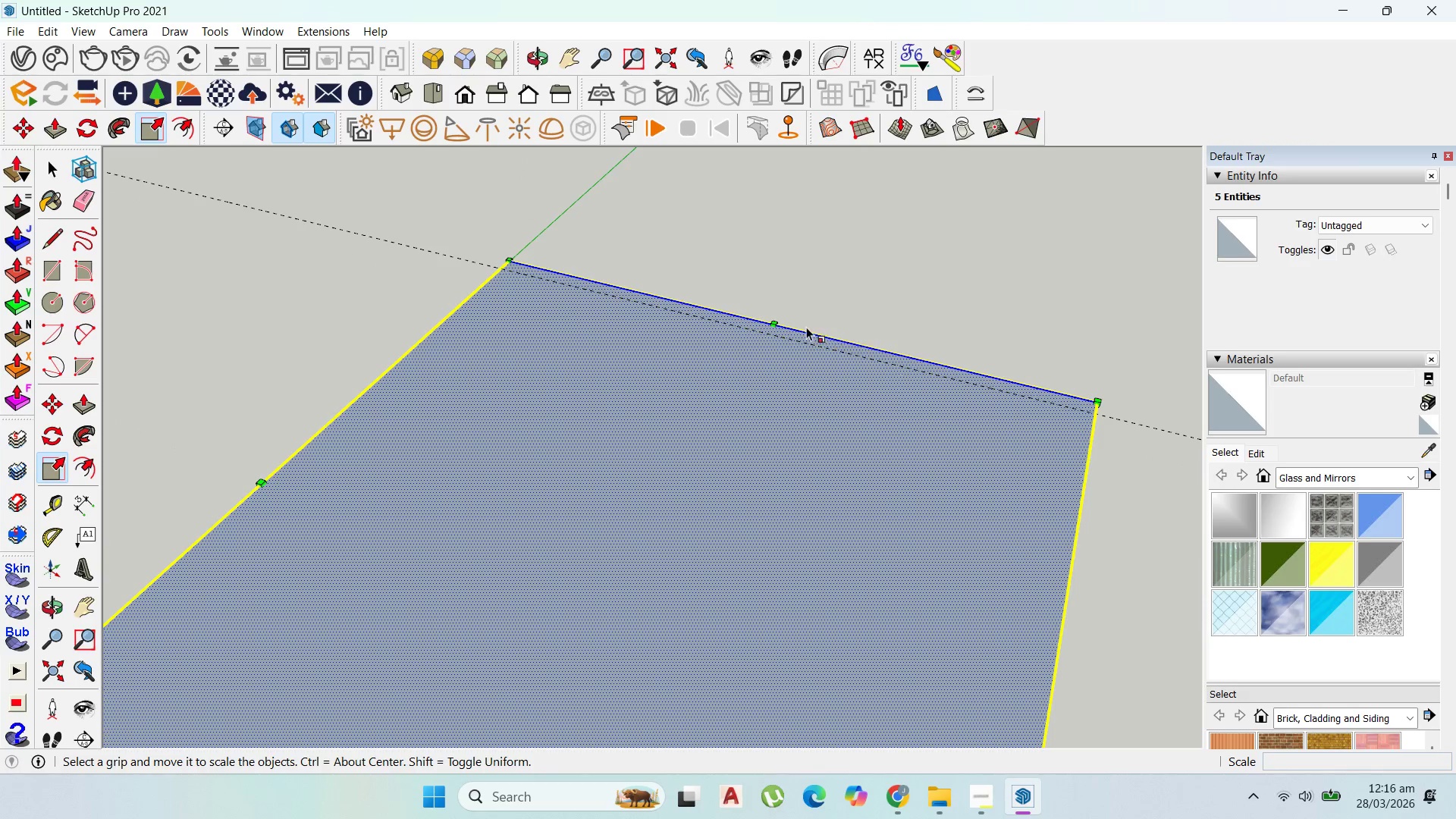 
left_click_drag(start_coordinate=[773, 327], to_coordinate=[767, 337])
 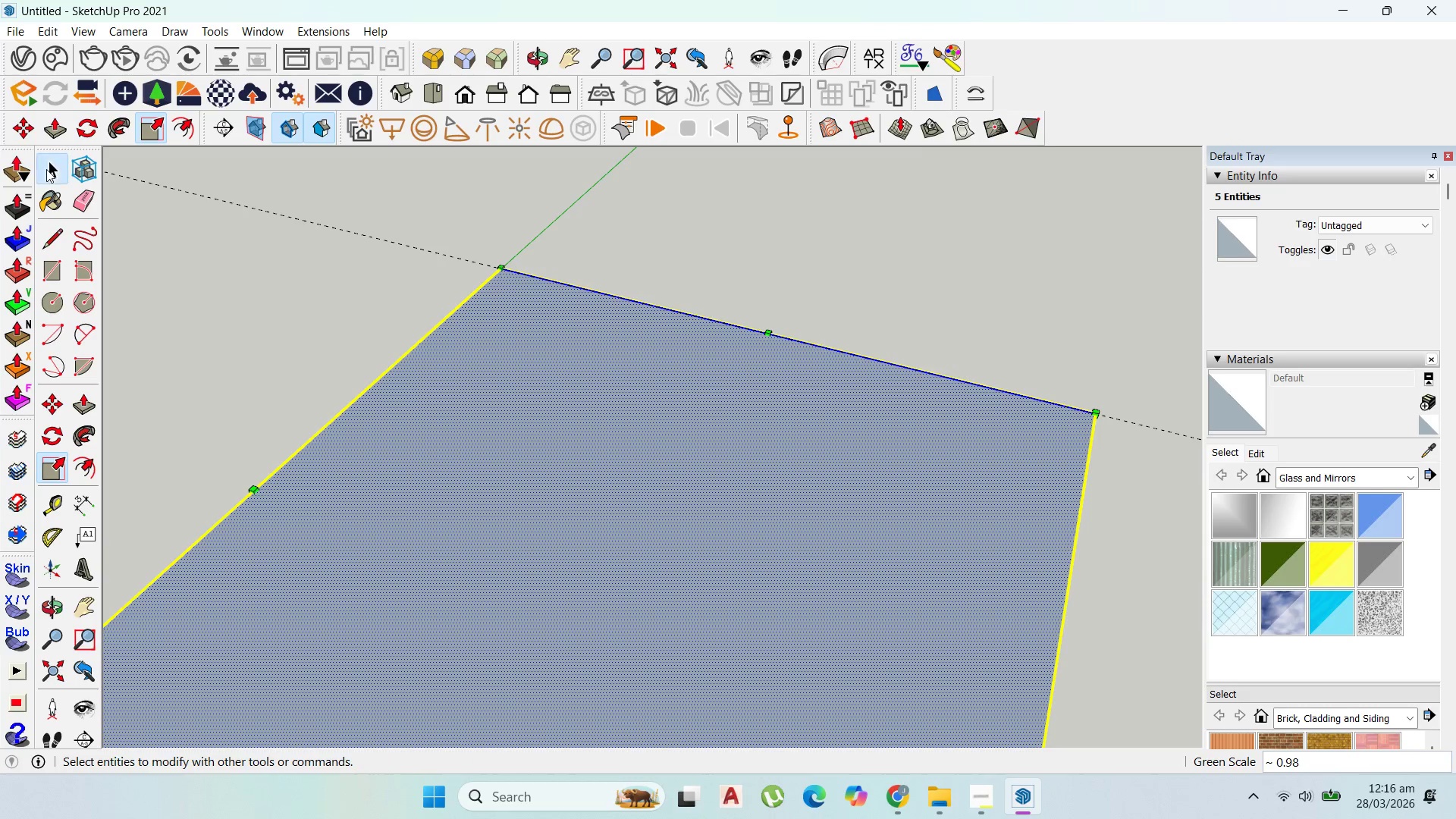 
double_click([548, 409])
 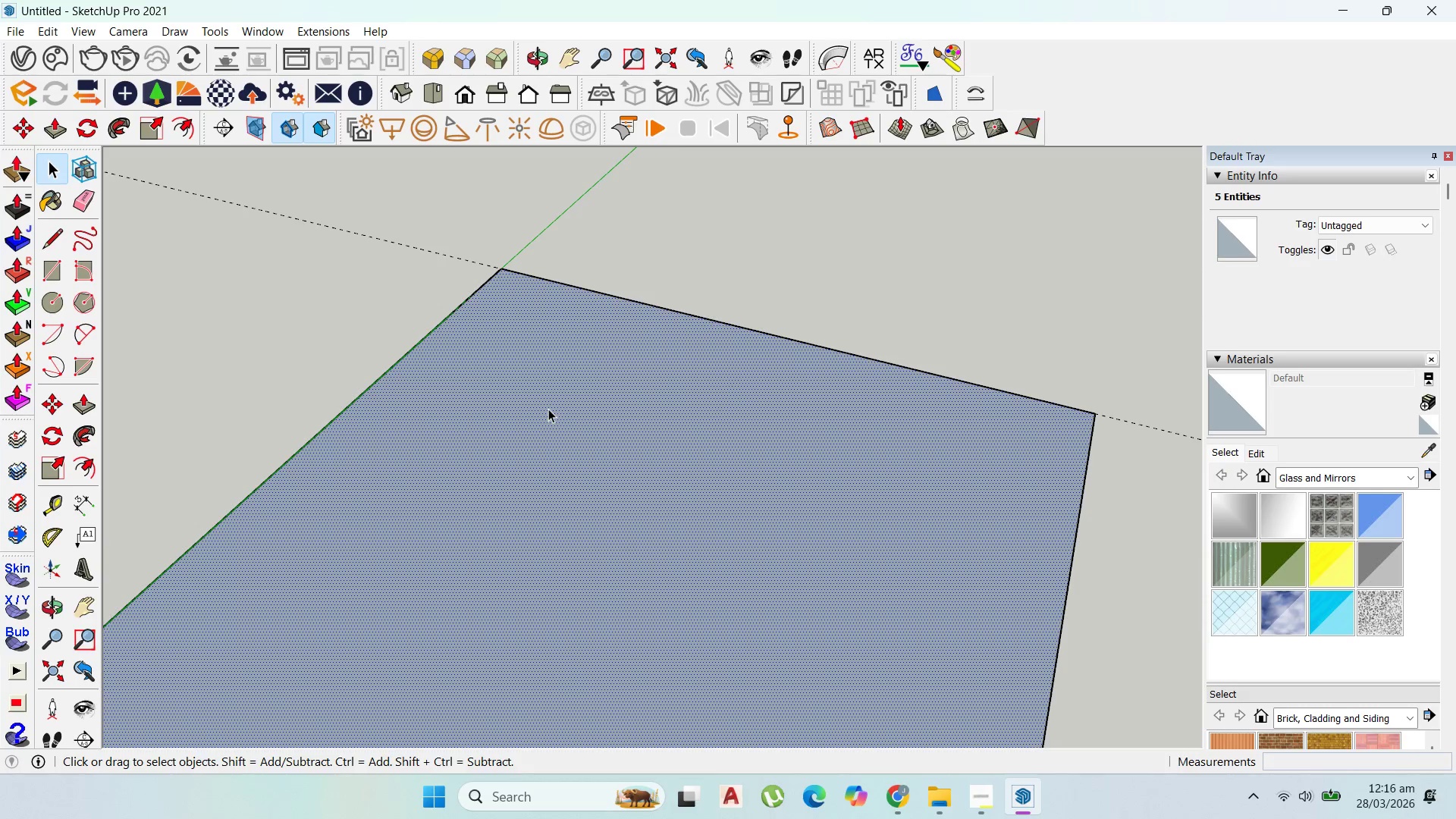 
right_click([548, 409])
 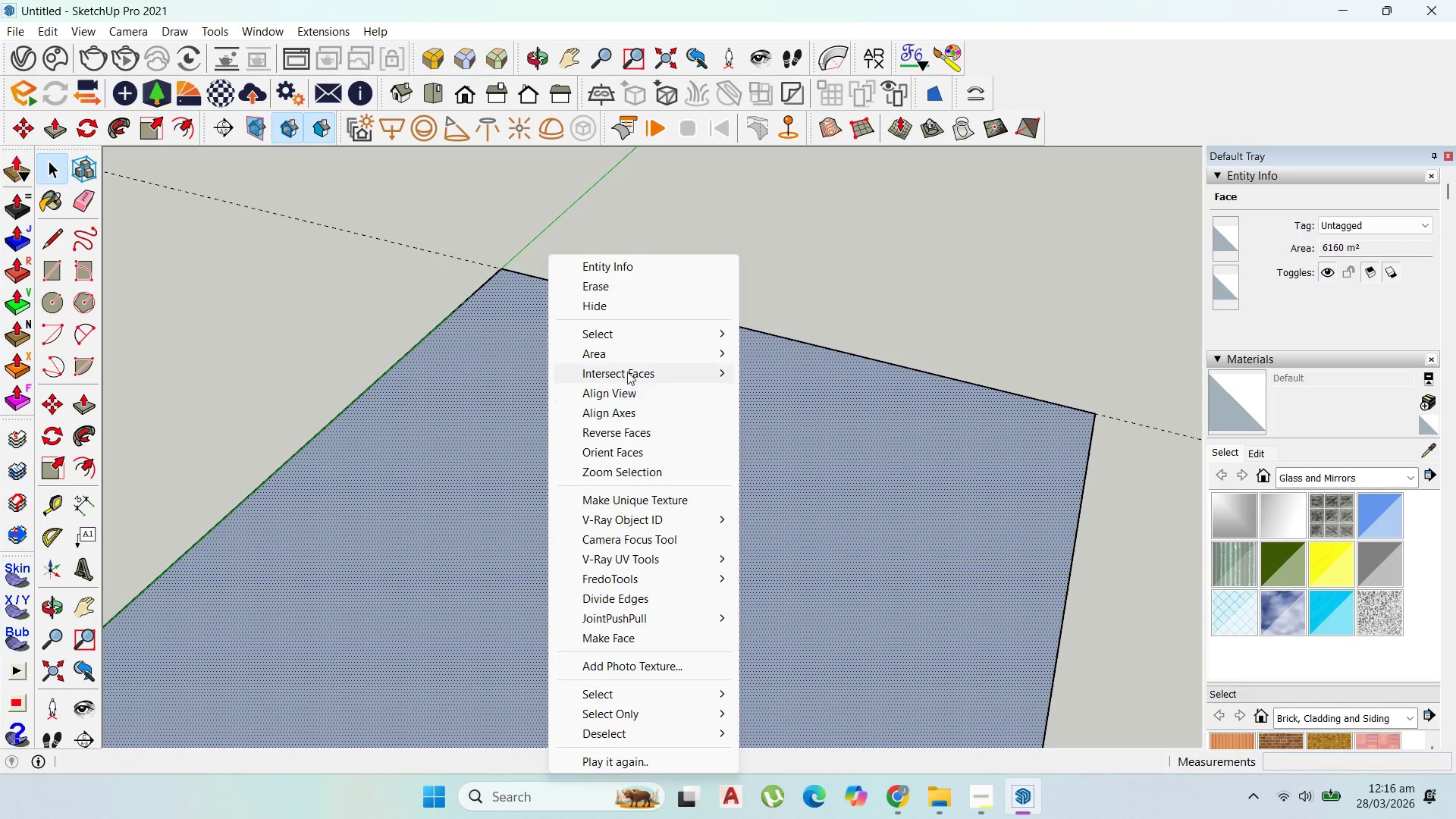 
left_click([629, 354])
 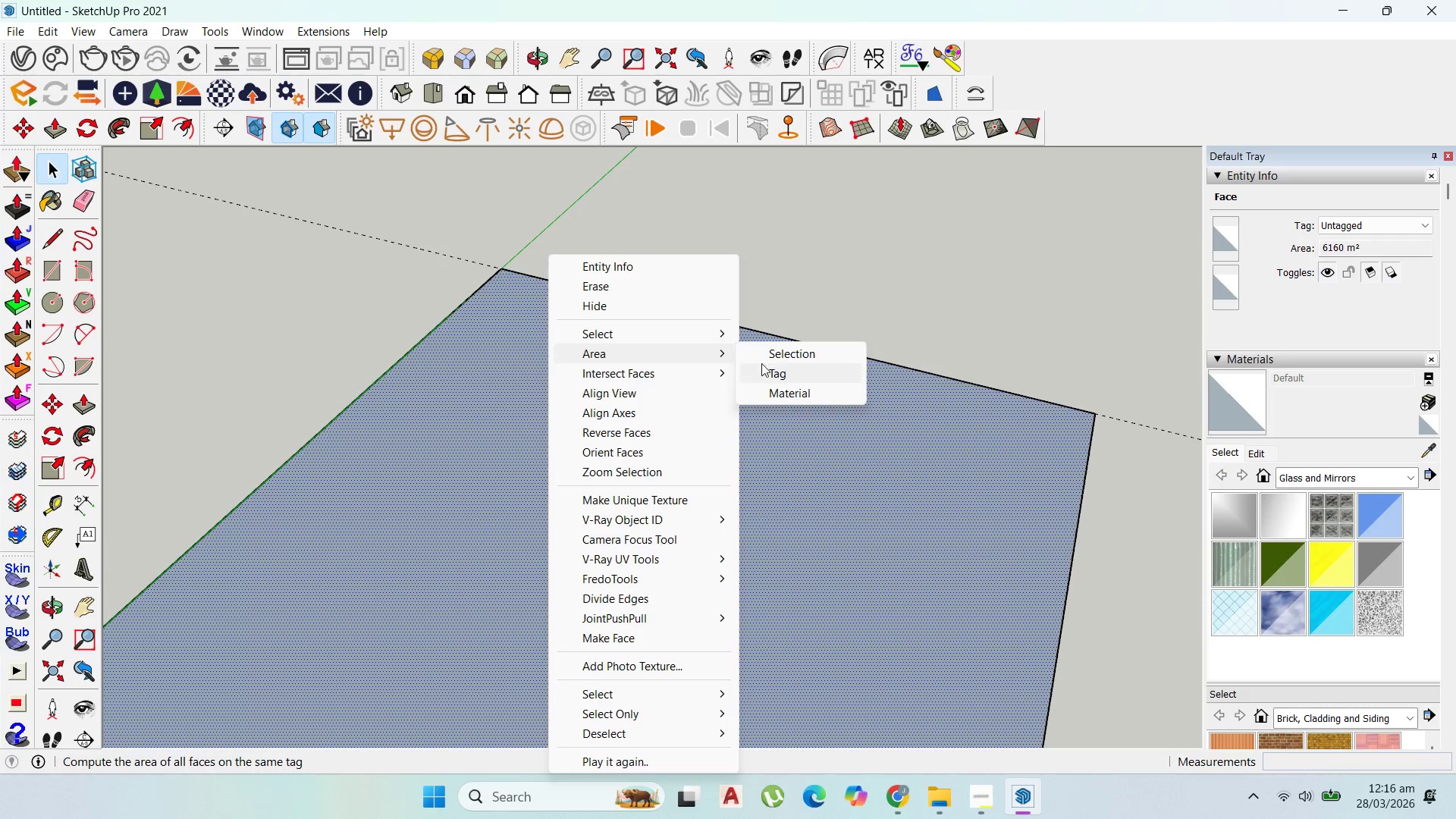 
left_click([763, 362])
 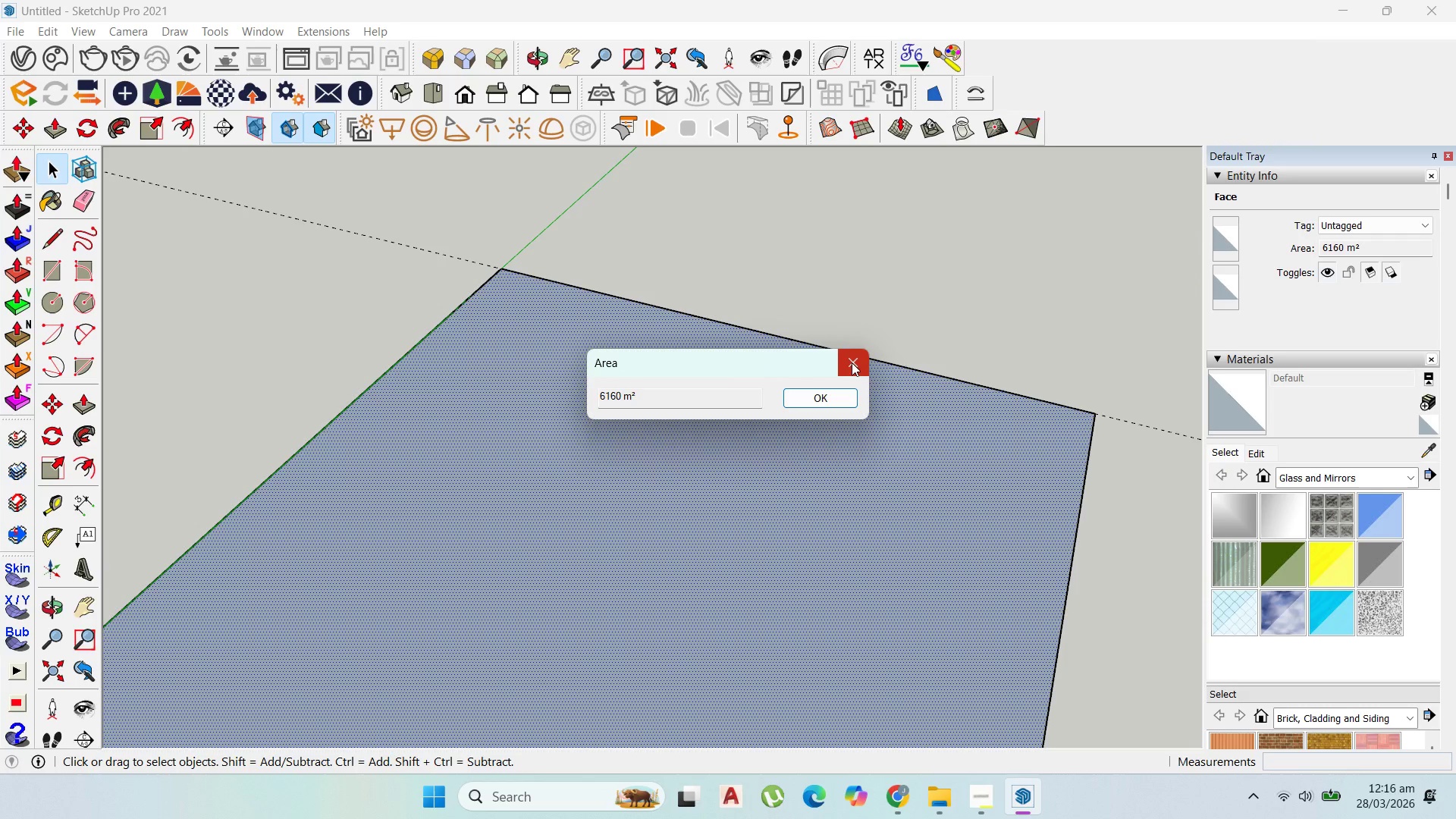 
left_click([853, 362])
 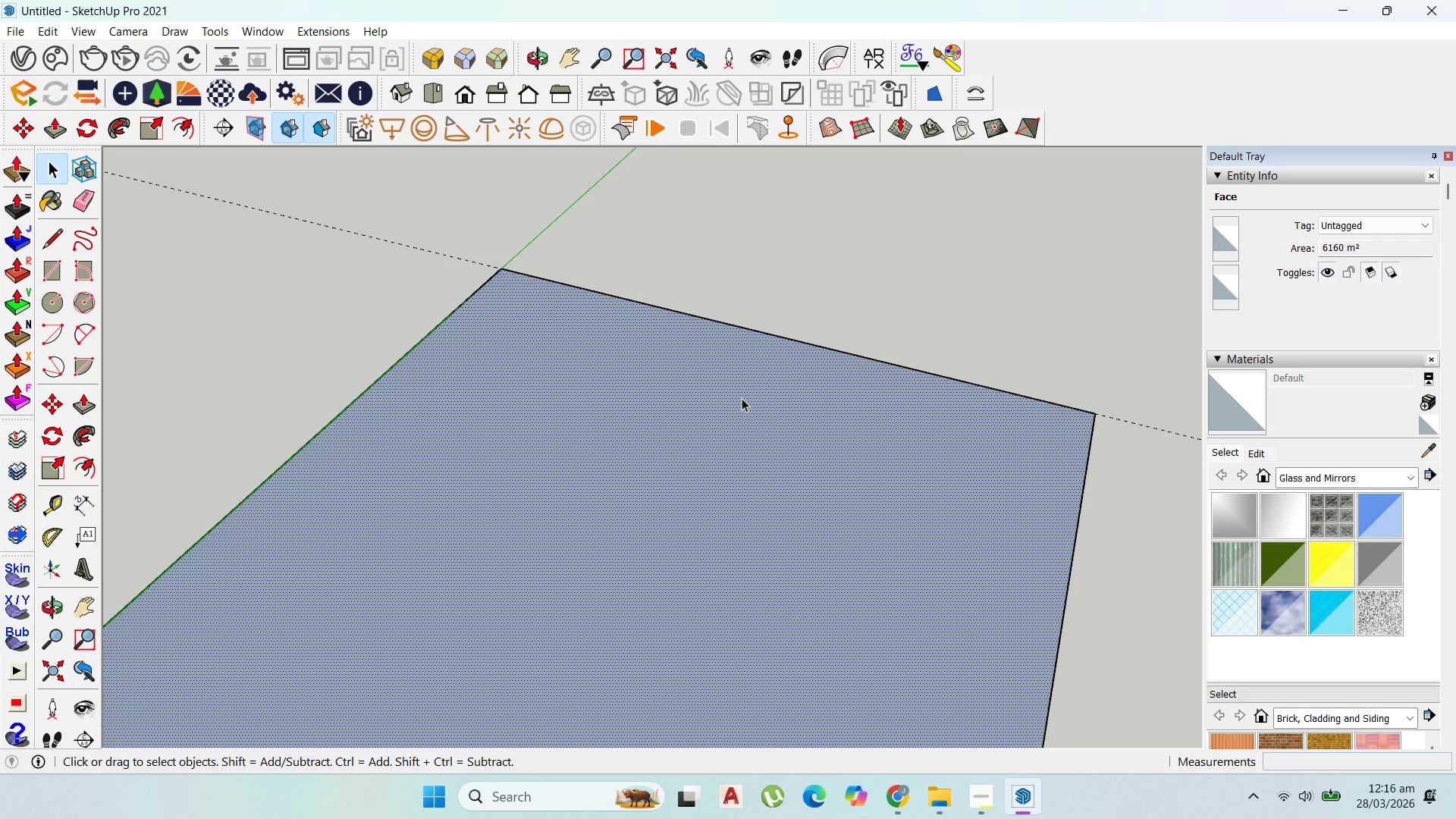 
scroll: coordinate [852, 349], scroll_direction: down, amount: 11.0
 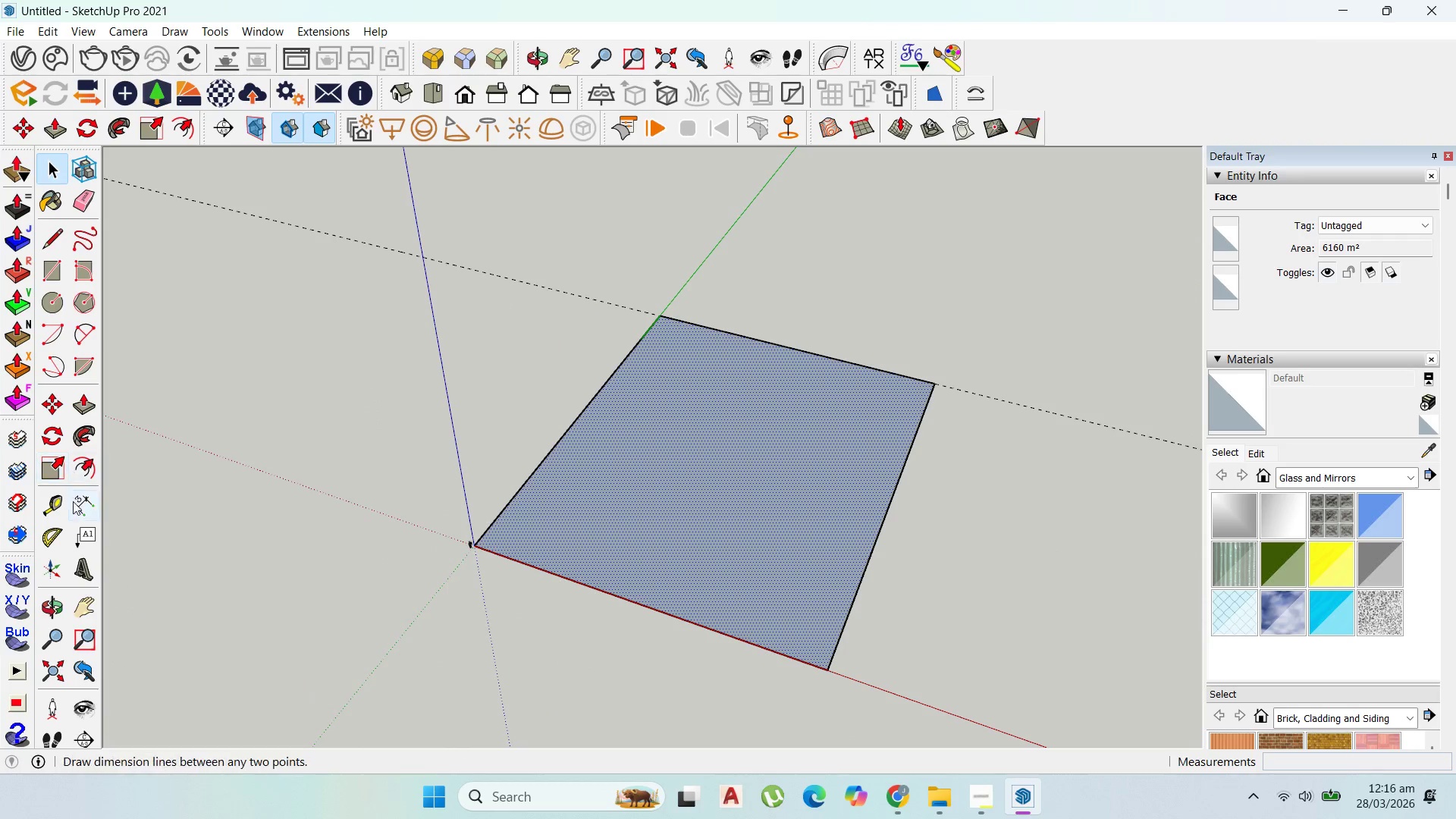 
left_click_drag(start_coordinate=[57, 503], to_coordinate=[64, 502])
 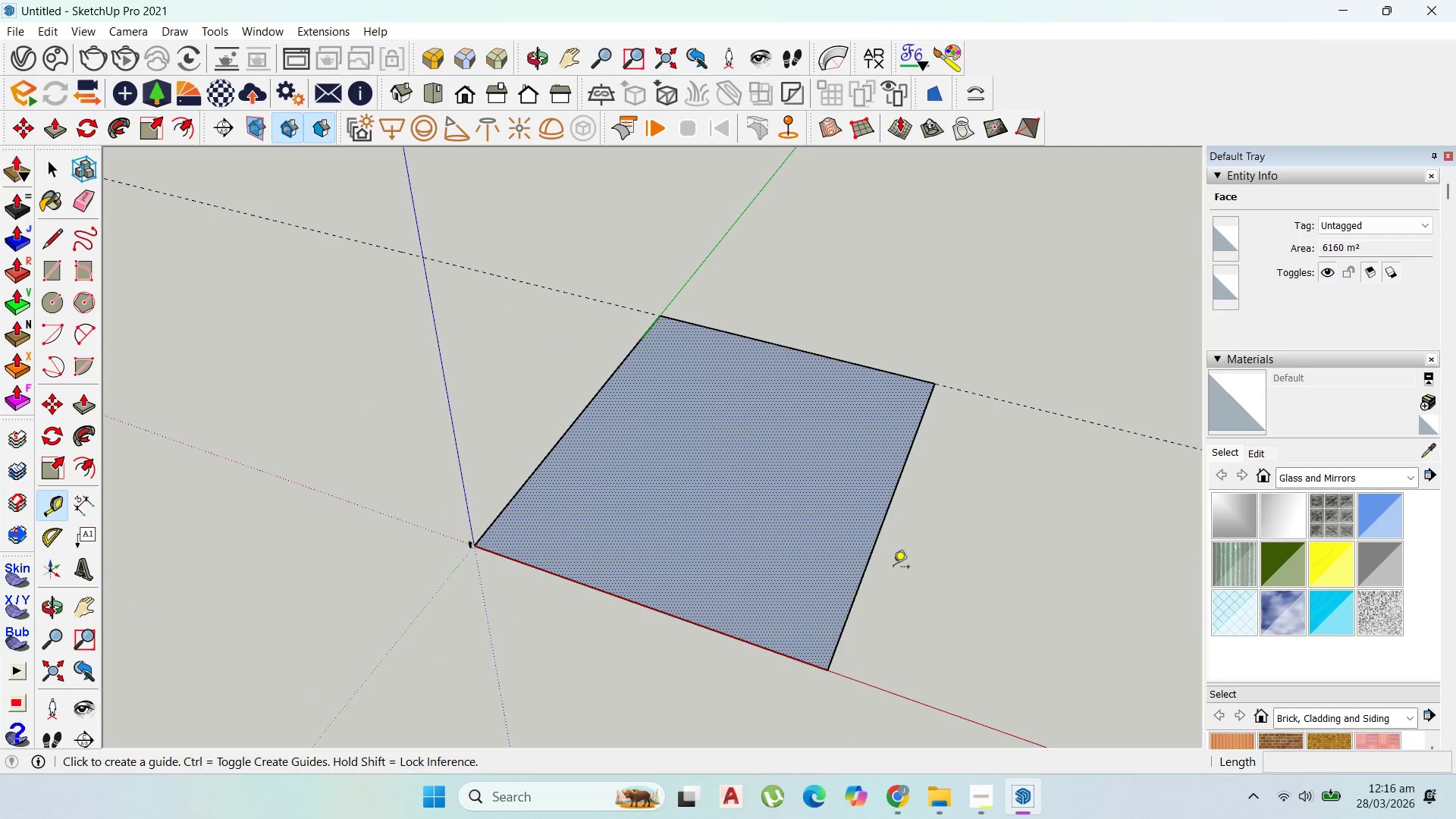 
scroll: coordinate [894, 555], scroll_direction: up, amount: 2.0
 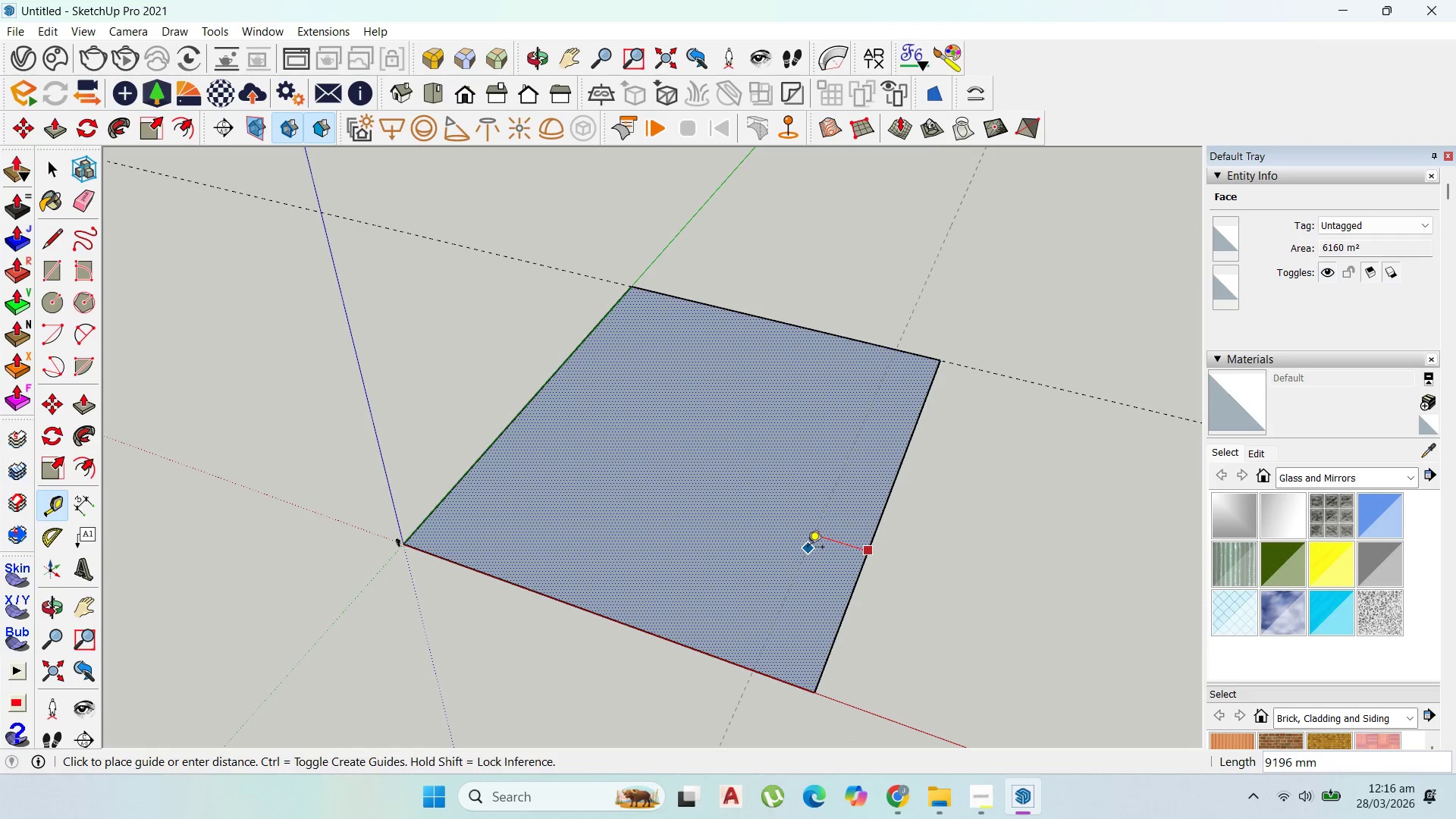 
type(1000)
 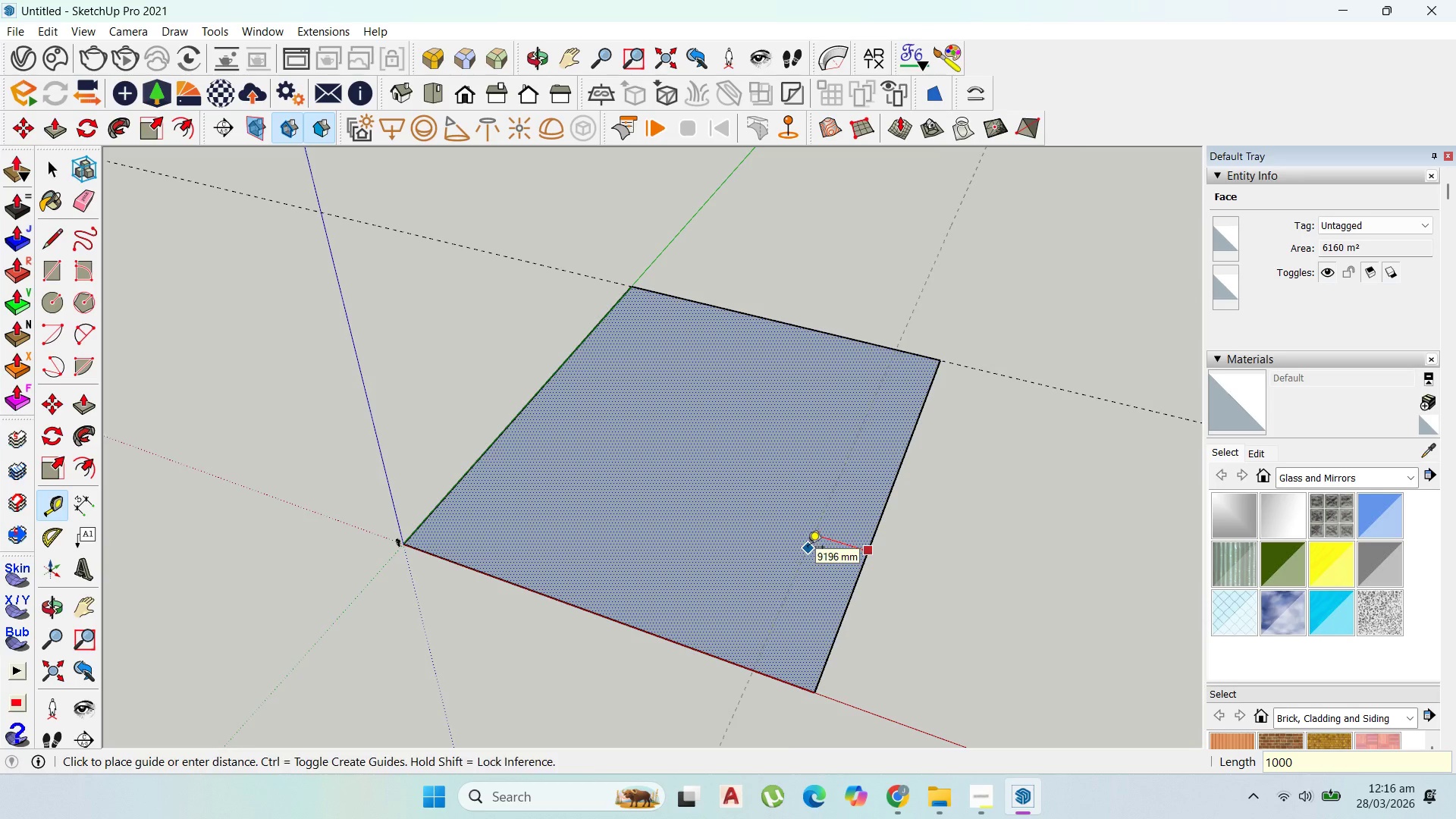 
key(Enter)
 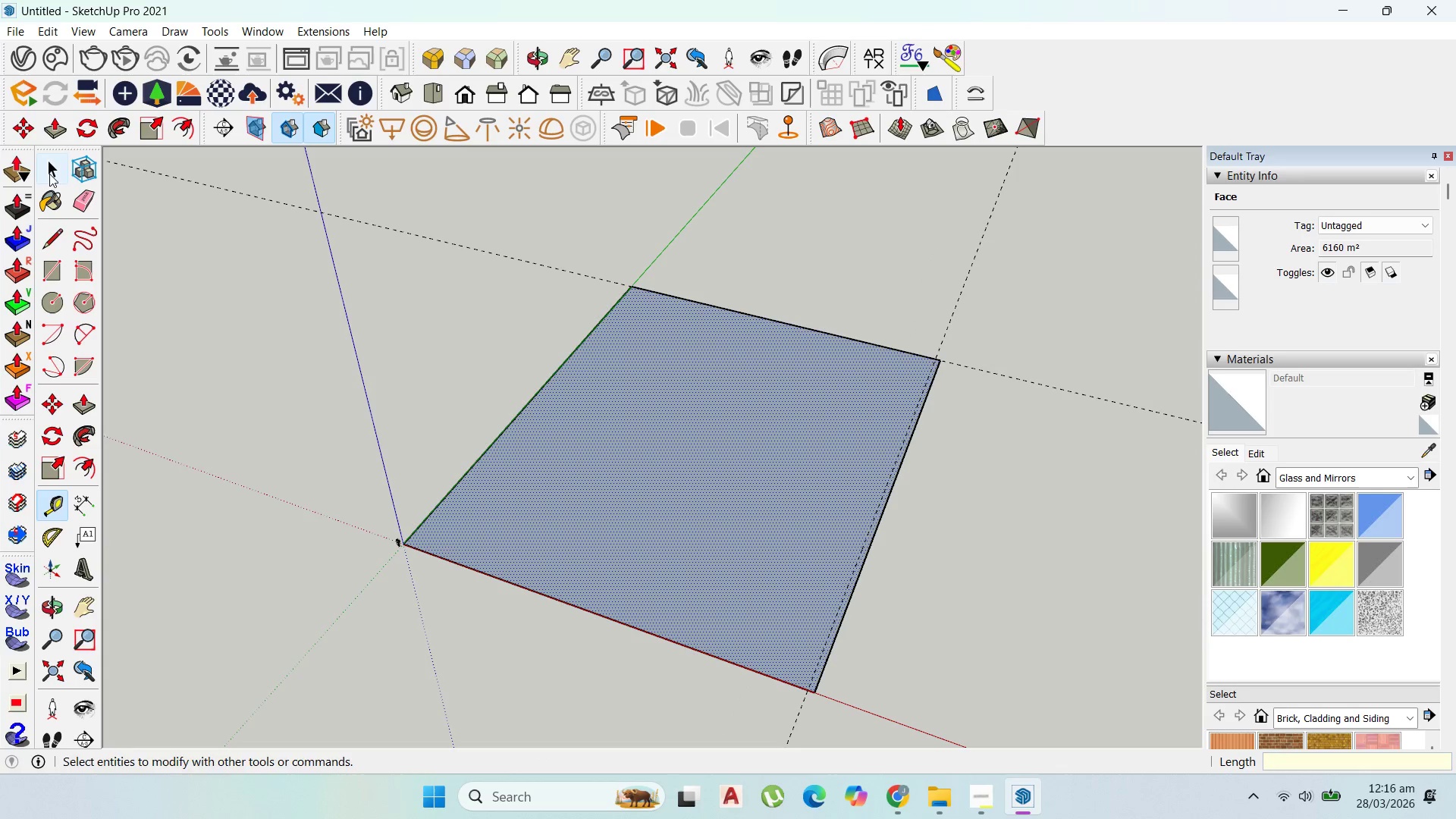 
double_click([746, 450])
 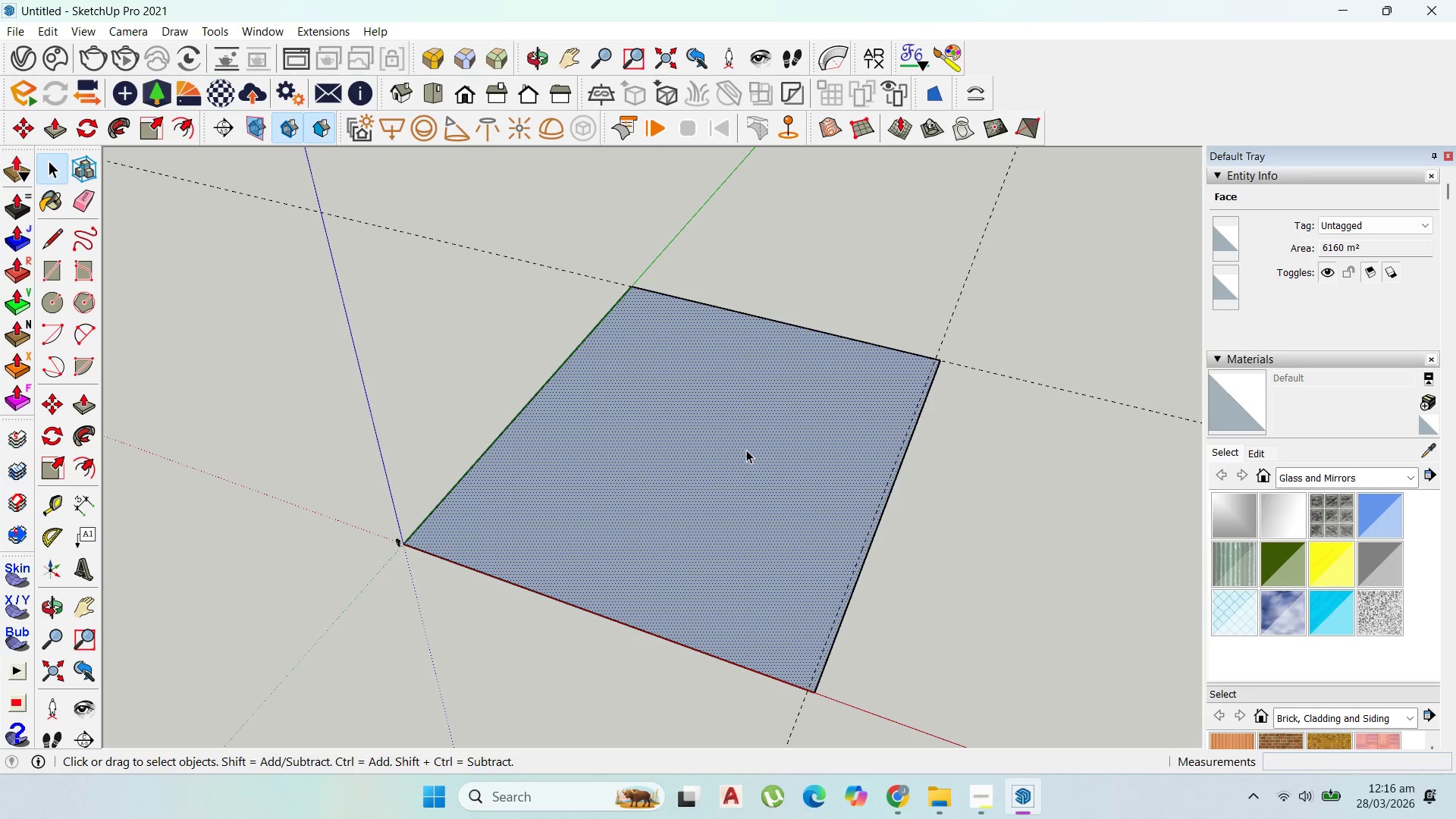 
triple_click([746, 450])
 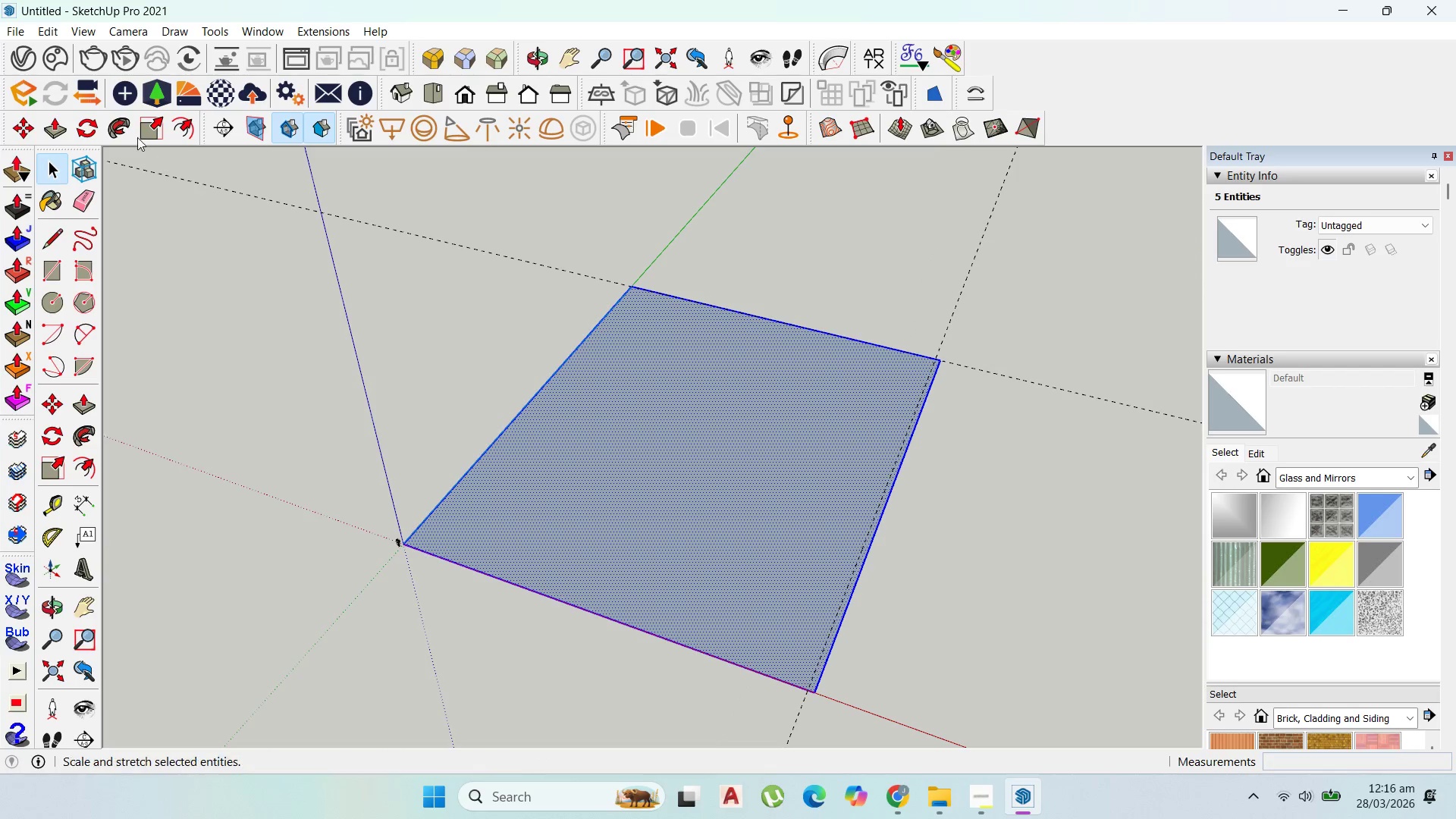 
left_click_drag(start_coordinate=[143, 124], to_coordinate=[147, 124])
 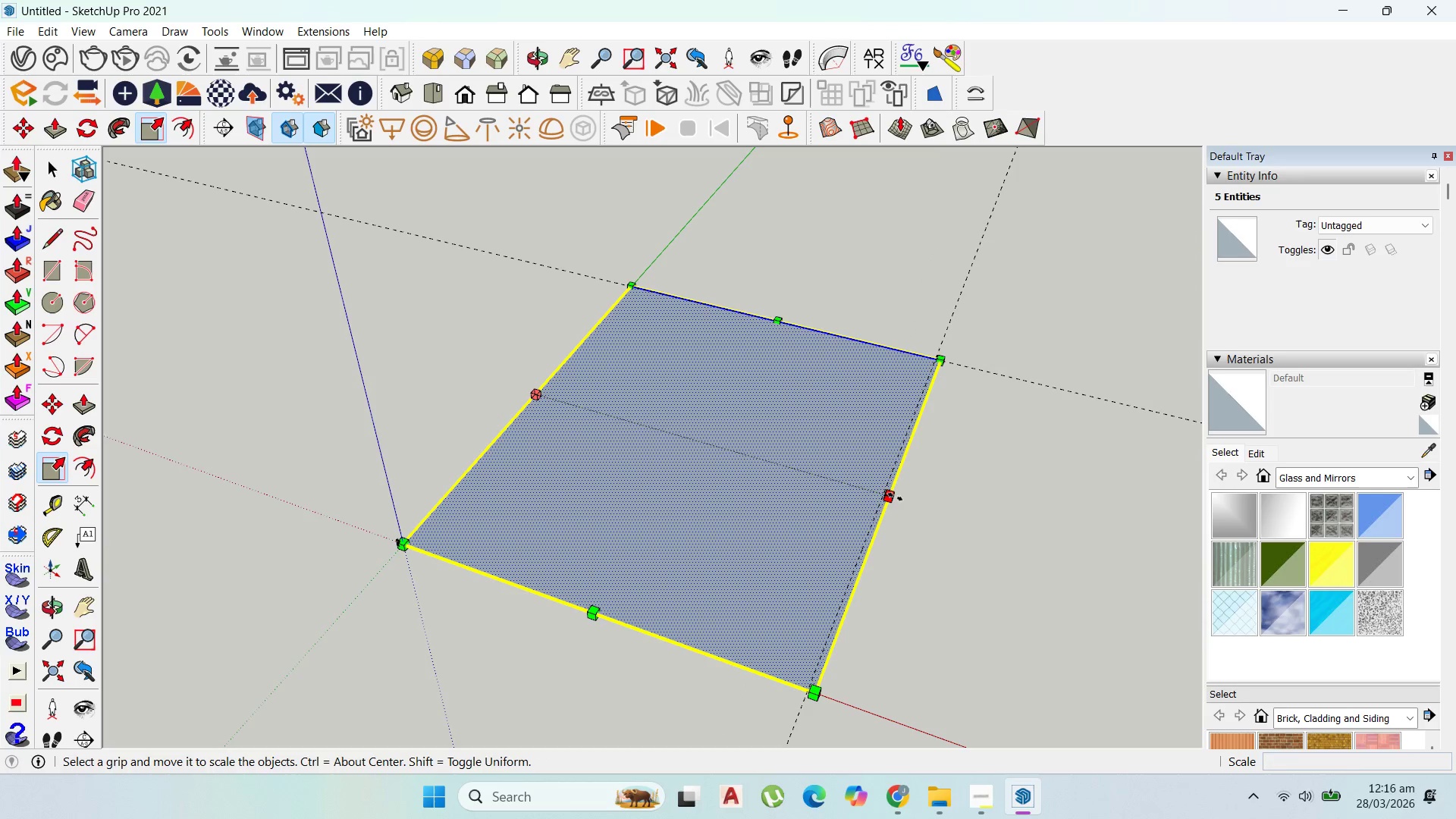 
left_click_drag(start_coordinate=[893, 494], to_coordinate=[885, 491])
 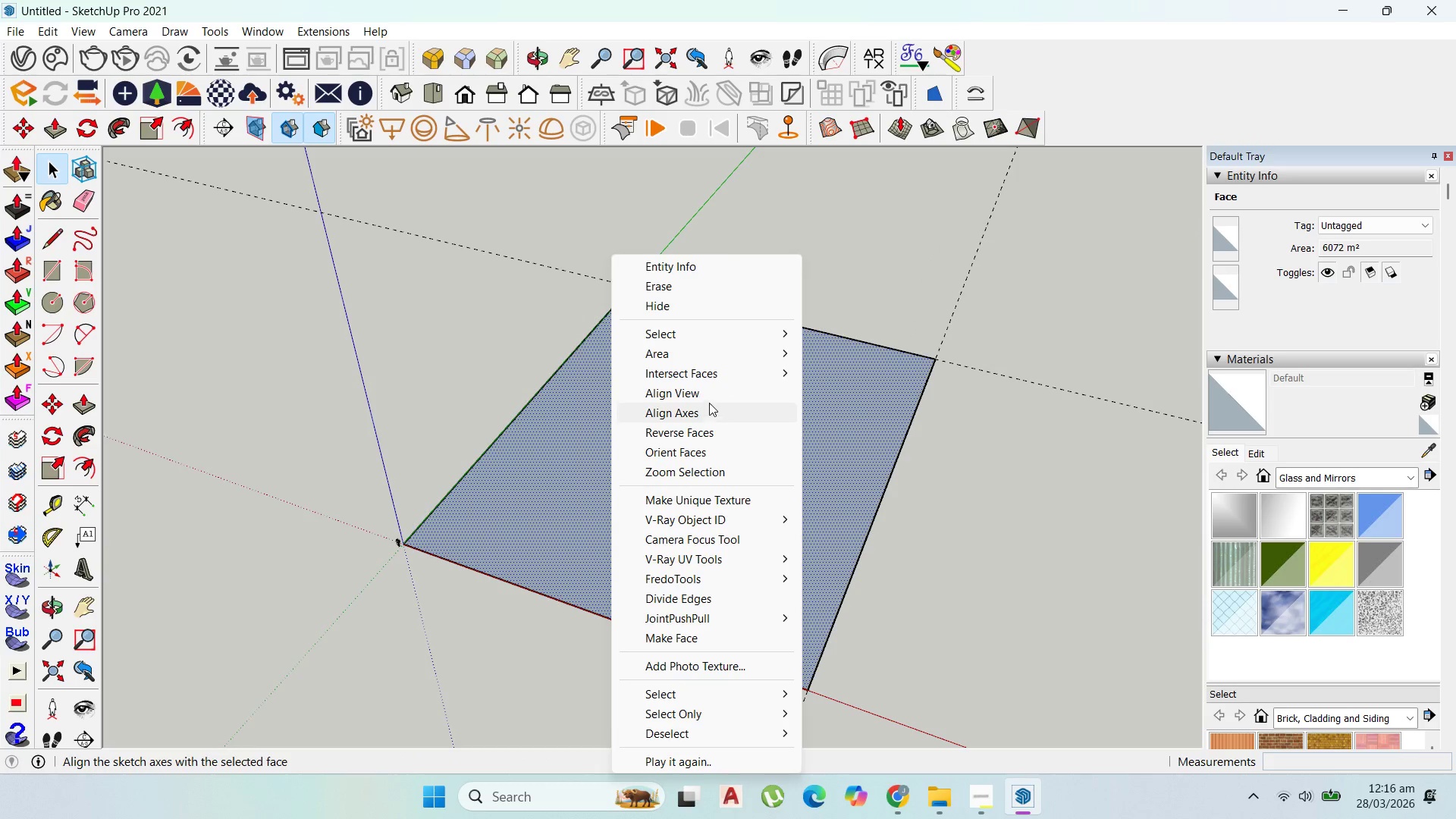 
left_click([727, 353])
 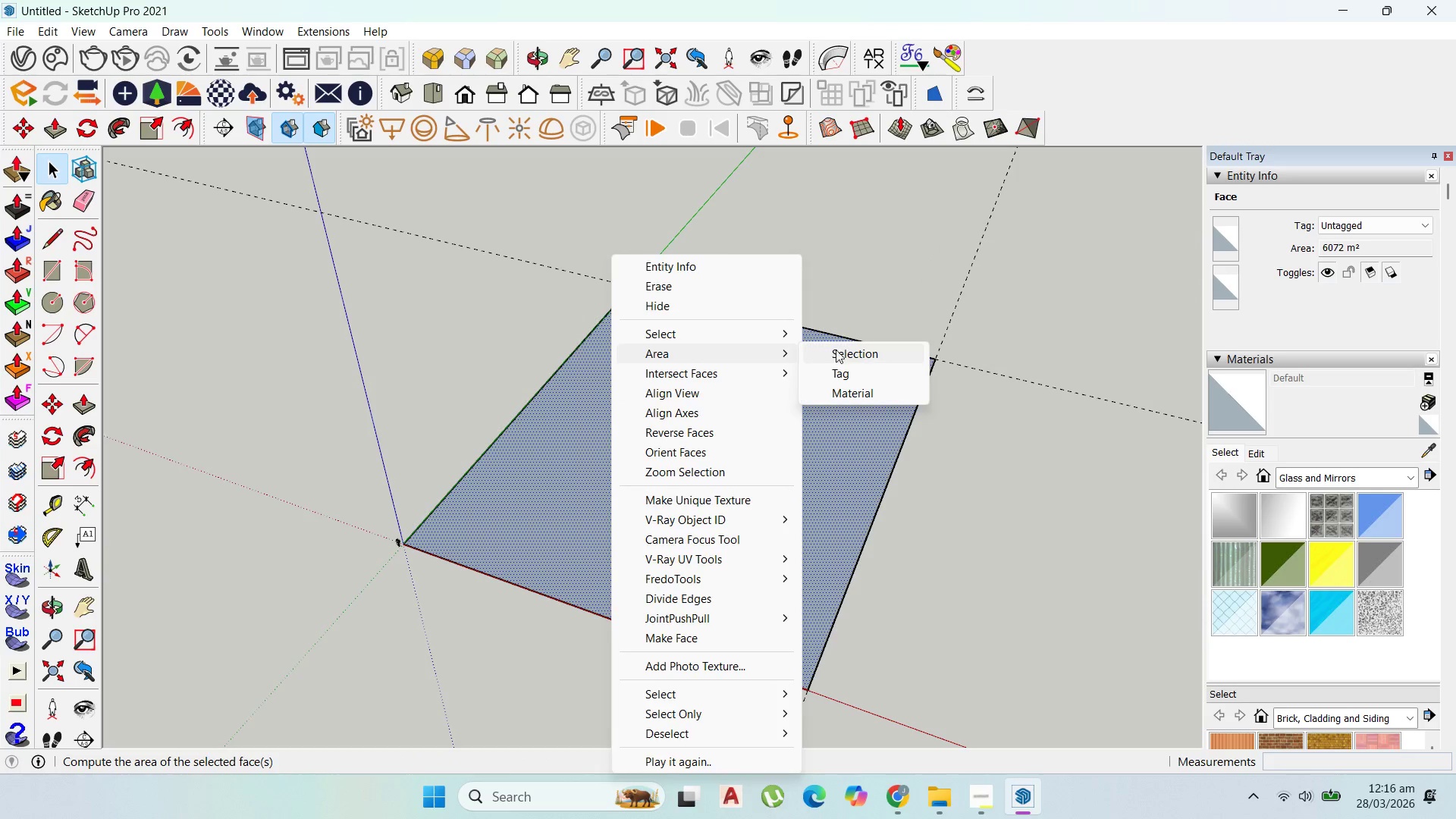 
left_click([844, 350])
 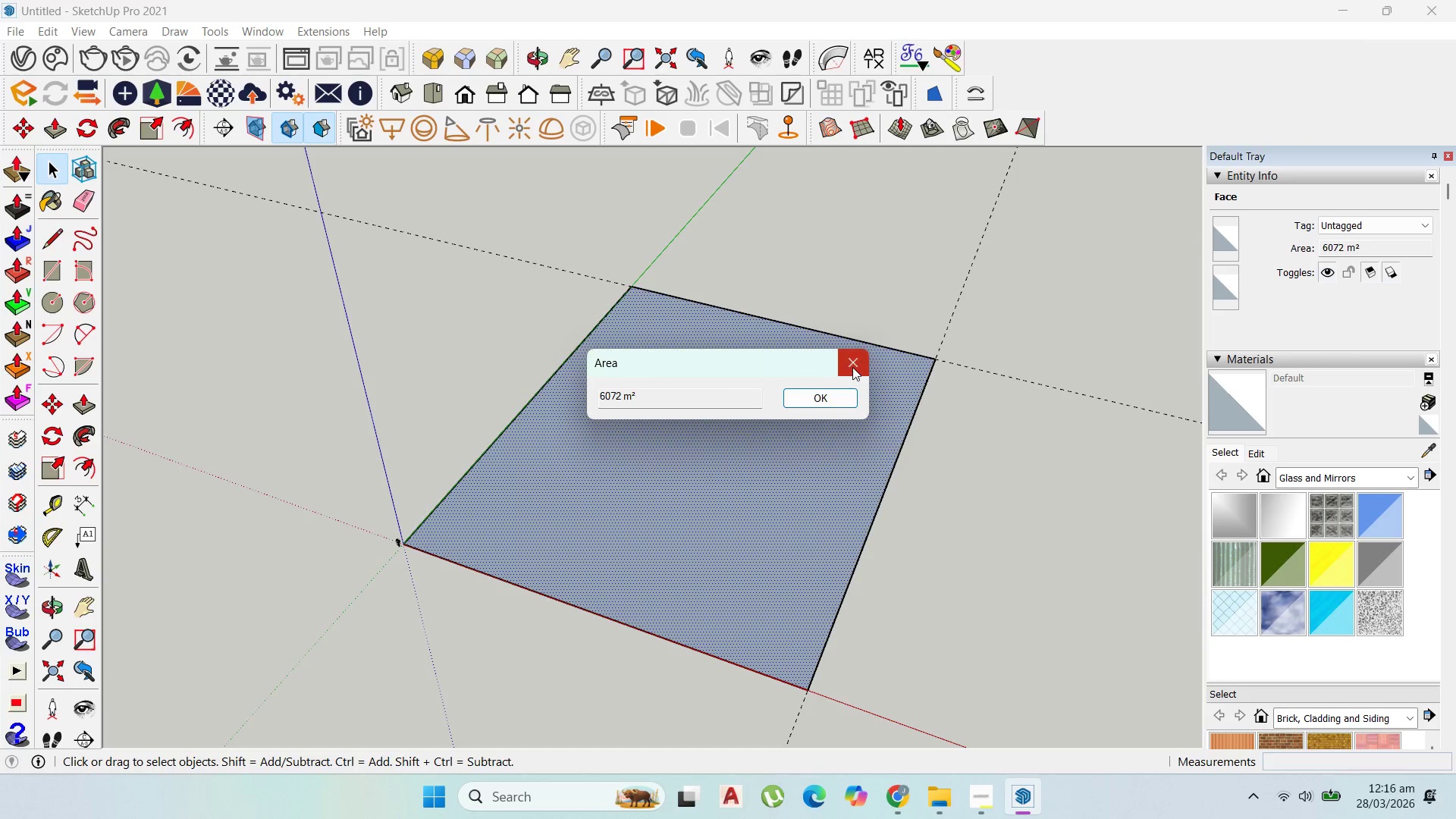 
left_click([856, 366])
 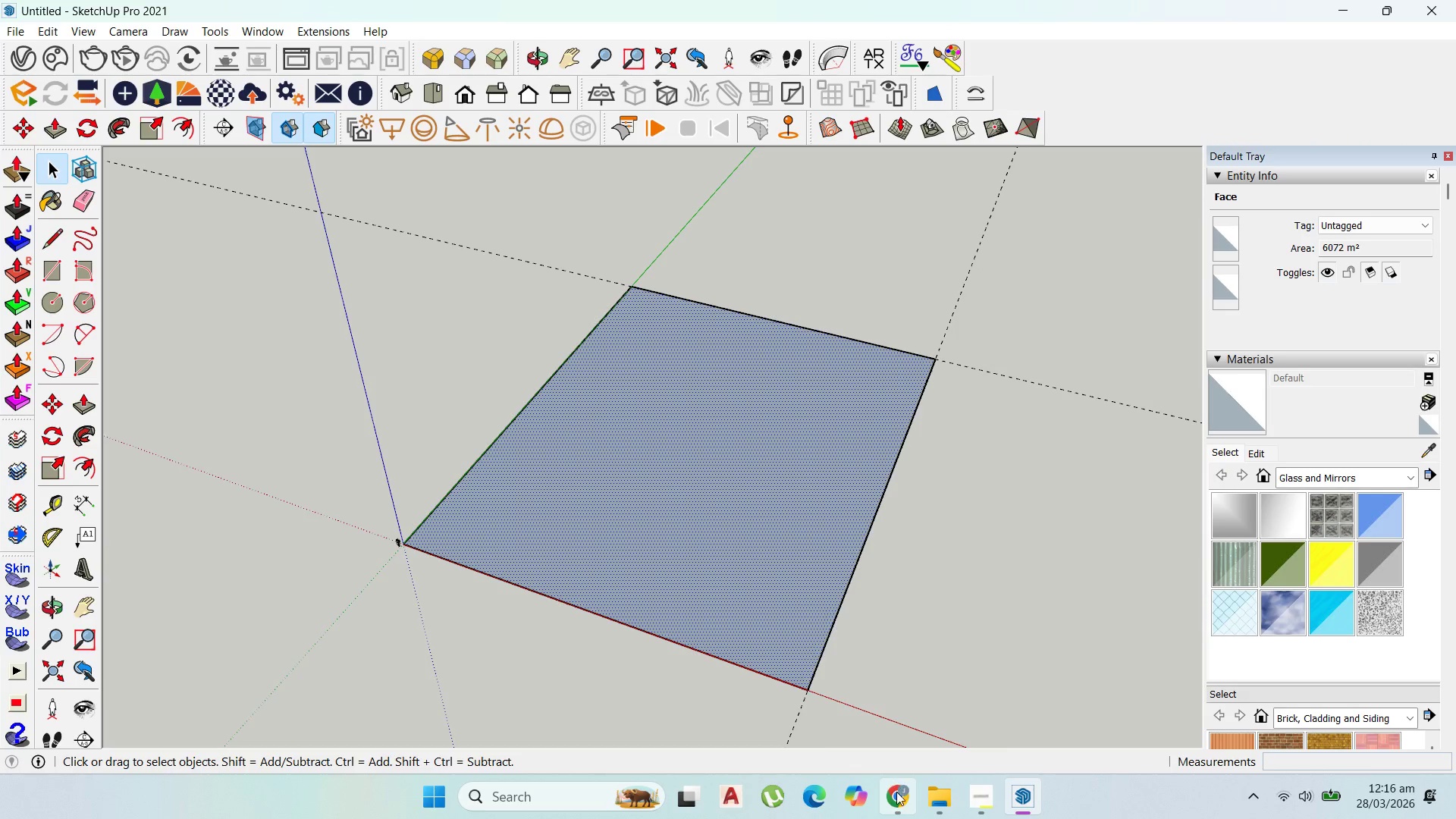 
left_click([901, 805])
 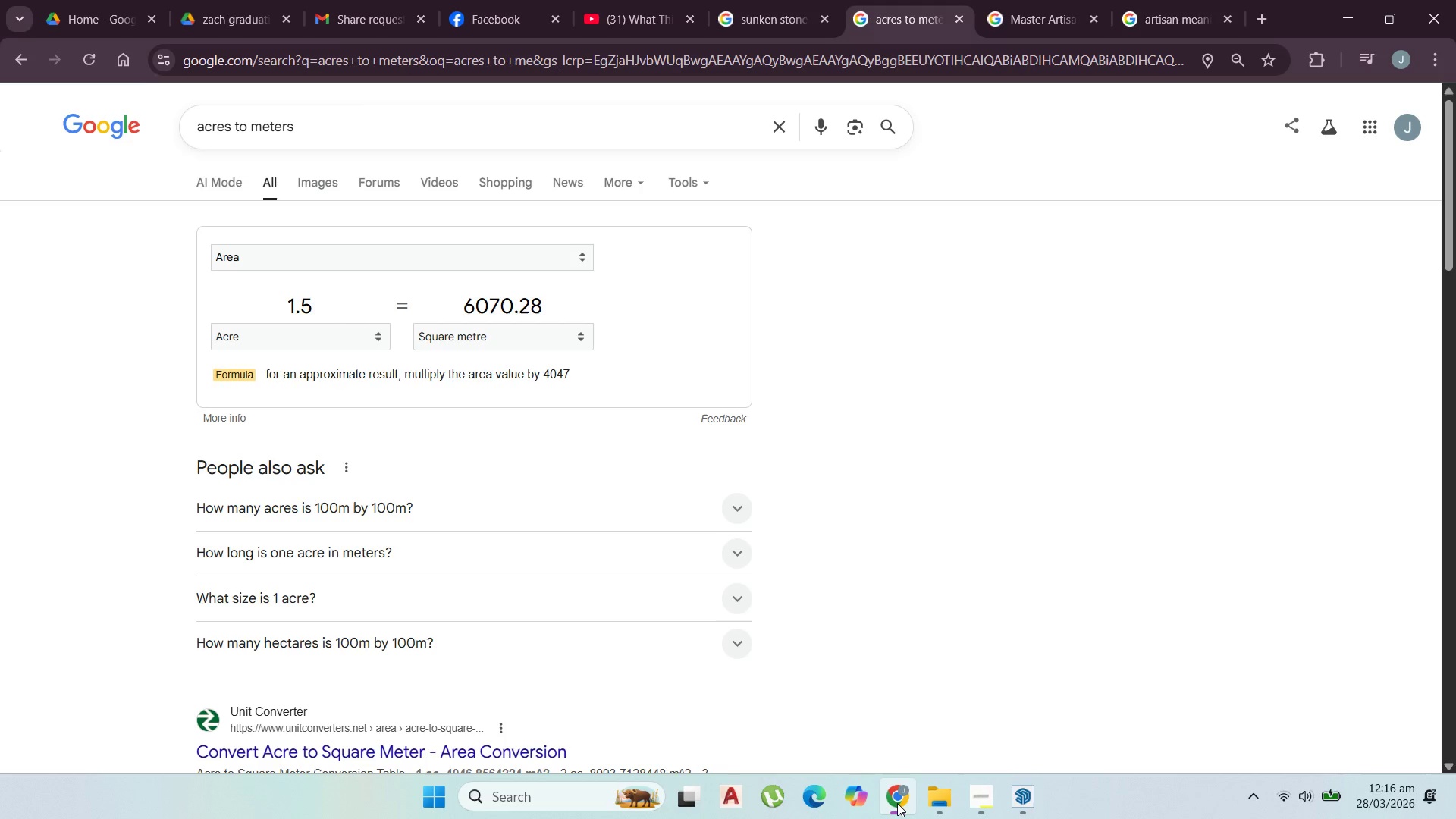 
left_click([897, 803])
 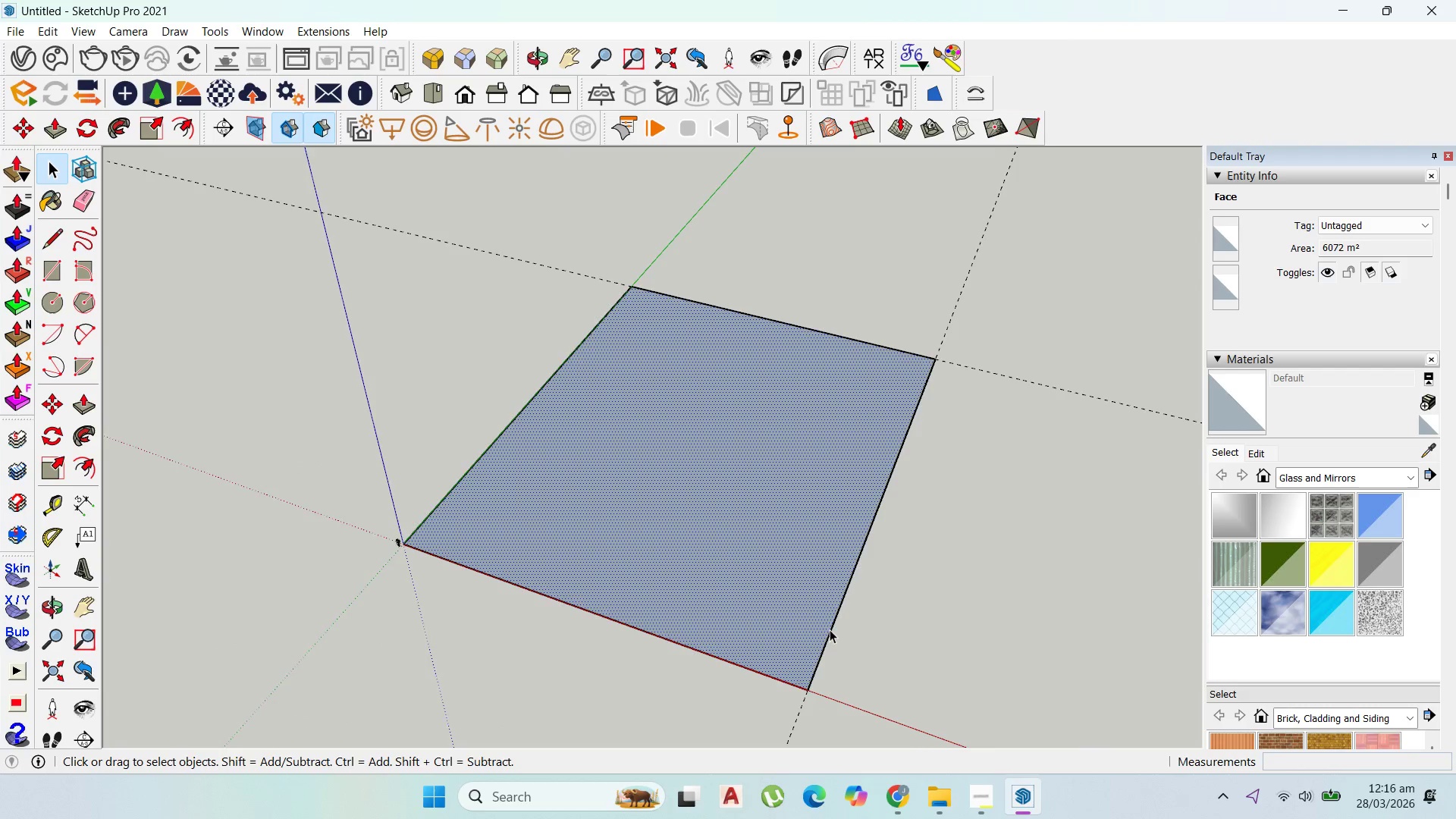 
double_click([790, 535])
 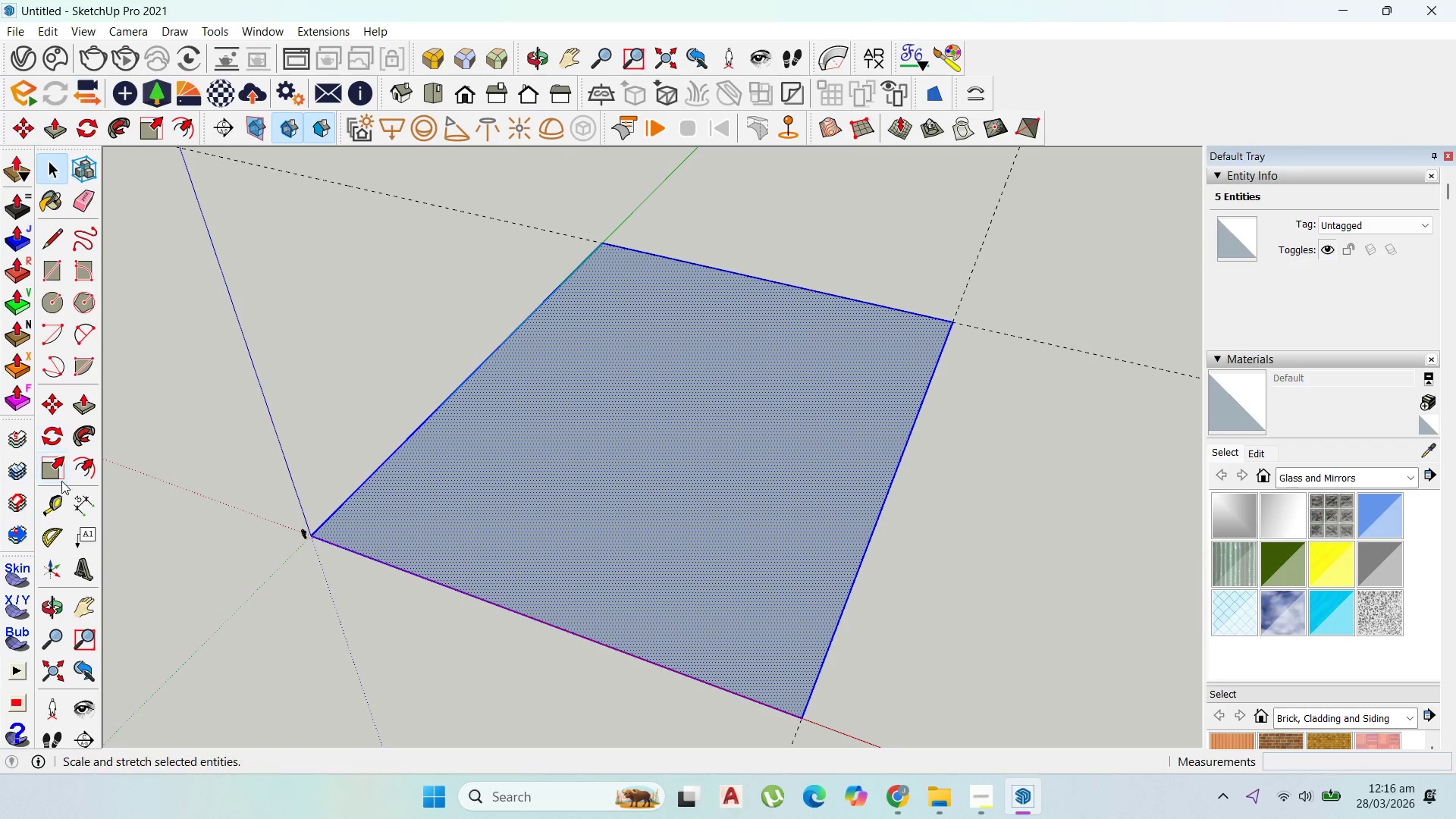 
scroll: coordinate [832, 580], scroll_direction: up, amount: 2.0
 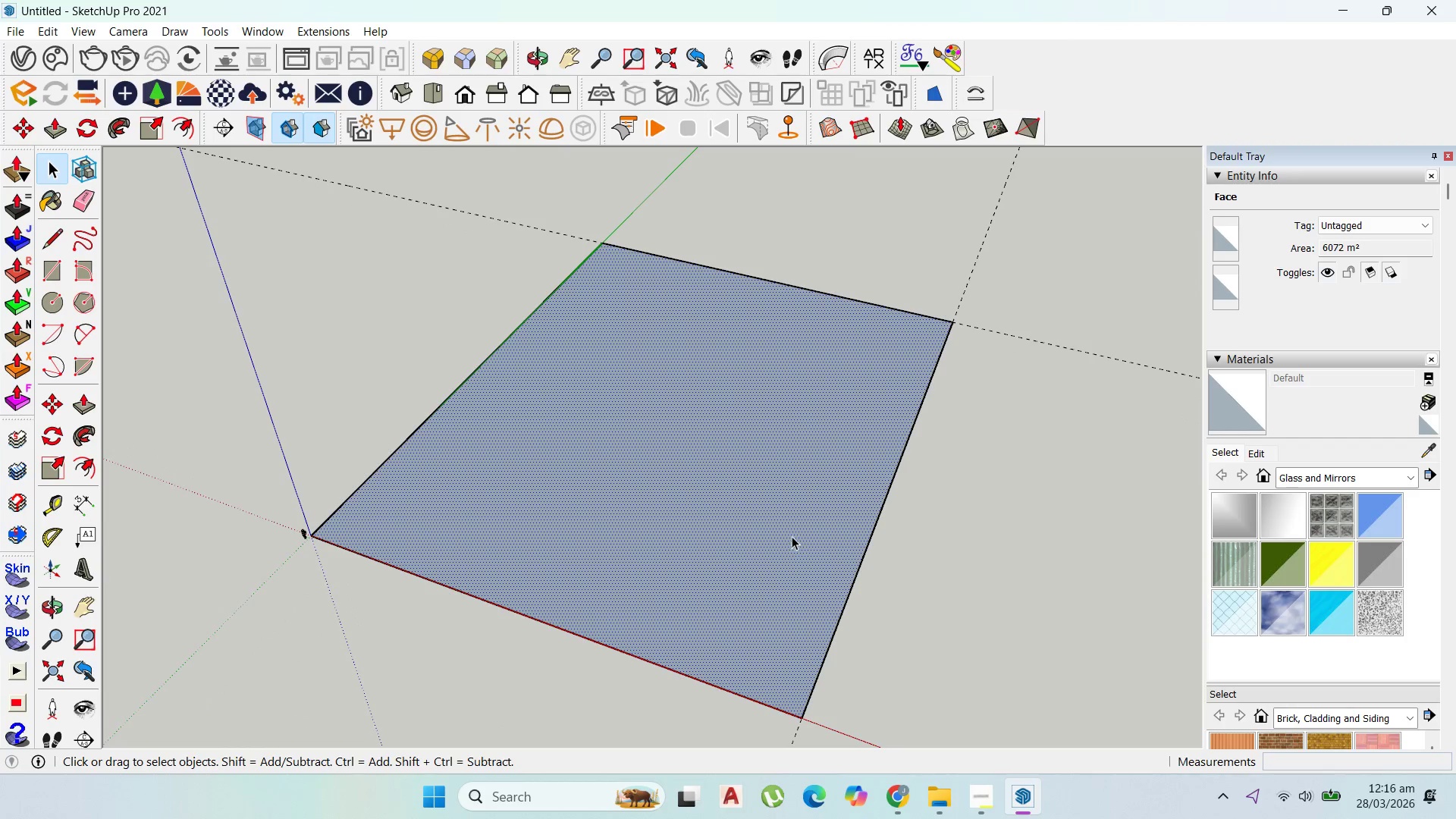 
left_click([49, 498])
 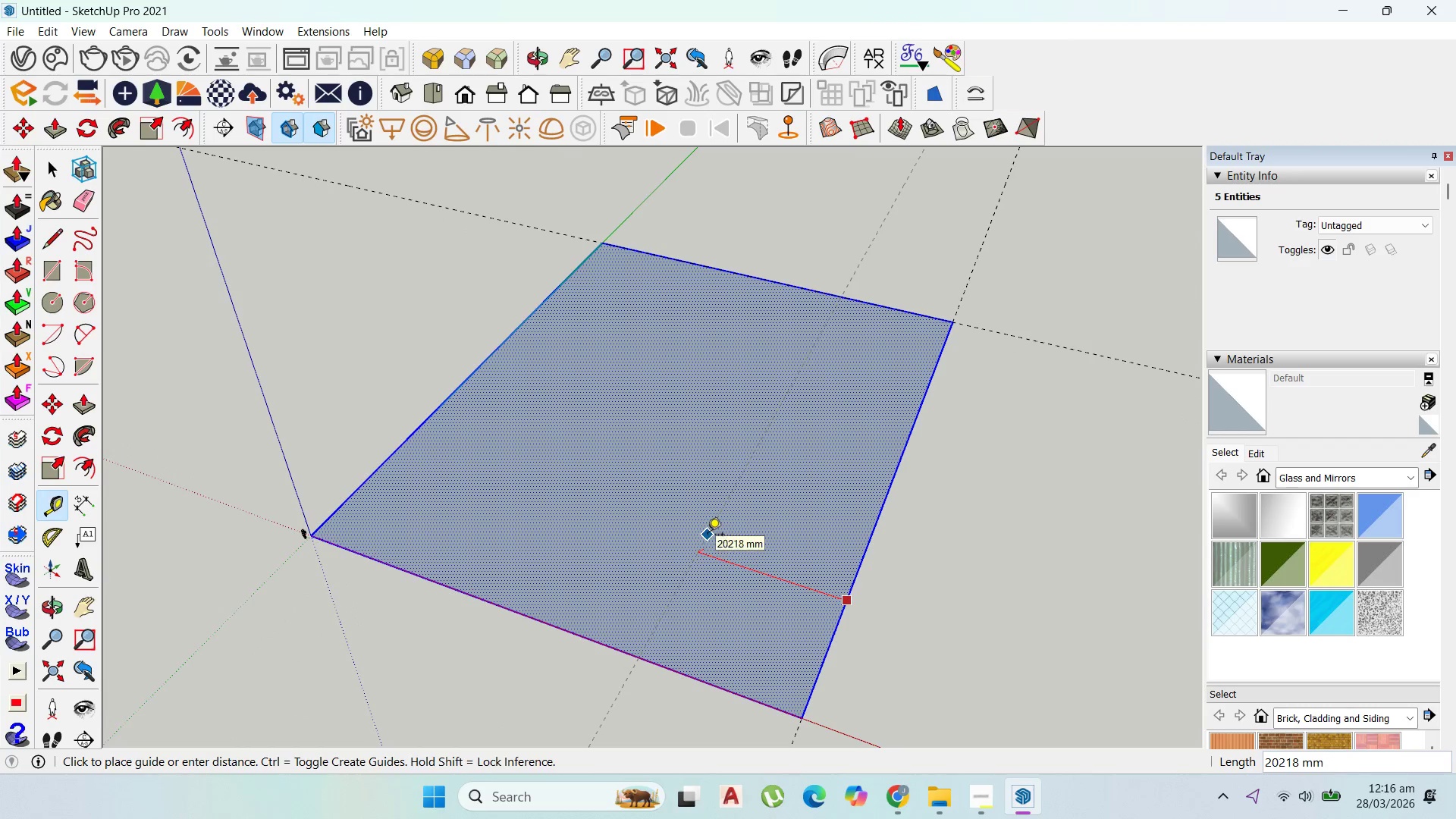 
type(22)
key(Backspace)
type(00)
 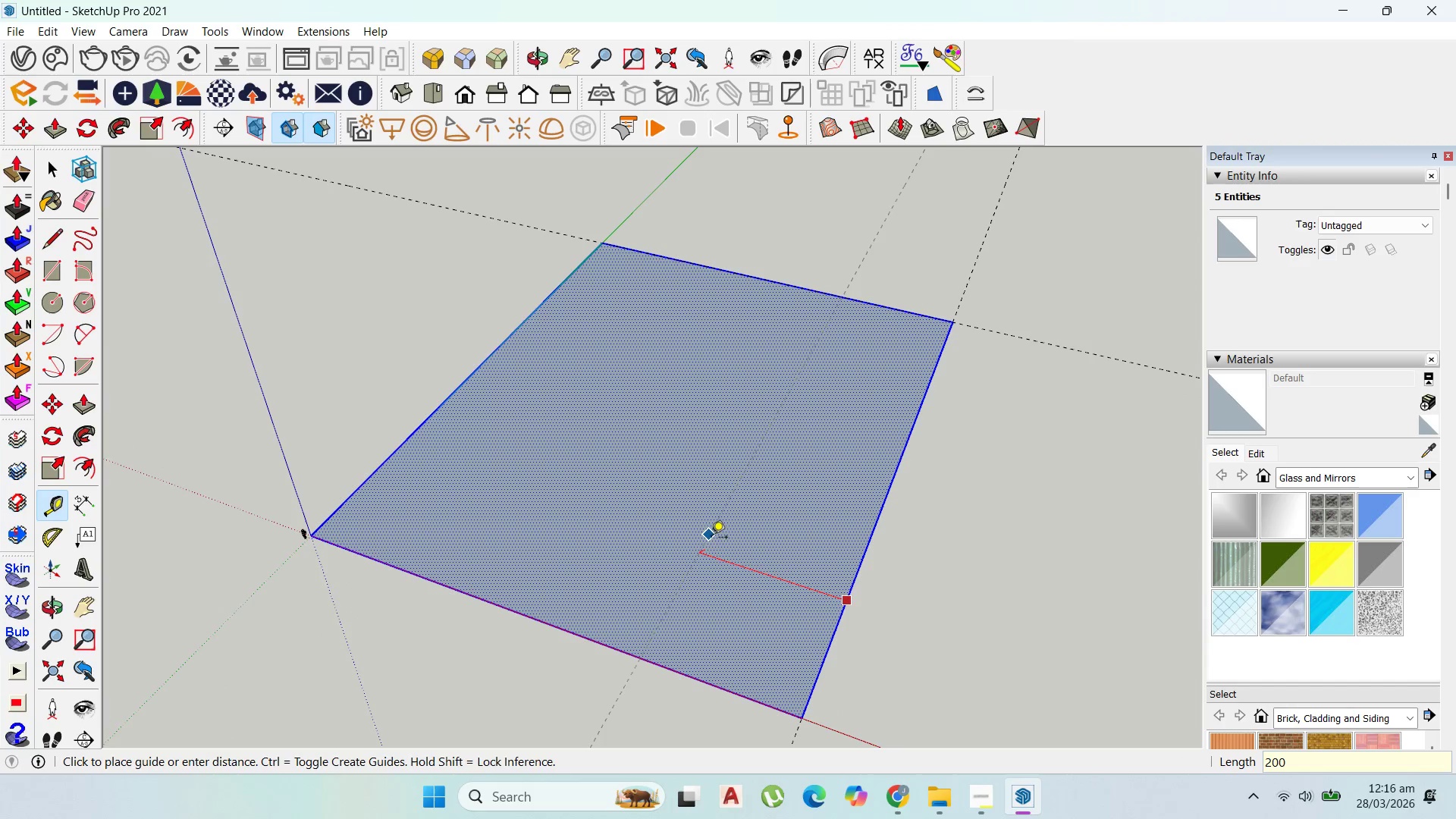 
key(Enter)
 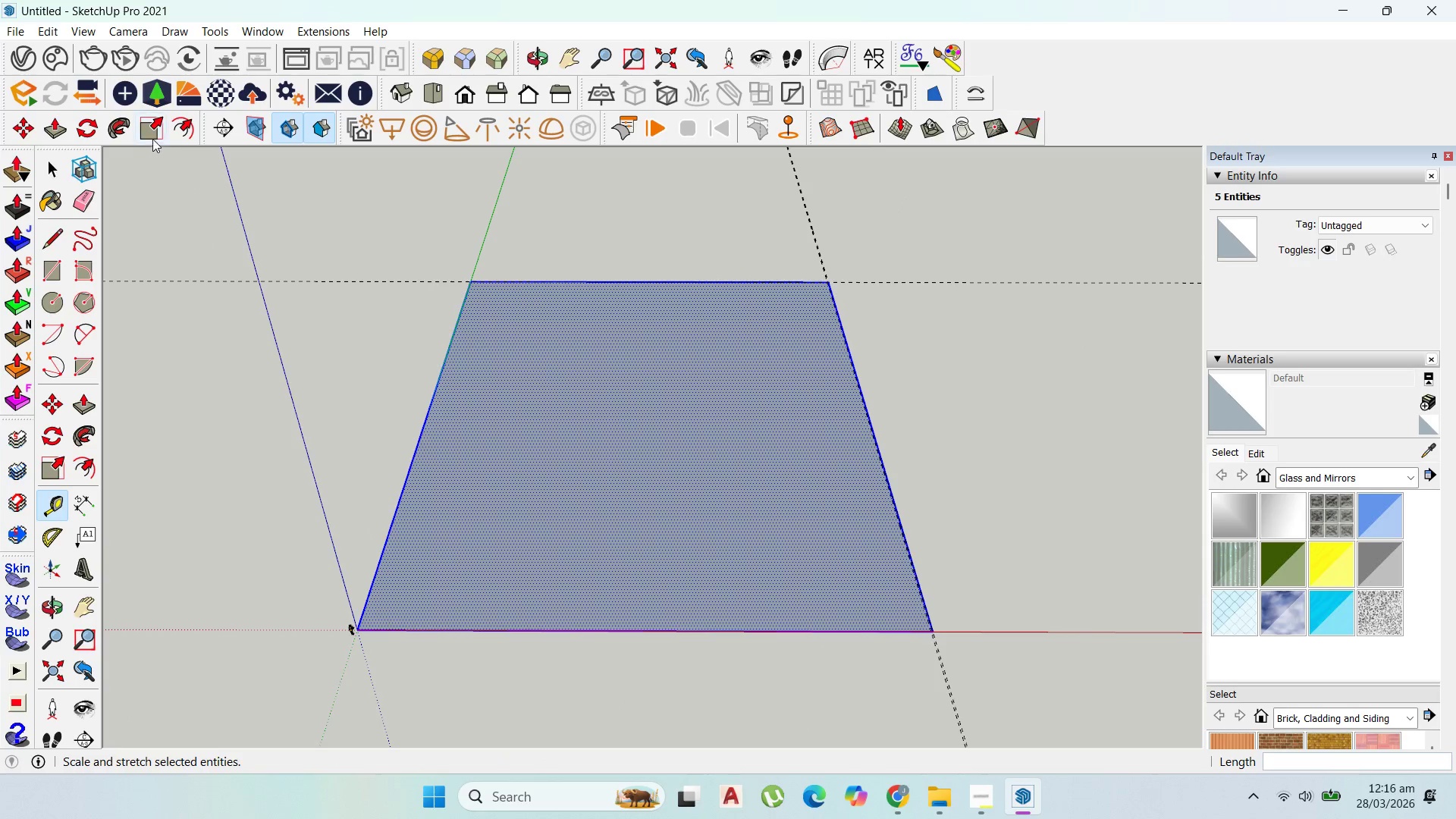 
scroll: coordinate [861, 385], scroll_direction: up, amount: 13.0
 